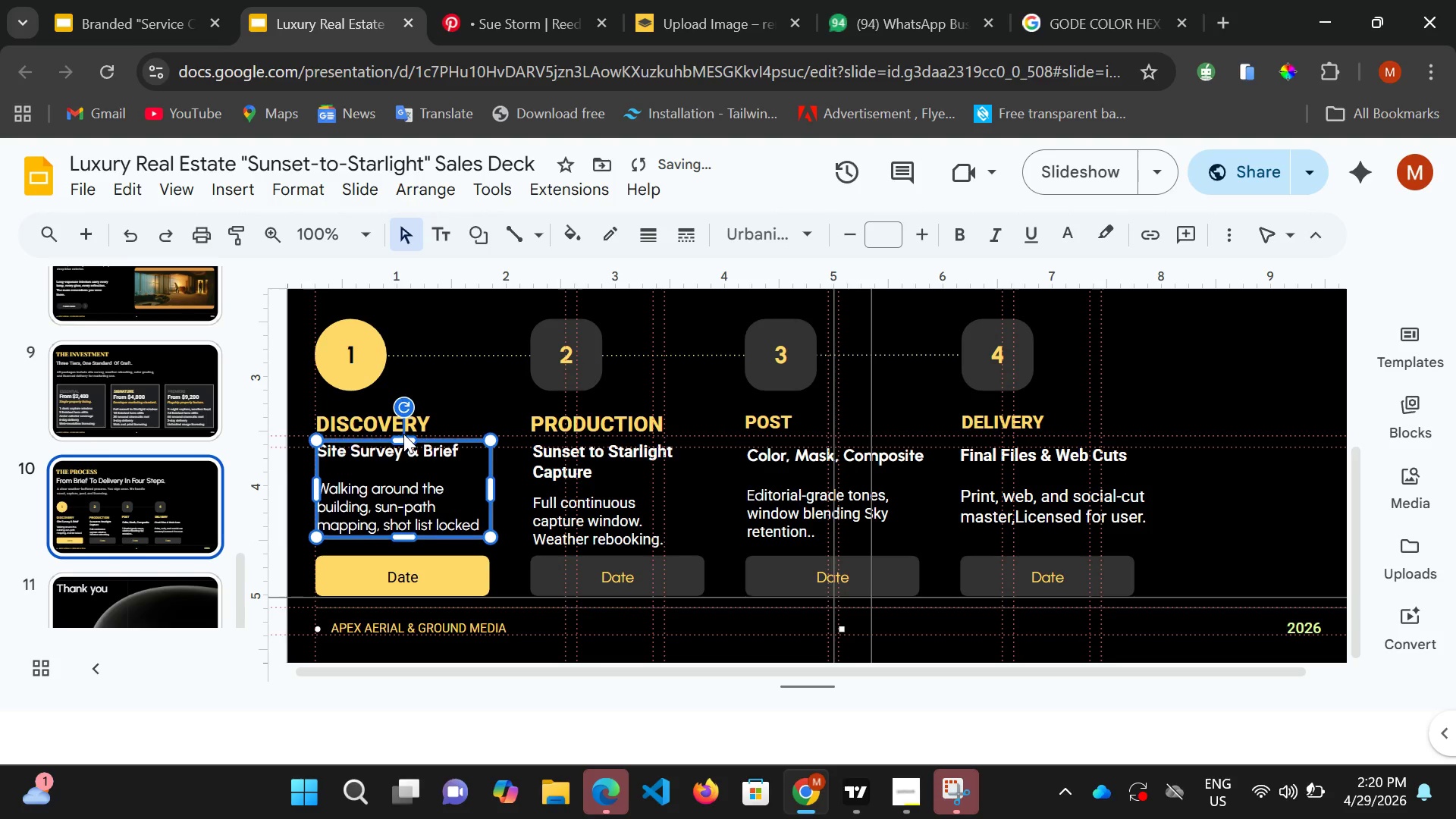 
key(ArrowDown)
 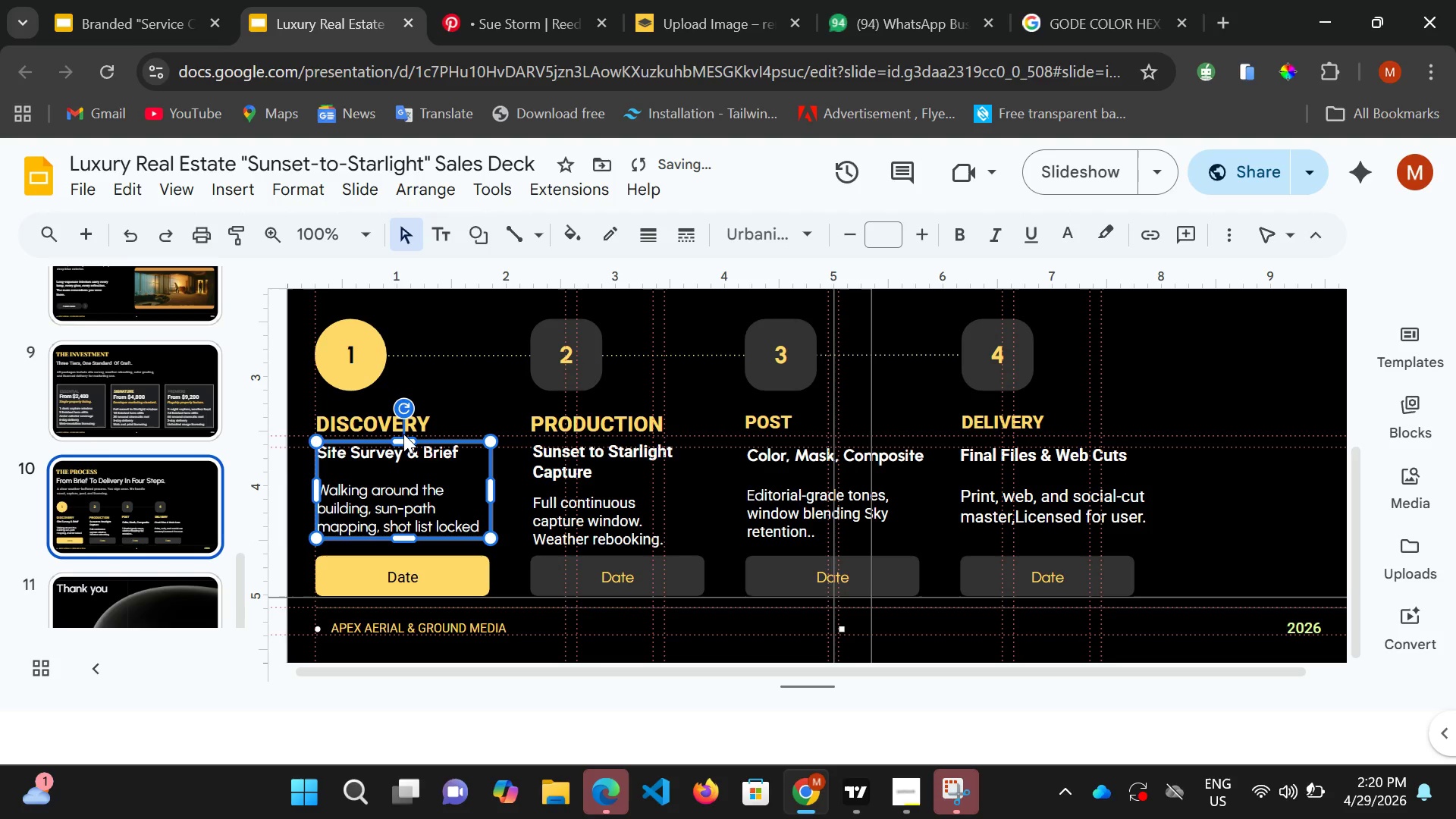 
key(ArrowDown)
 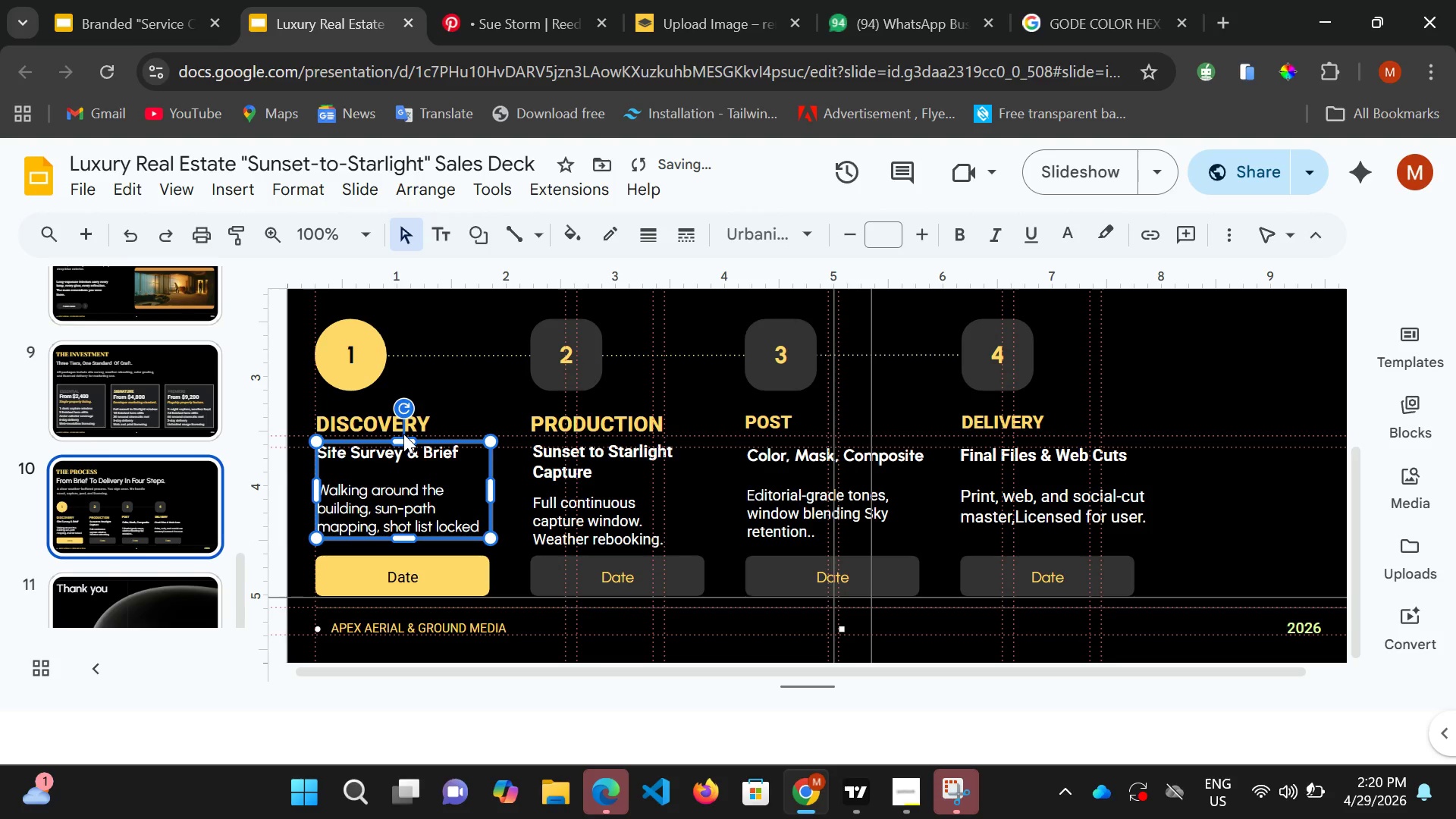 
key(ArrowDown)
 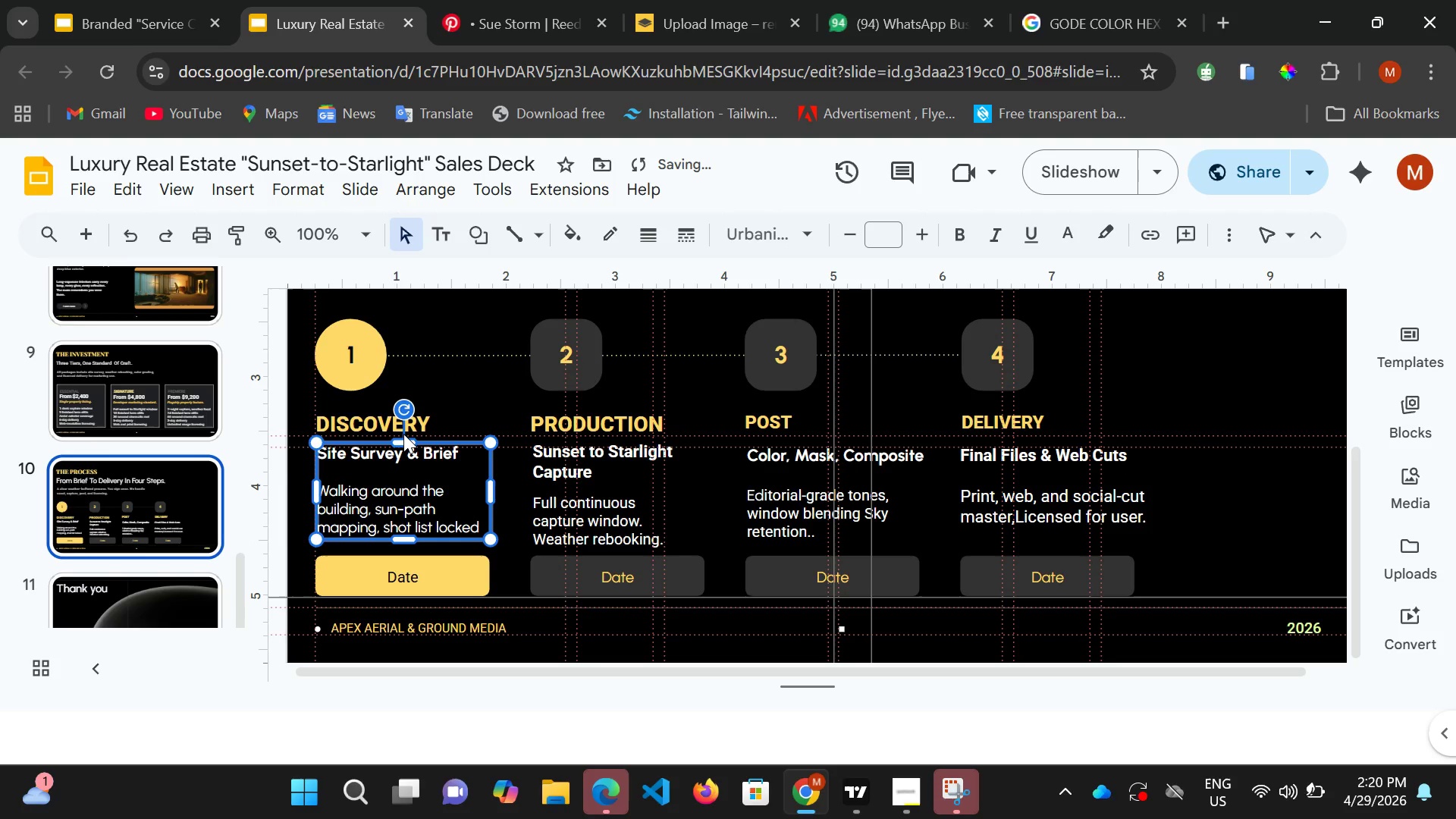 
key(ArrowDown)
 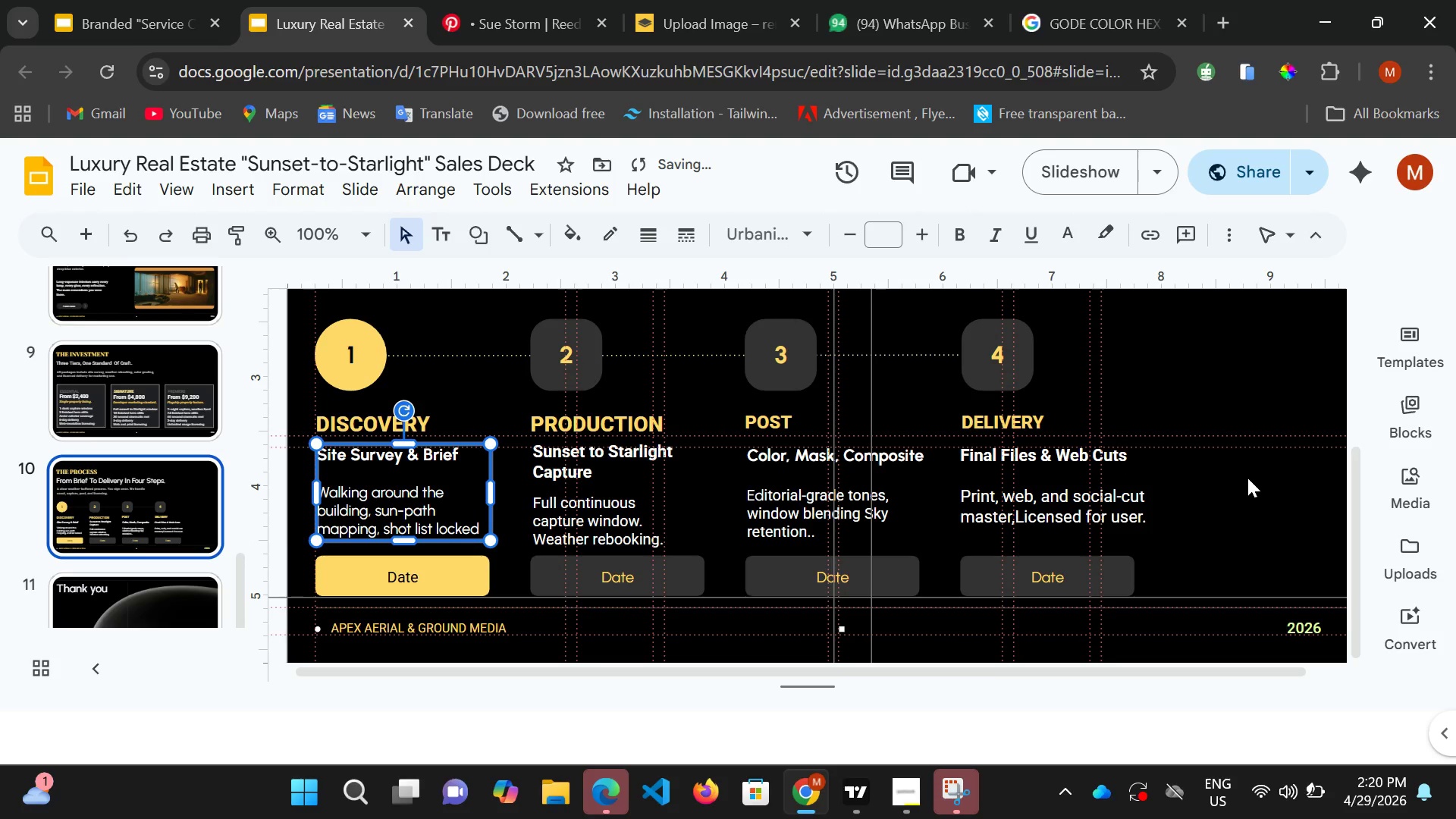 
left_click([1247, 477])
 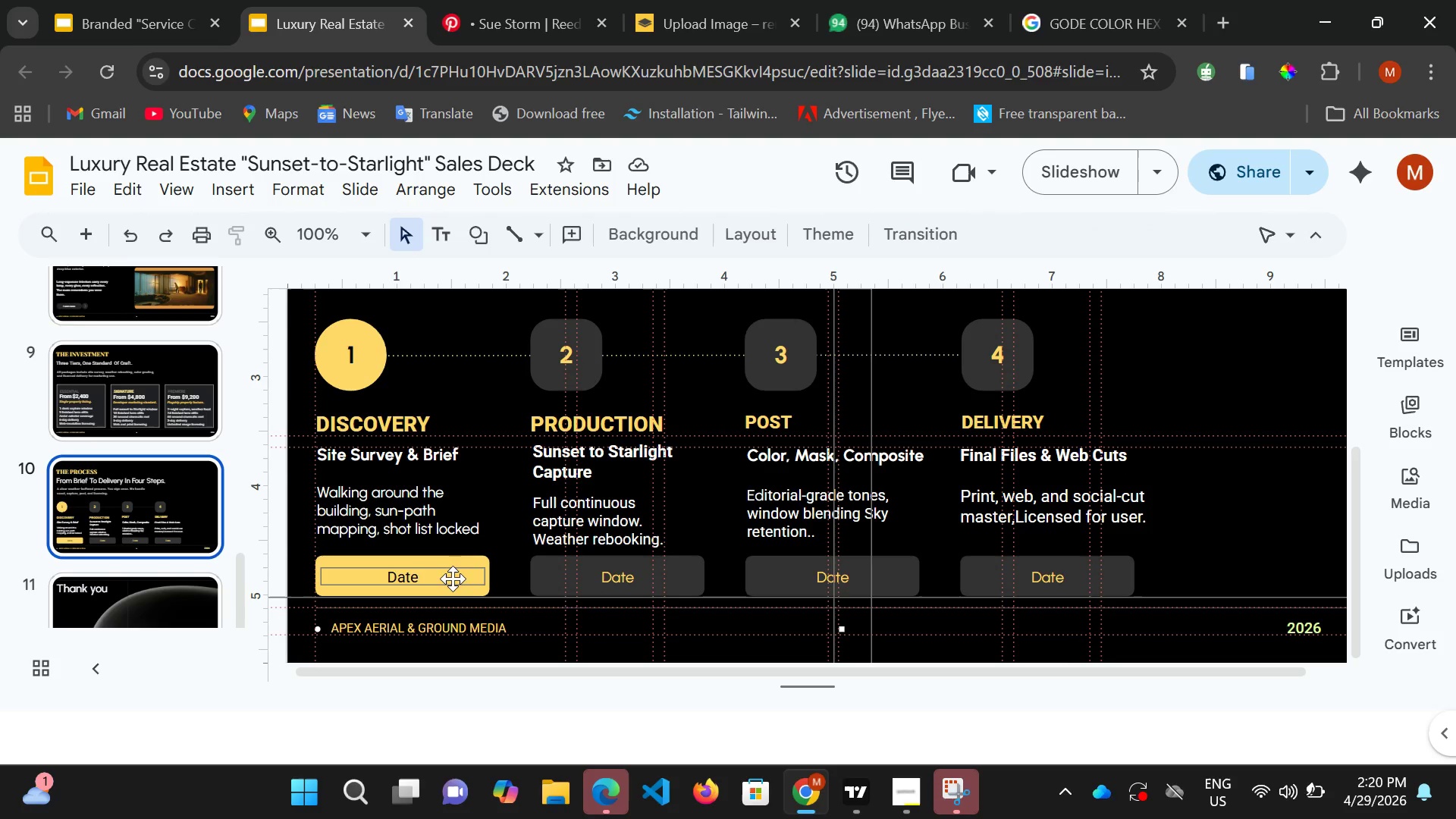 
wait(14.66)
 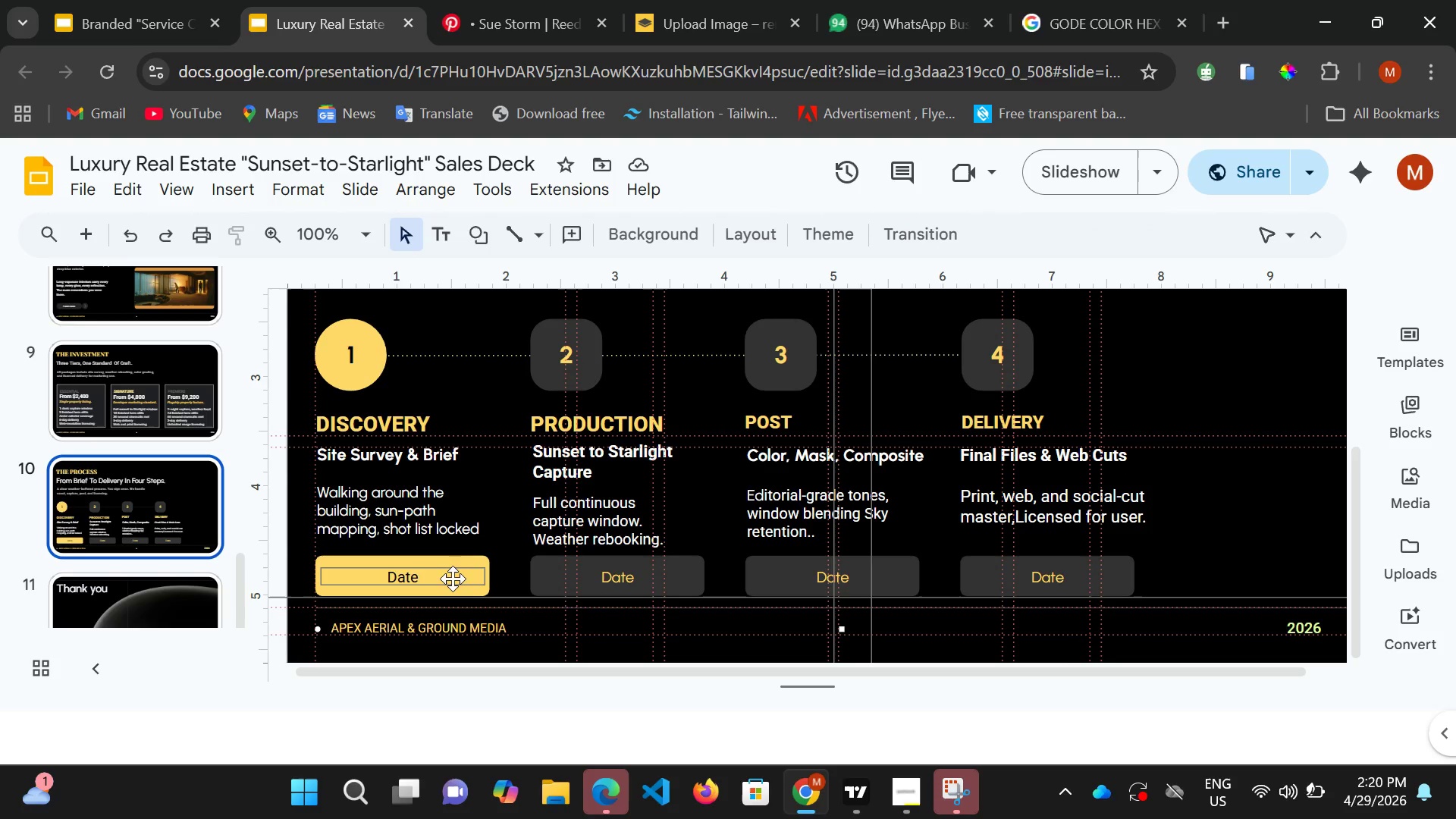 
double_click([1084, 167])
 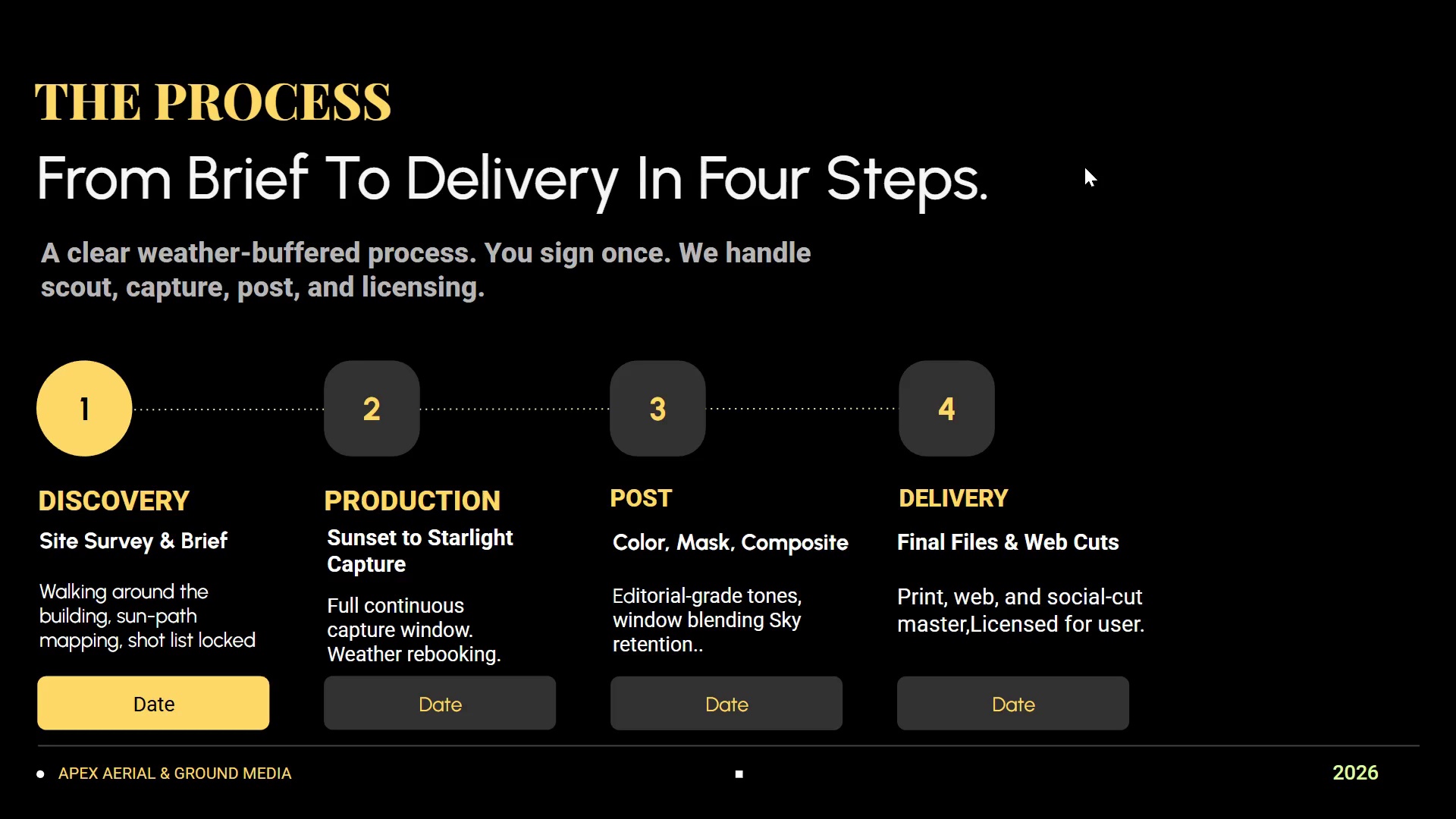 
wait(22.08)
 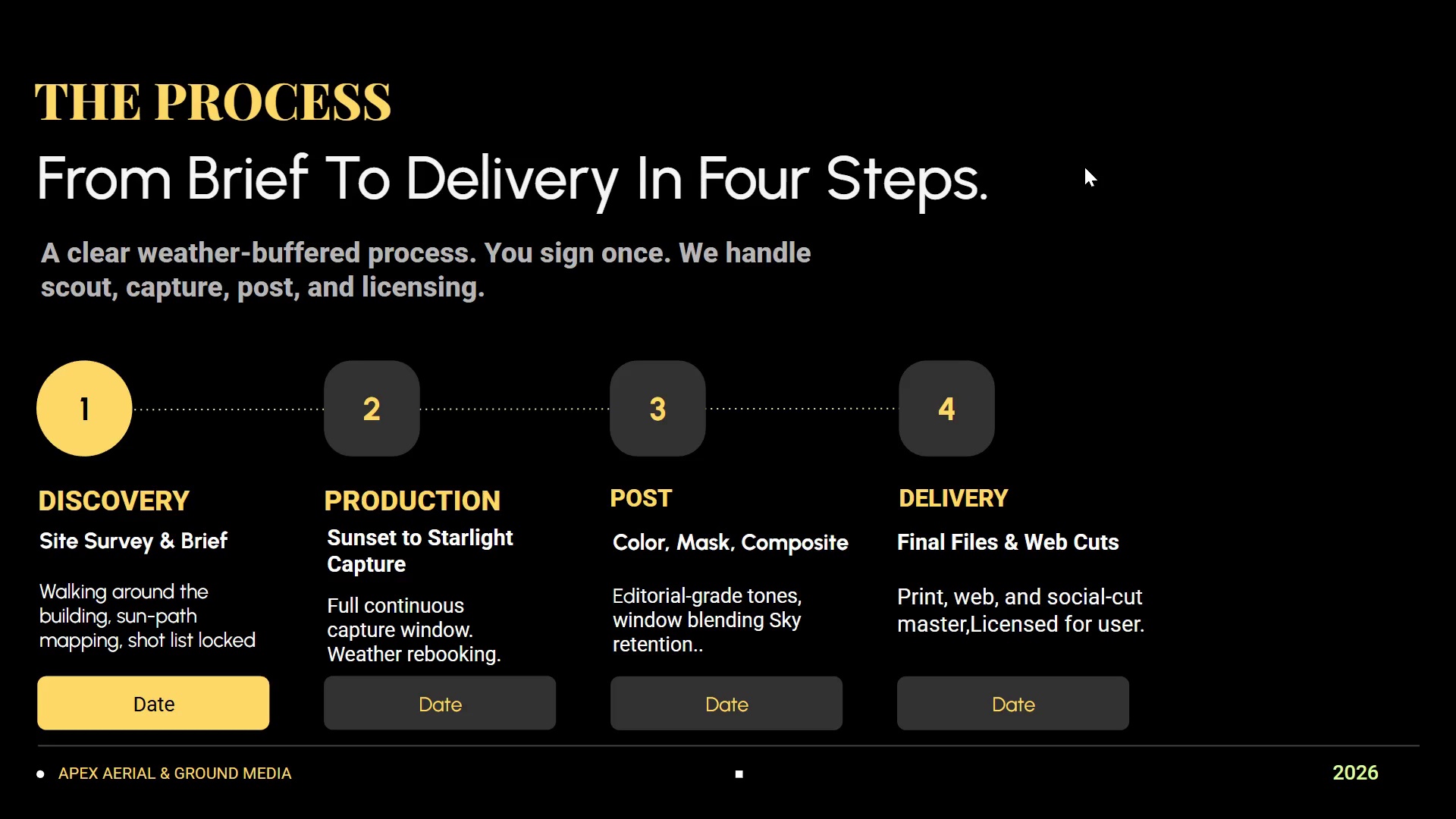 
key(Escape)
 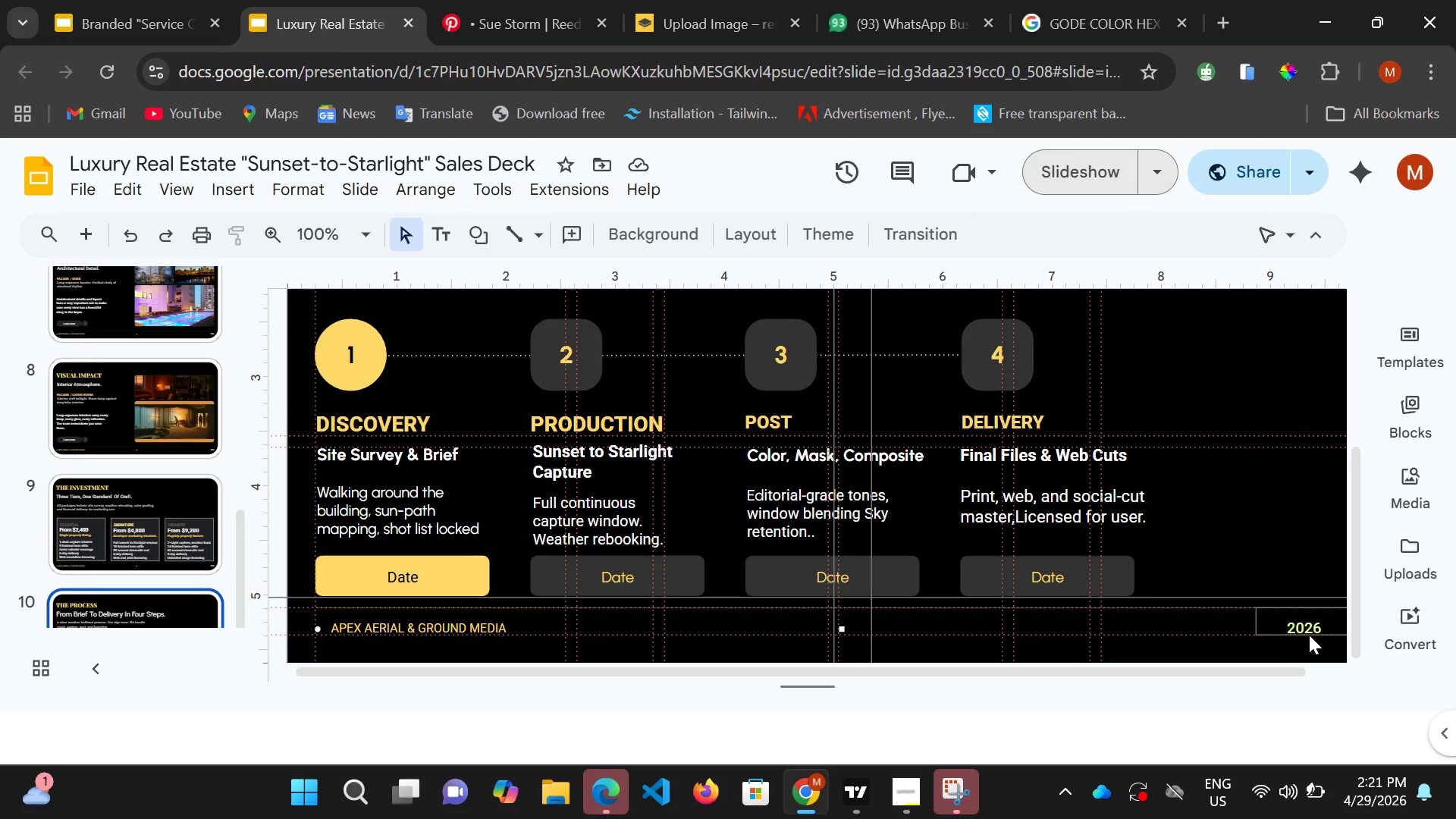 
double_click([1310, 627])
 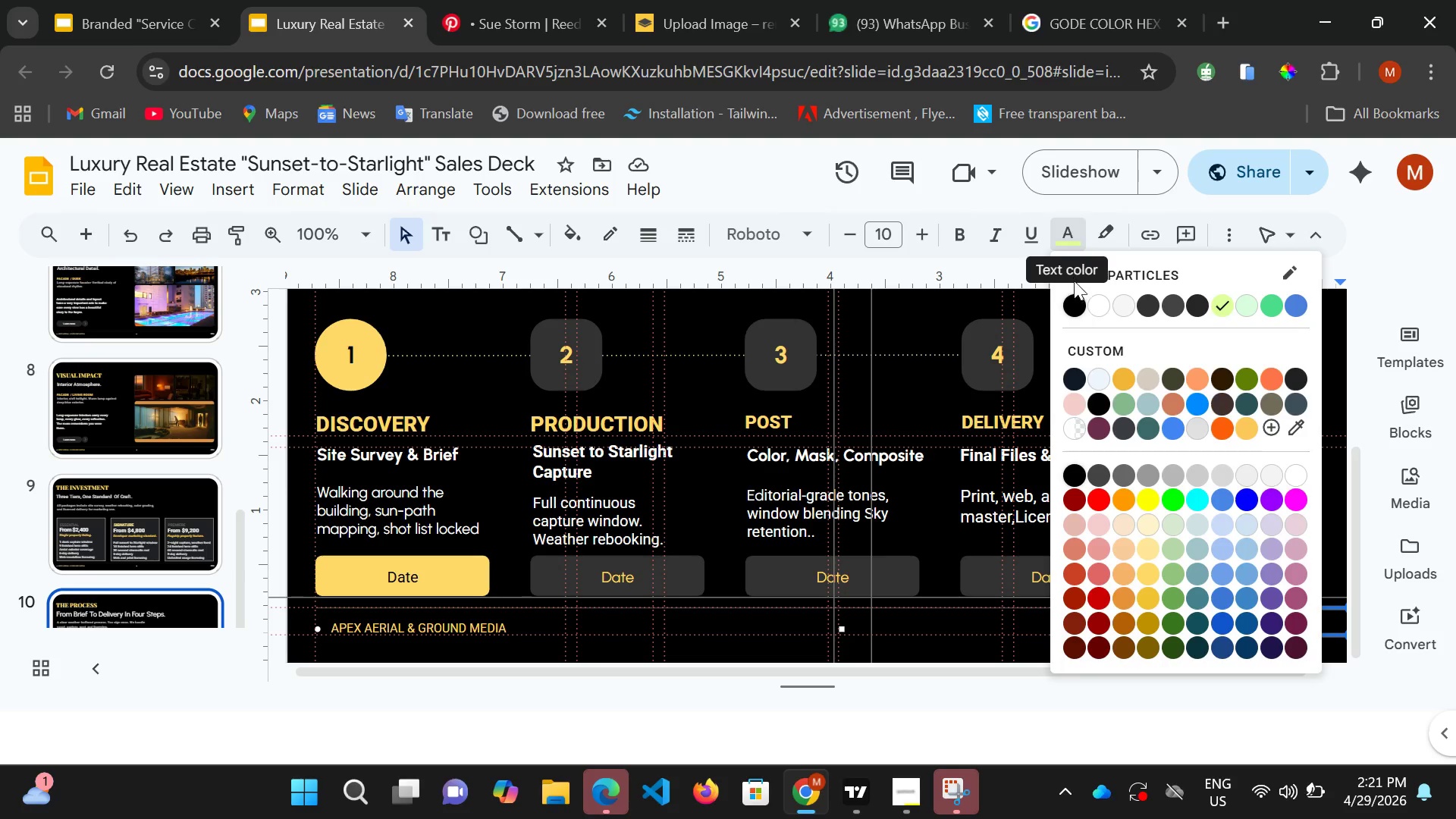 
left_click([1101, 300])
 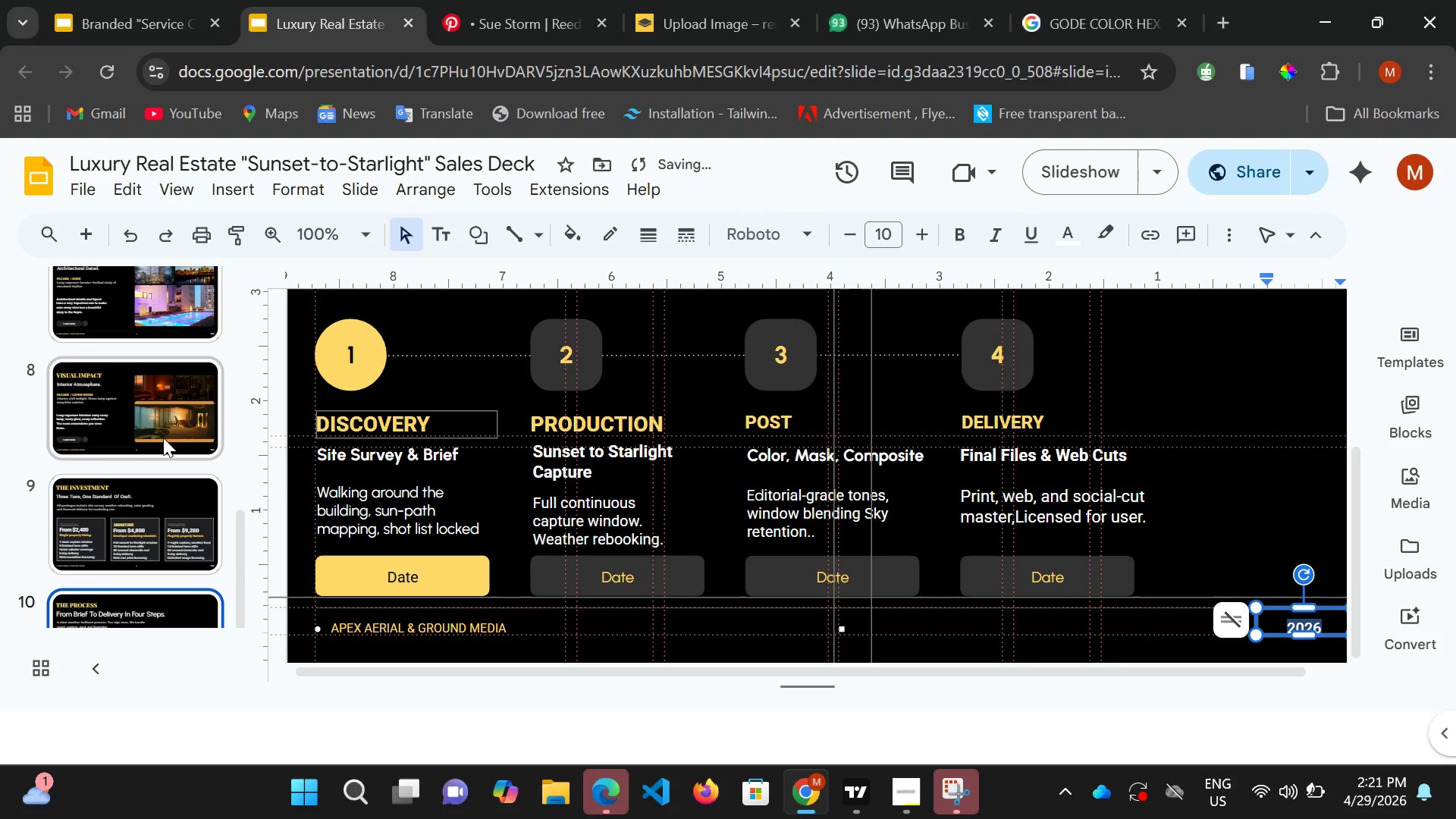 
left_click([168, 436])
 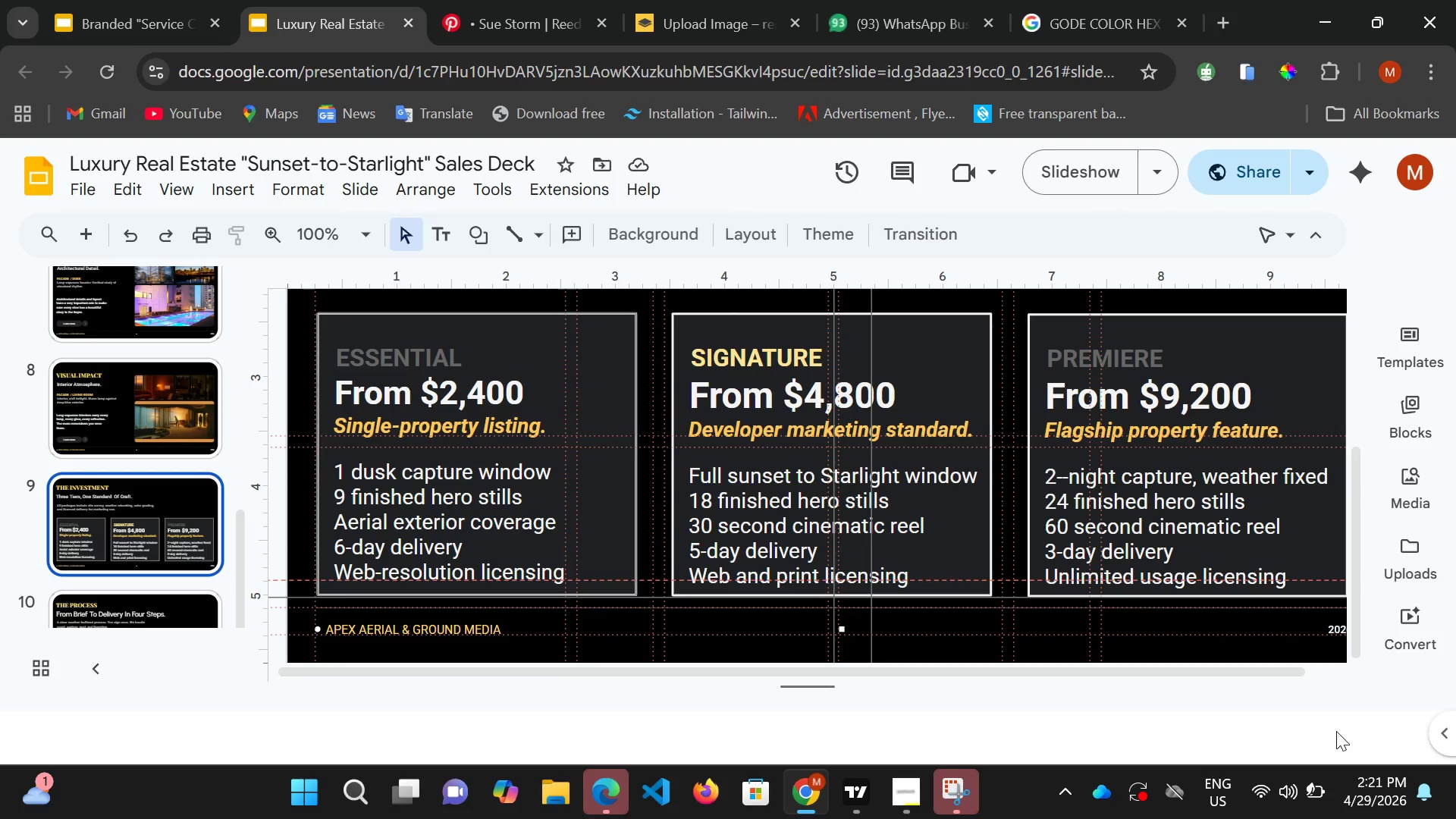 
wait(6.3)
 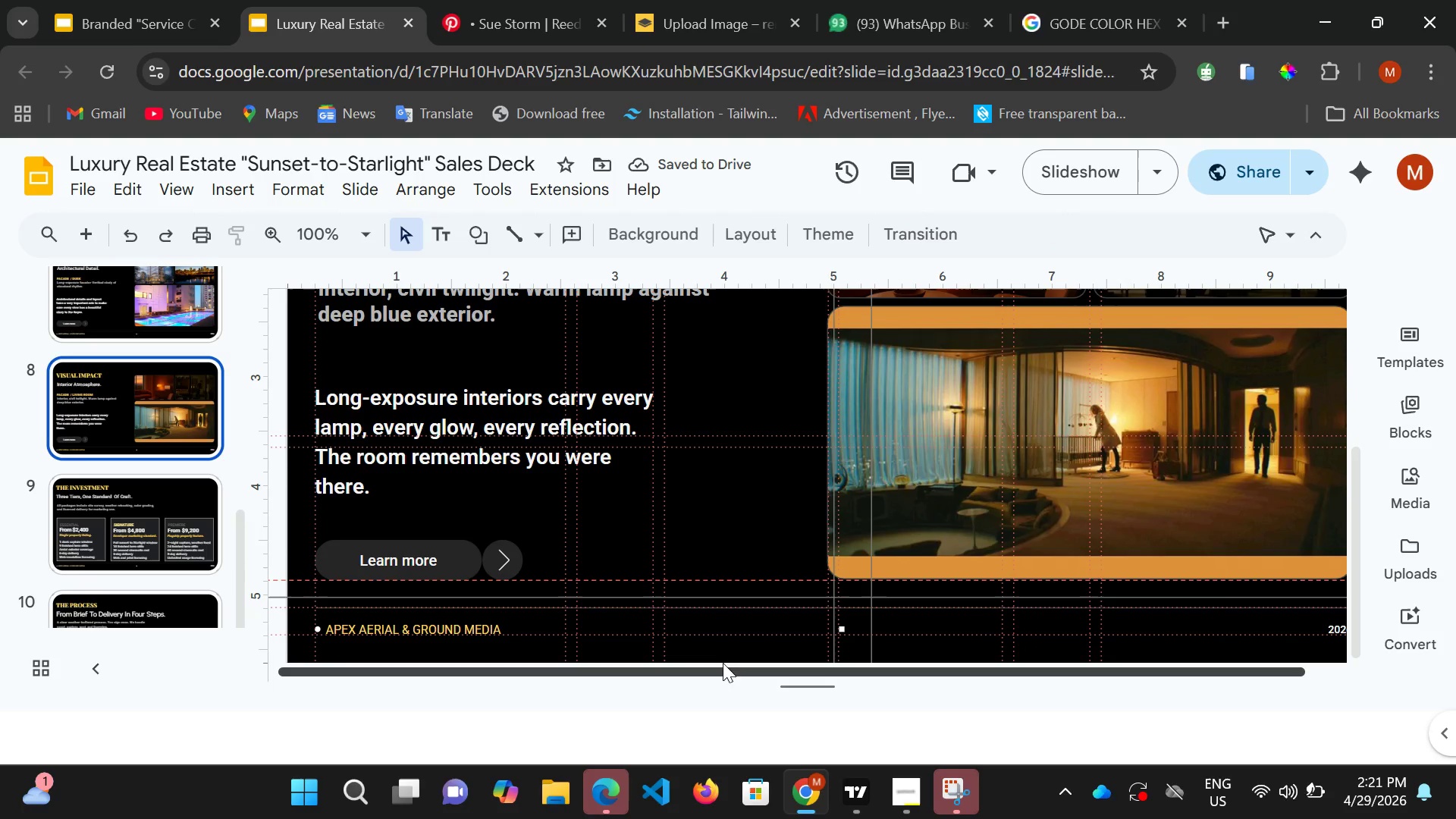 
left_click([163, 607])
 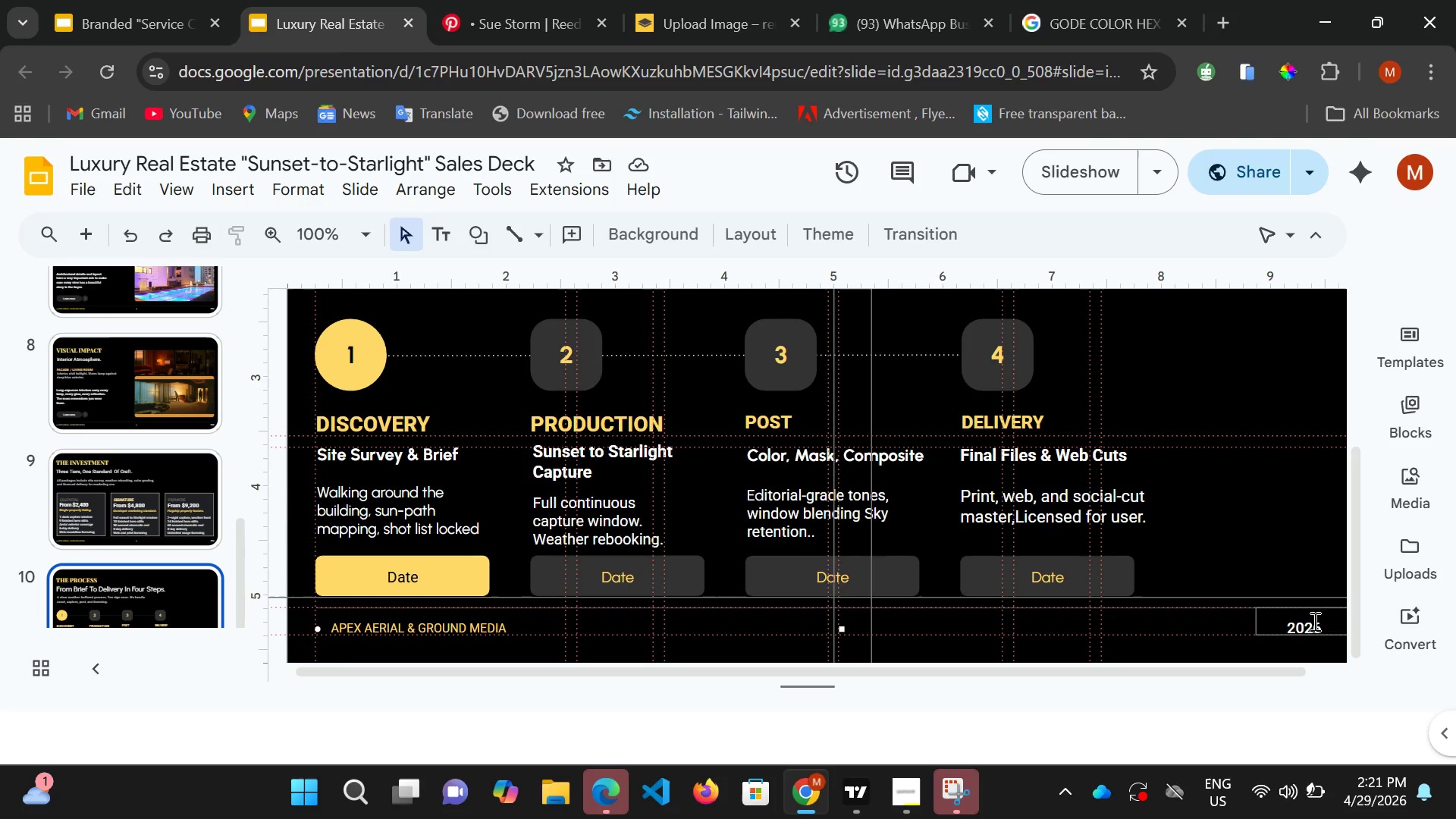 
left_click([1311, 626])
 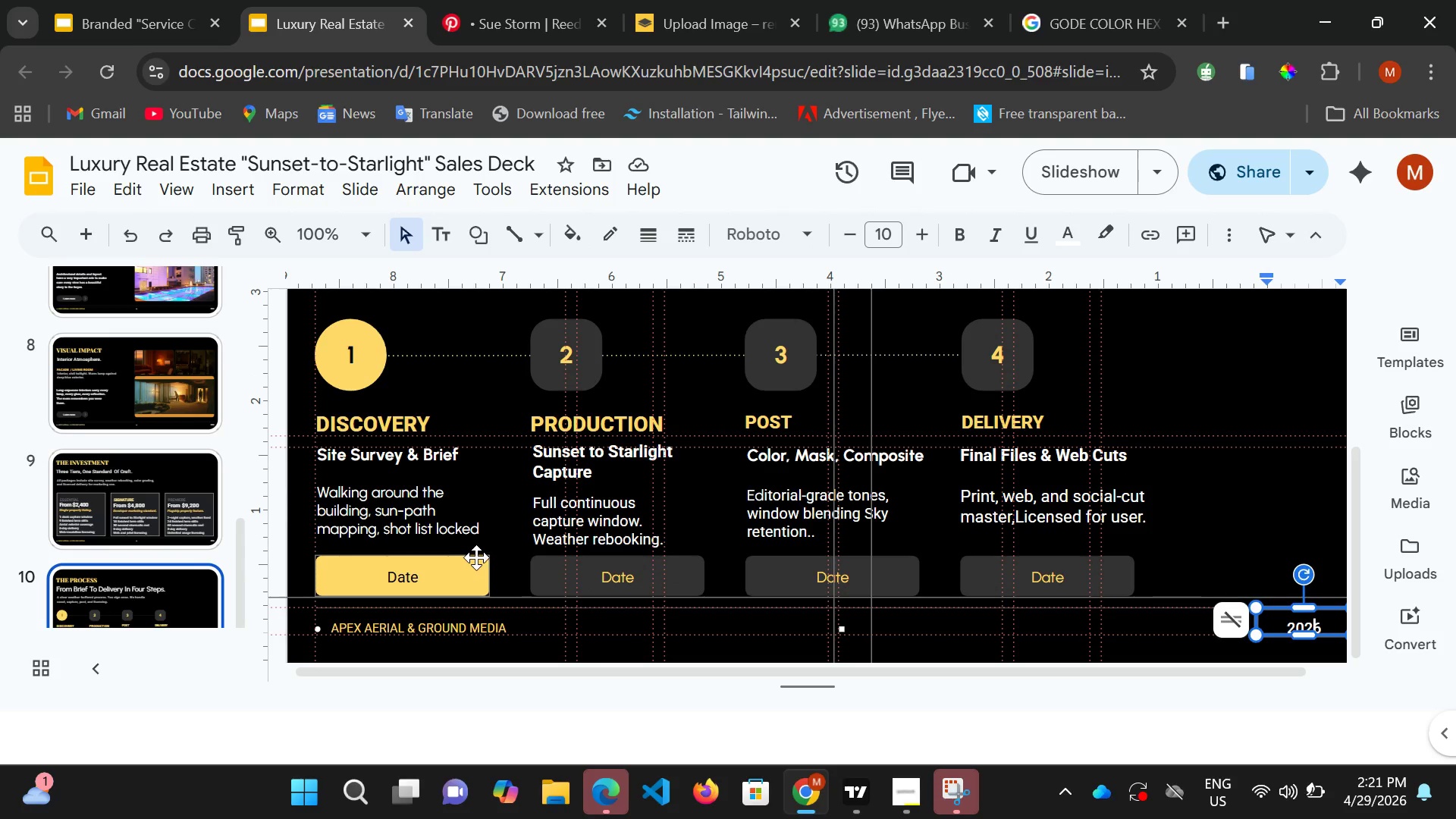 
wait(7.02)
 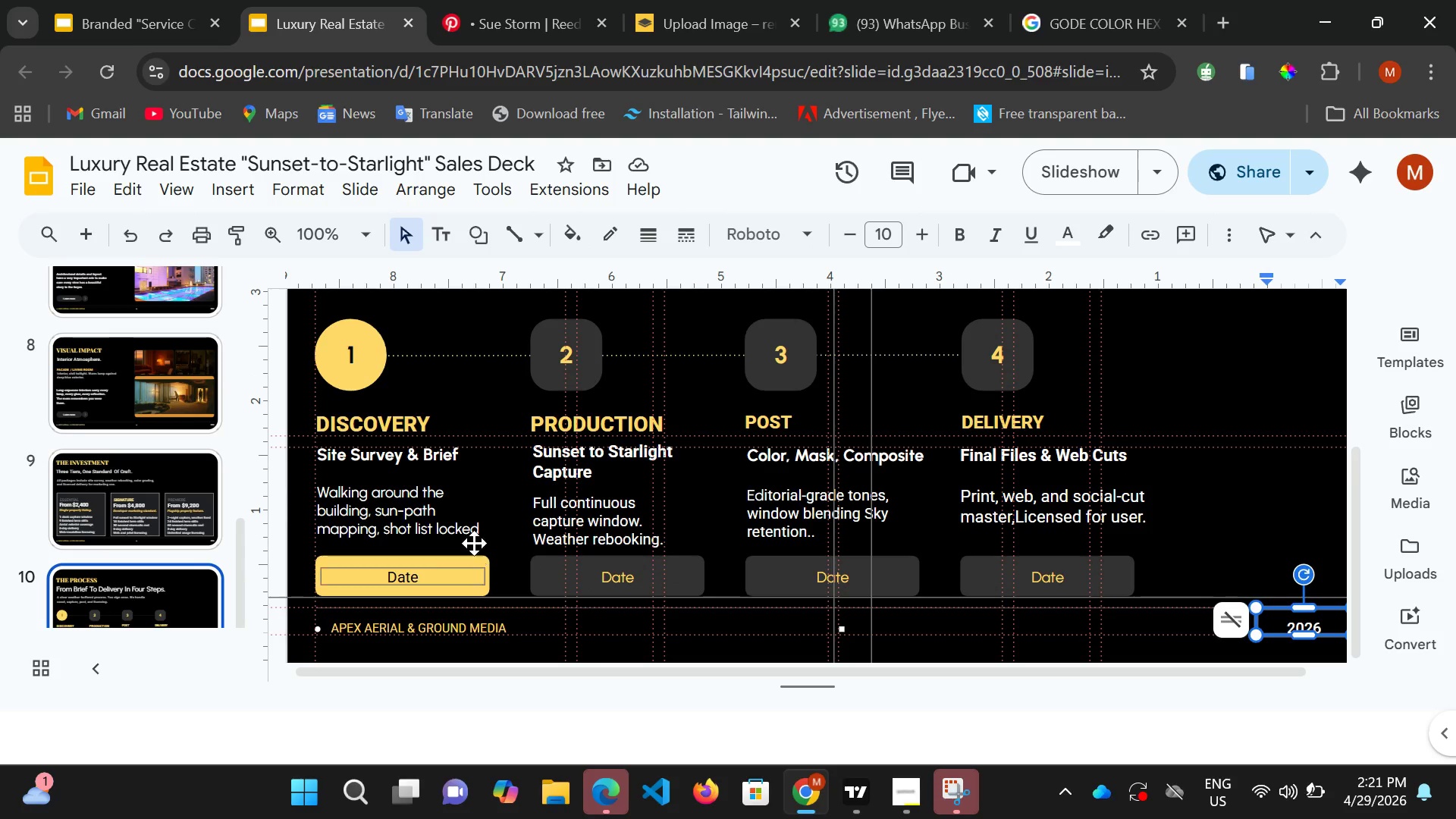 
scroll: coordinate [758, 479], scroll_direction: up, amount: 4.0
 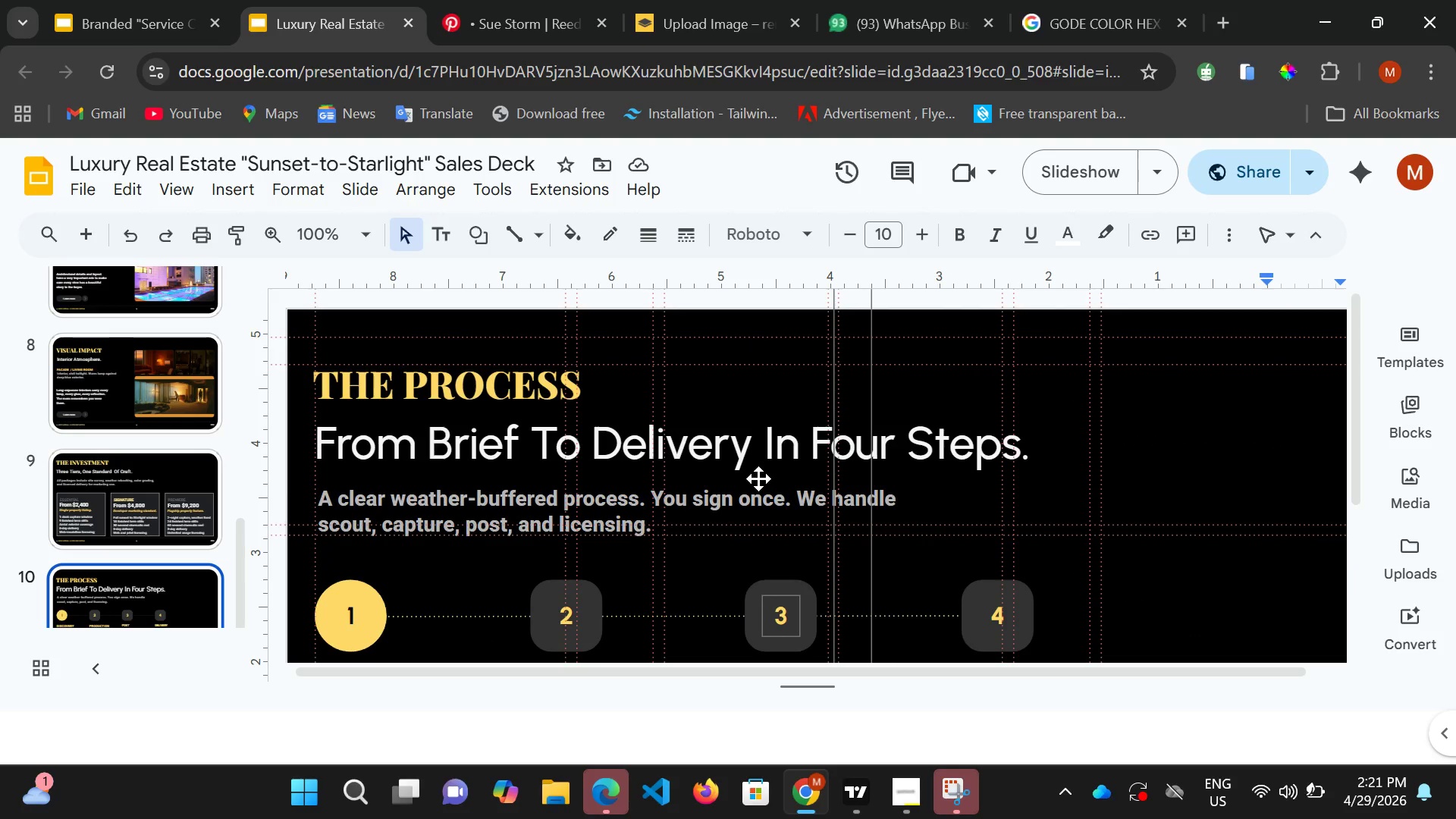 
scroll: coordinate [757, 483], scroll_direction: down, amount: 4.0
 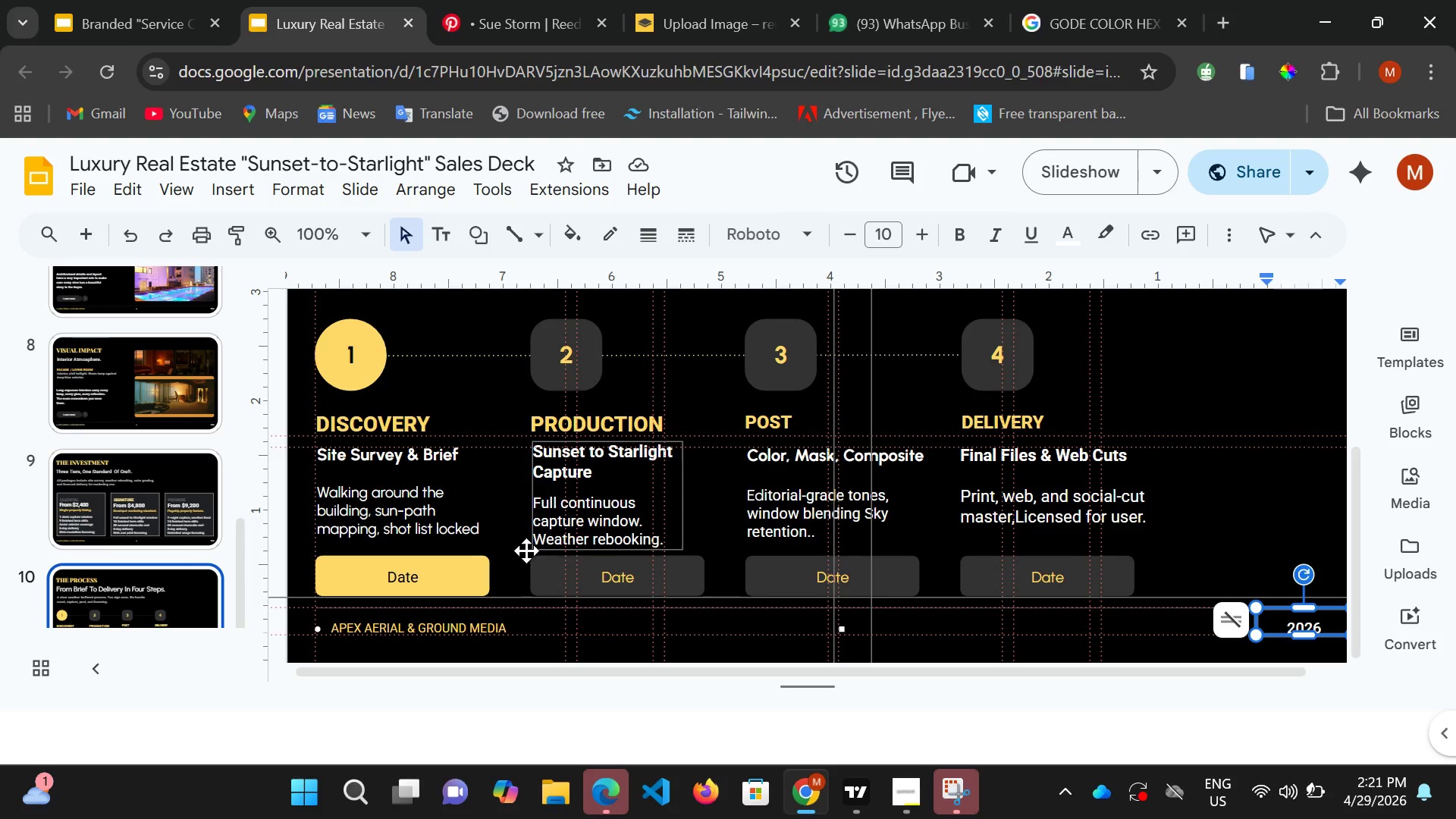 
left_click([466, 535])
 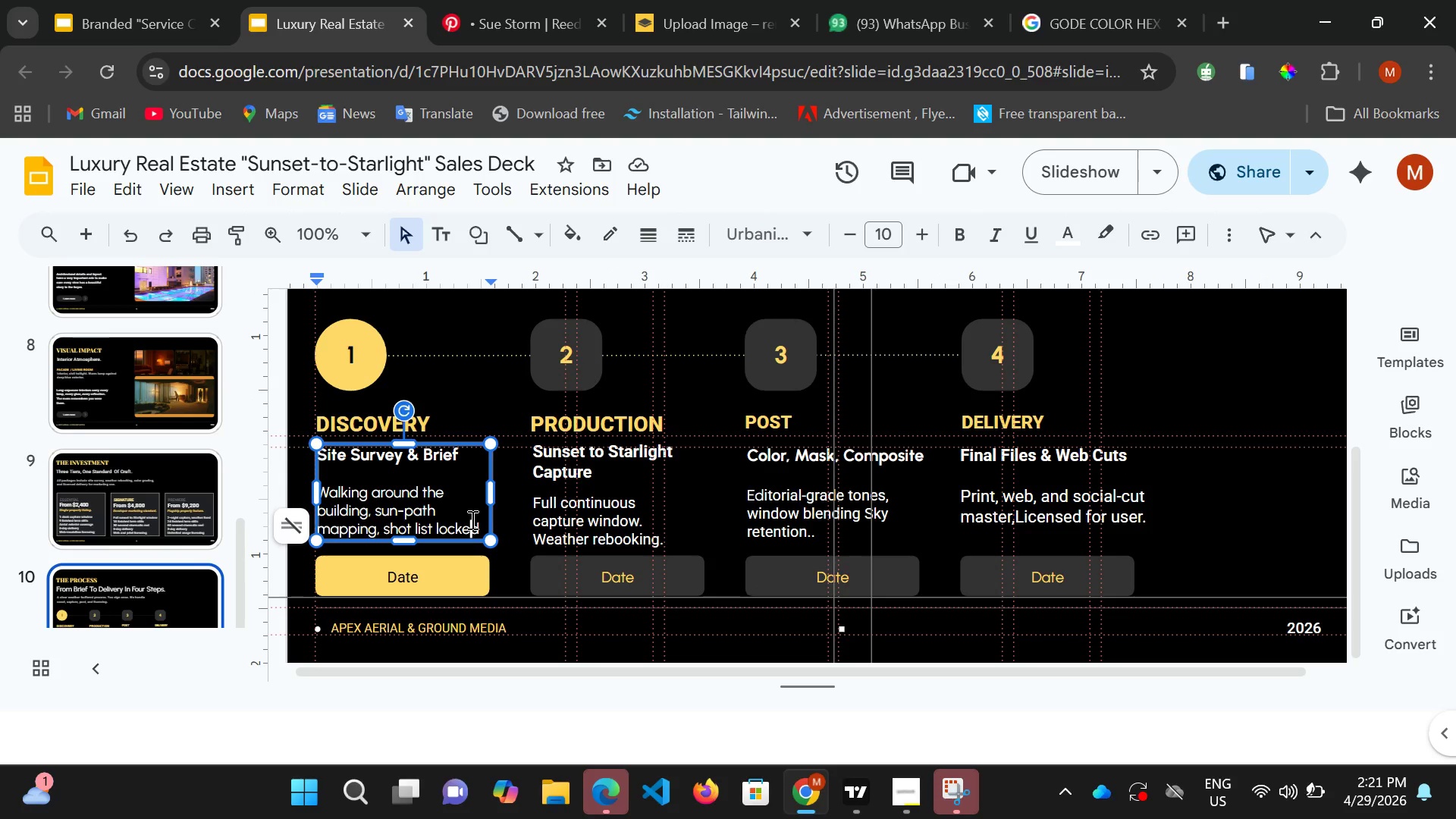 
key(ArrowRight)
 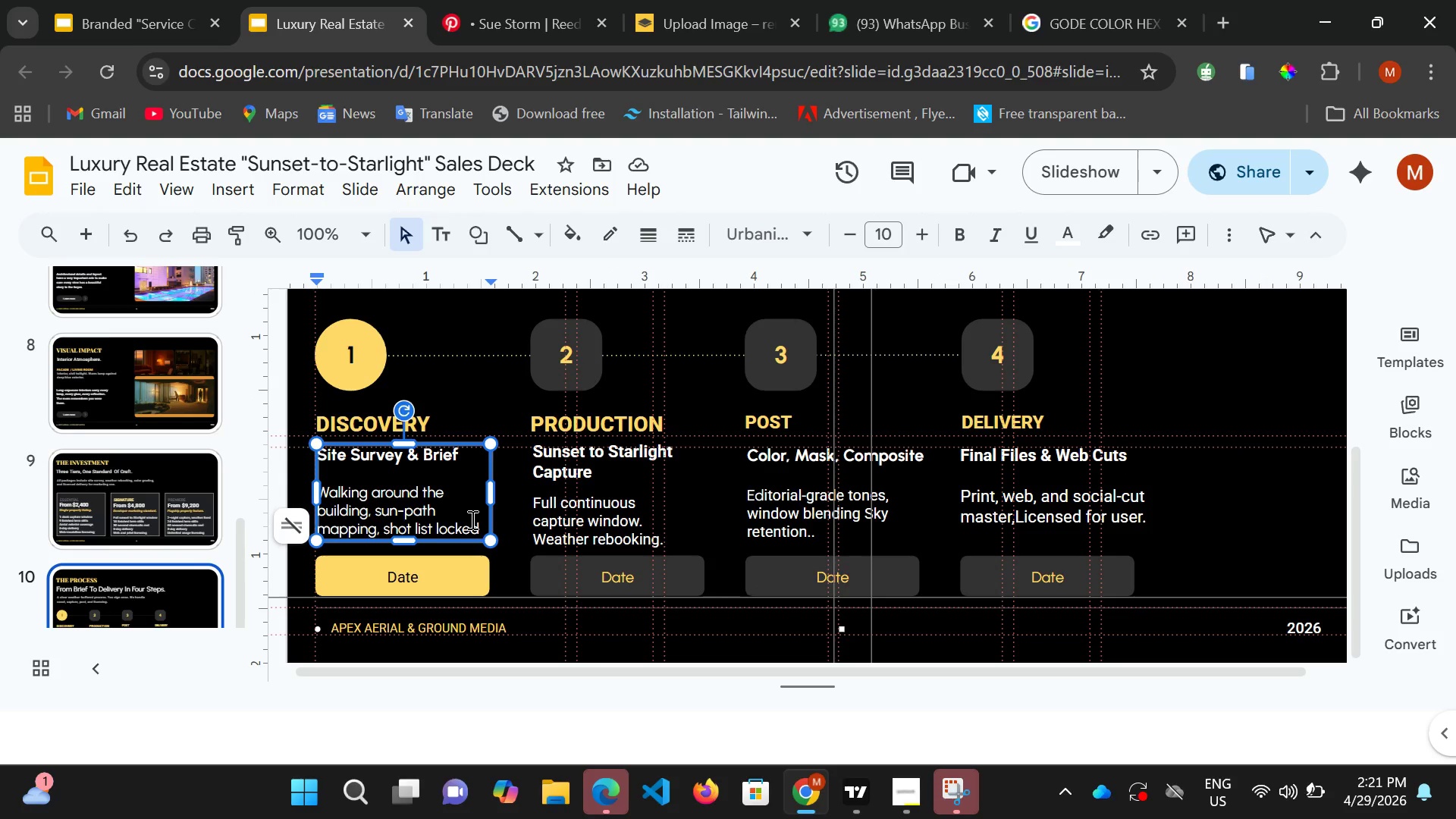 
key(Period)
 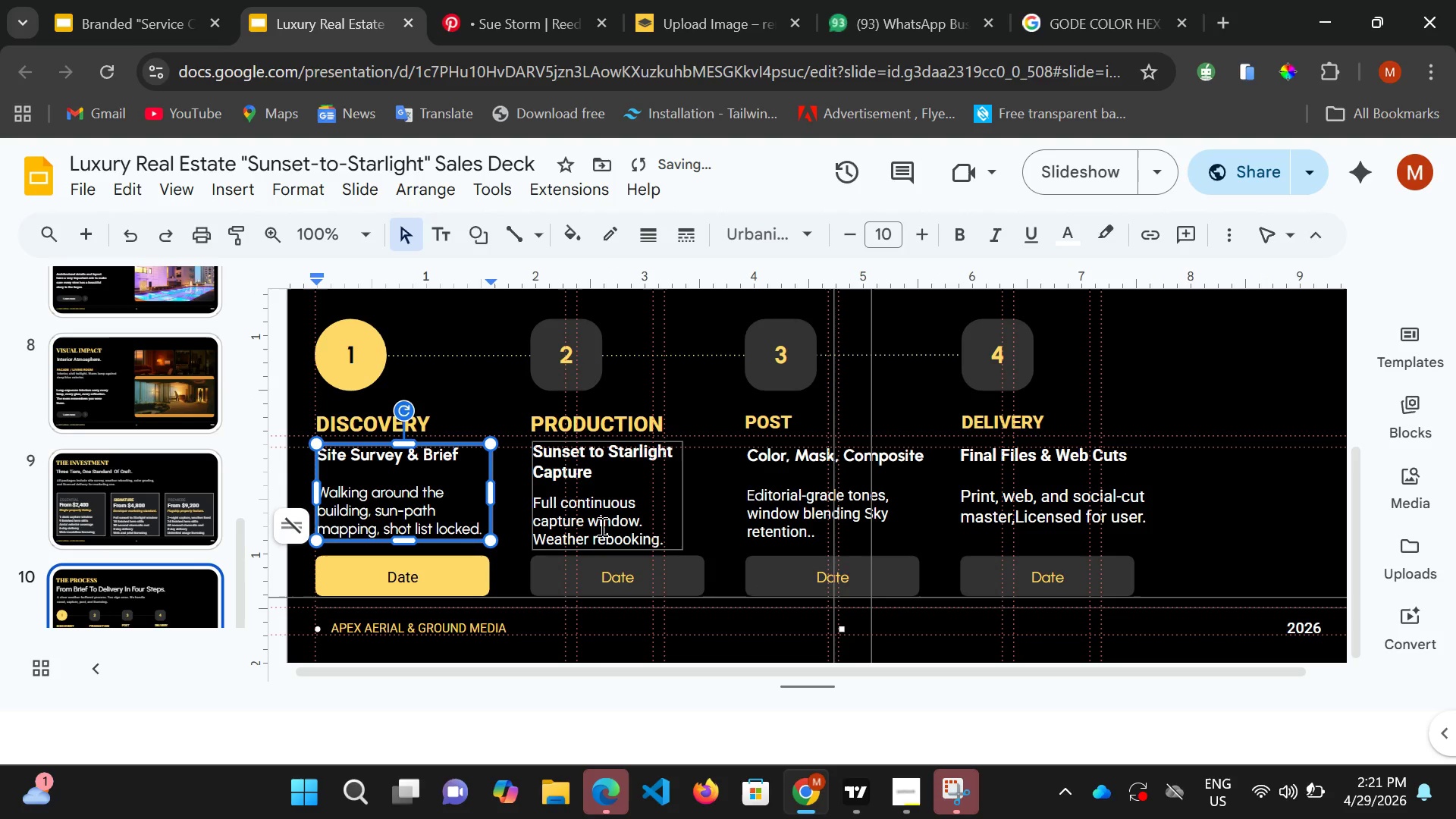 
left_click([601, 526])
 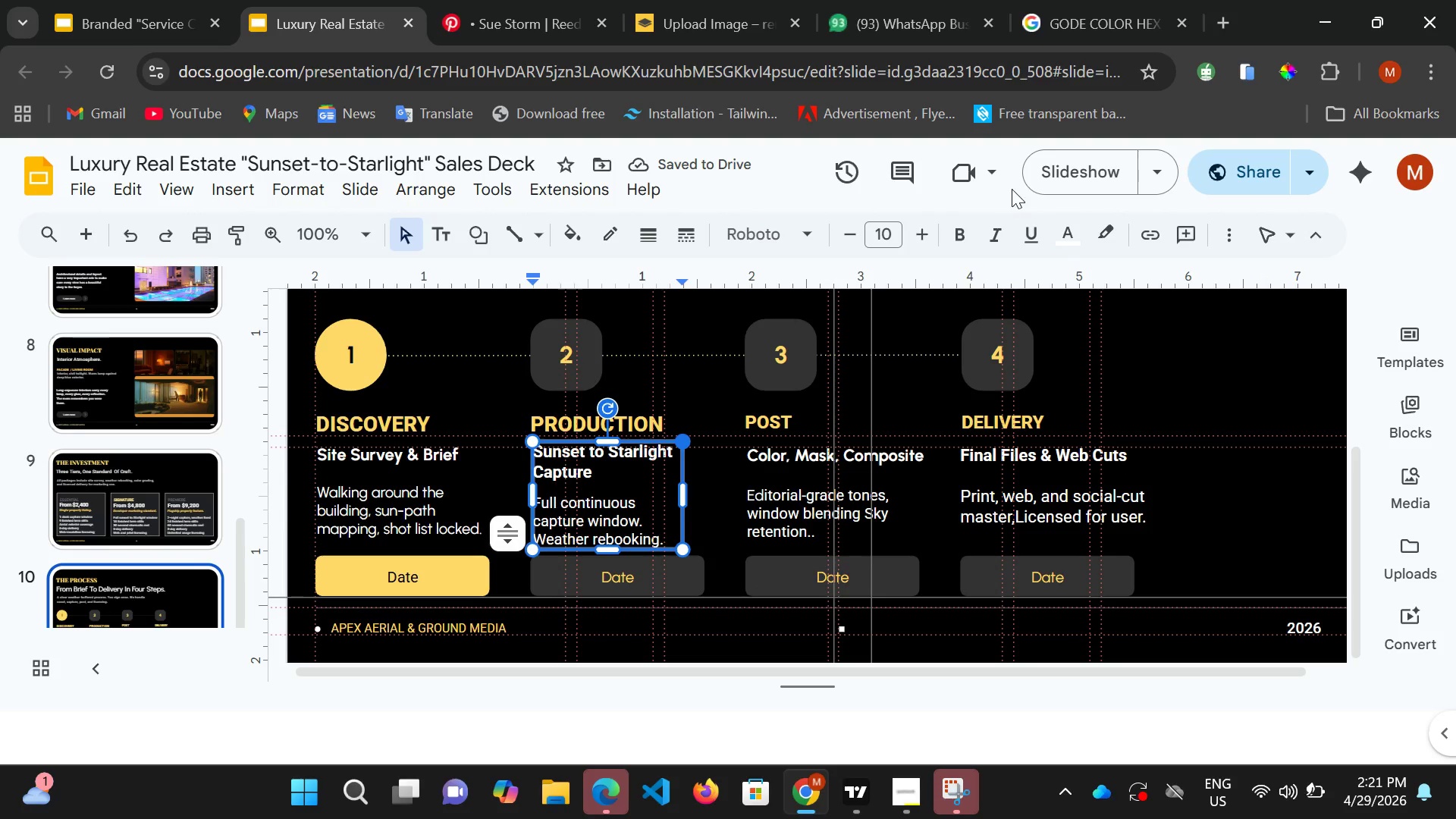 
left_click([1046, 174])
 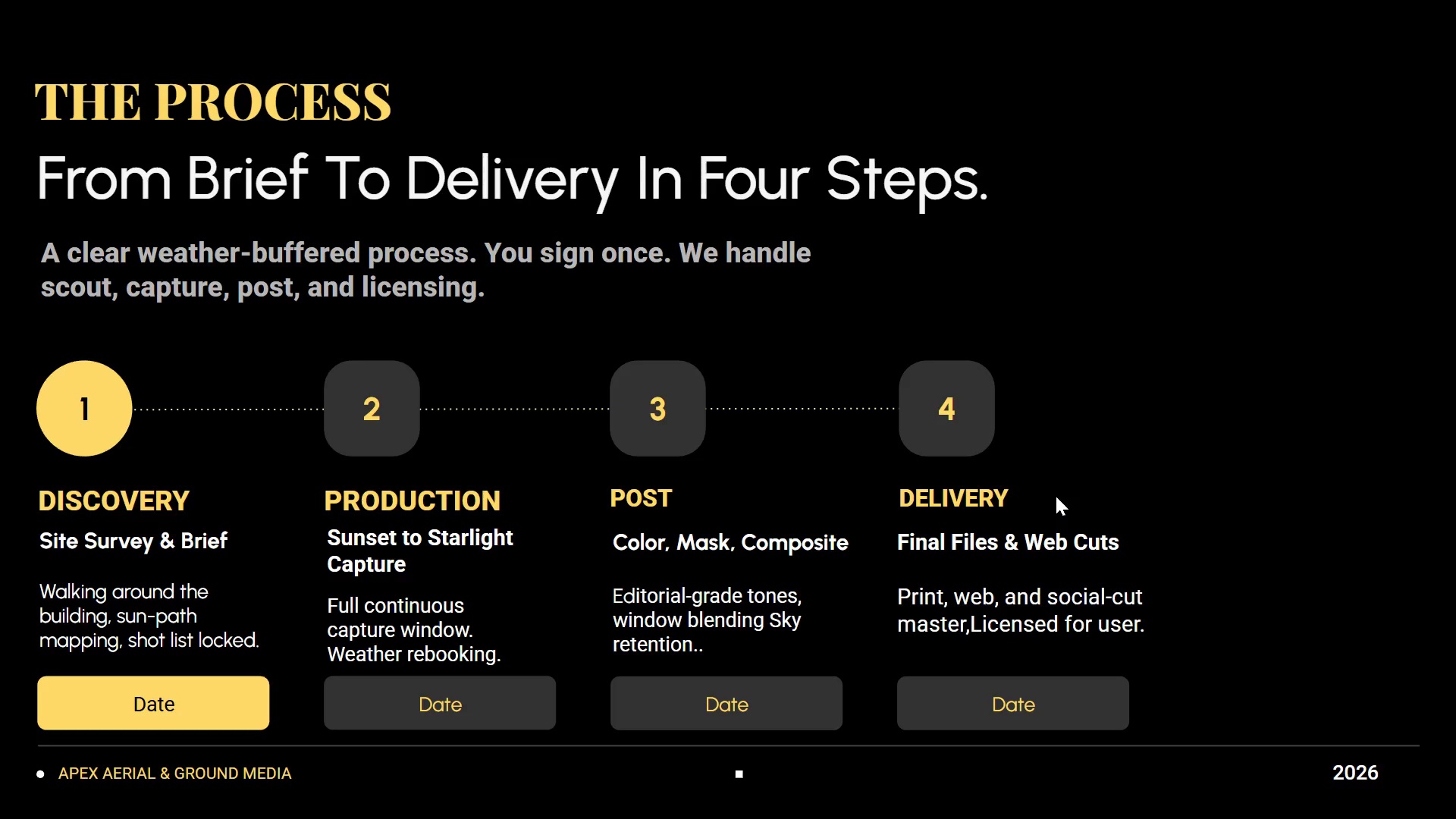 
wait(33.41)
 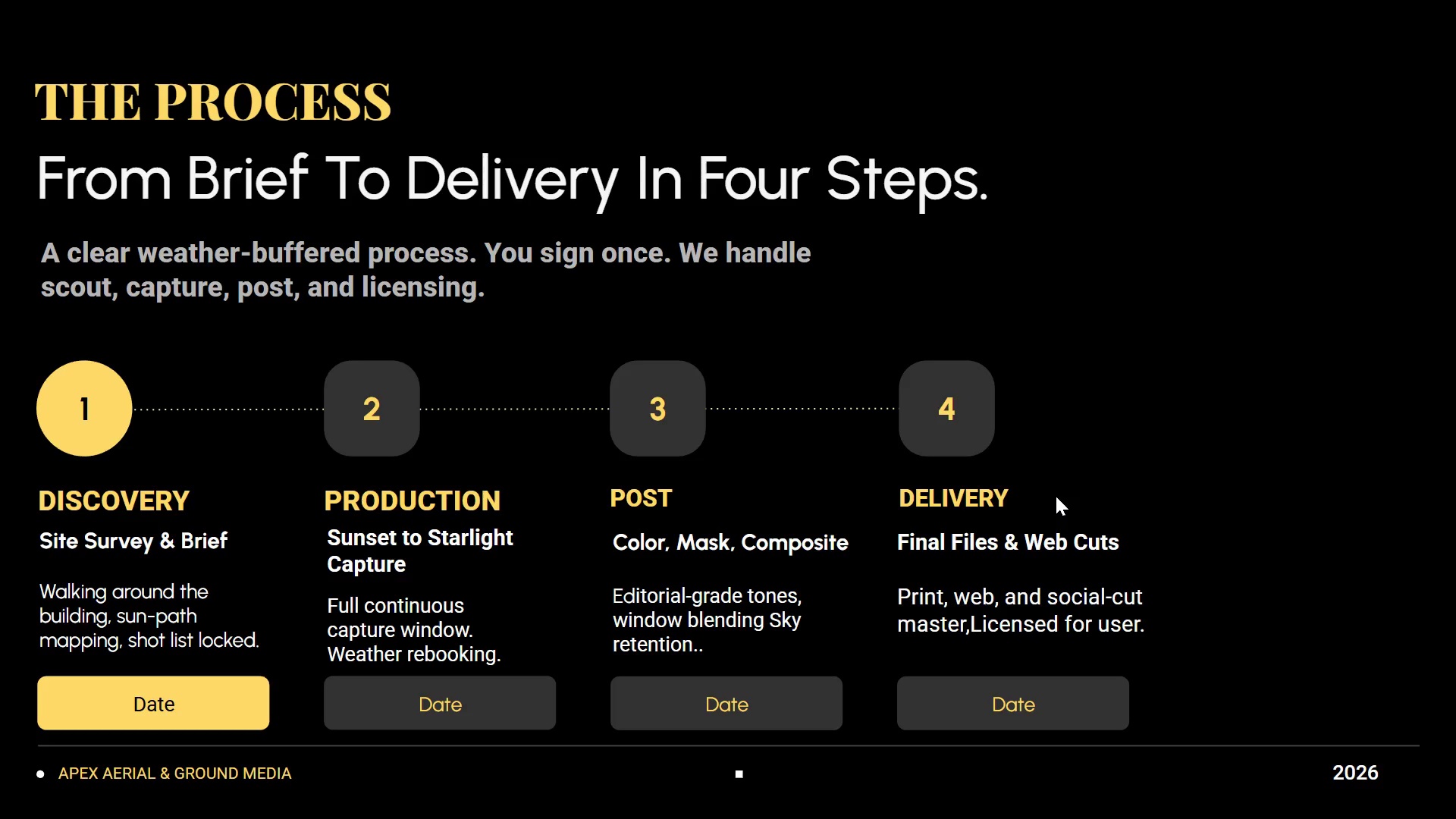 
key(Escape)
 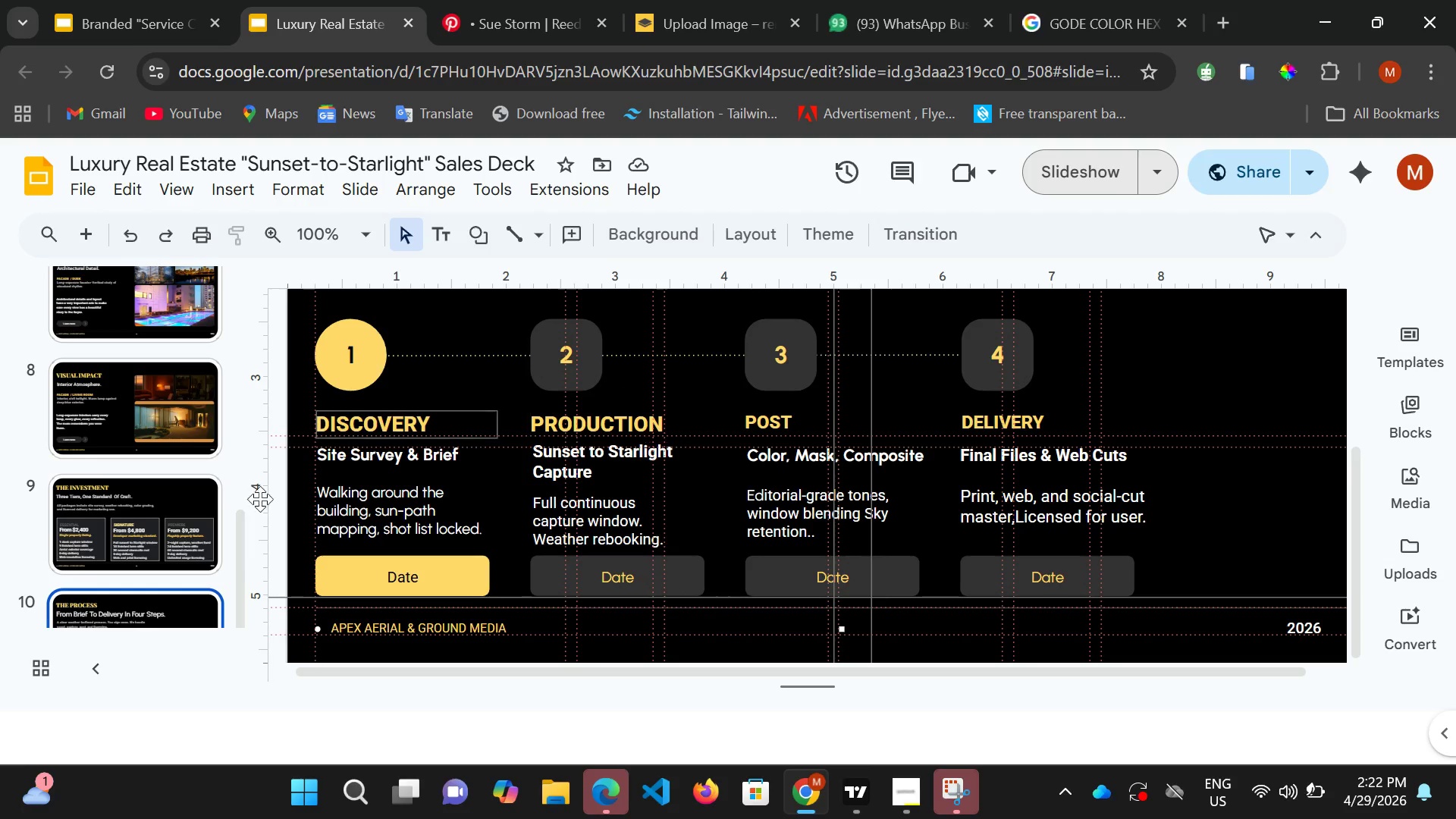 
scroll: coordinate [138, 544], scroll_direction: down, amount: 2.0
 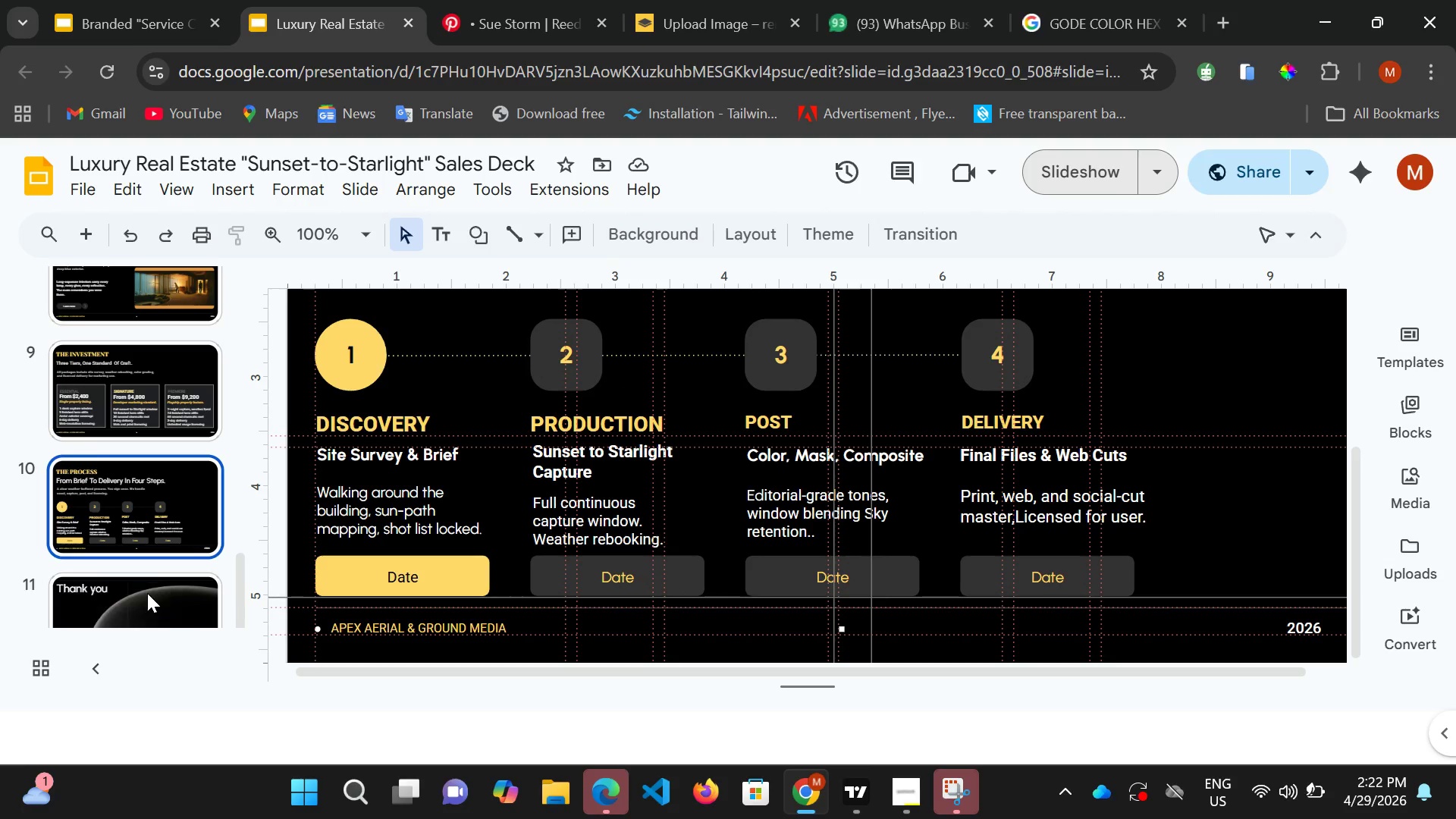 
left_click([147, 593])
 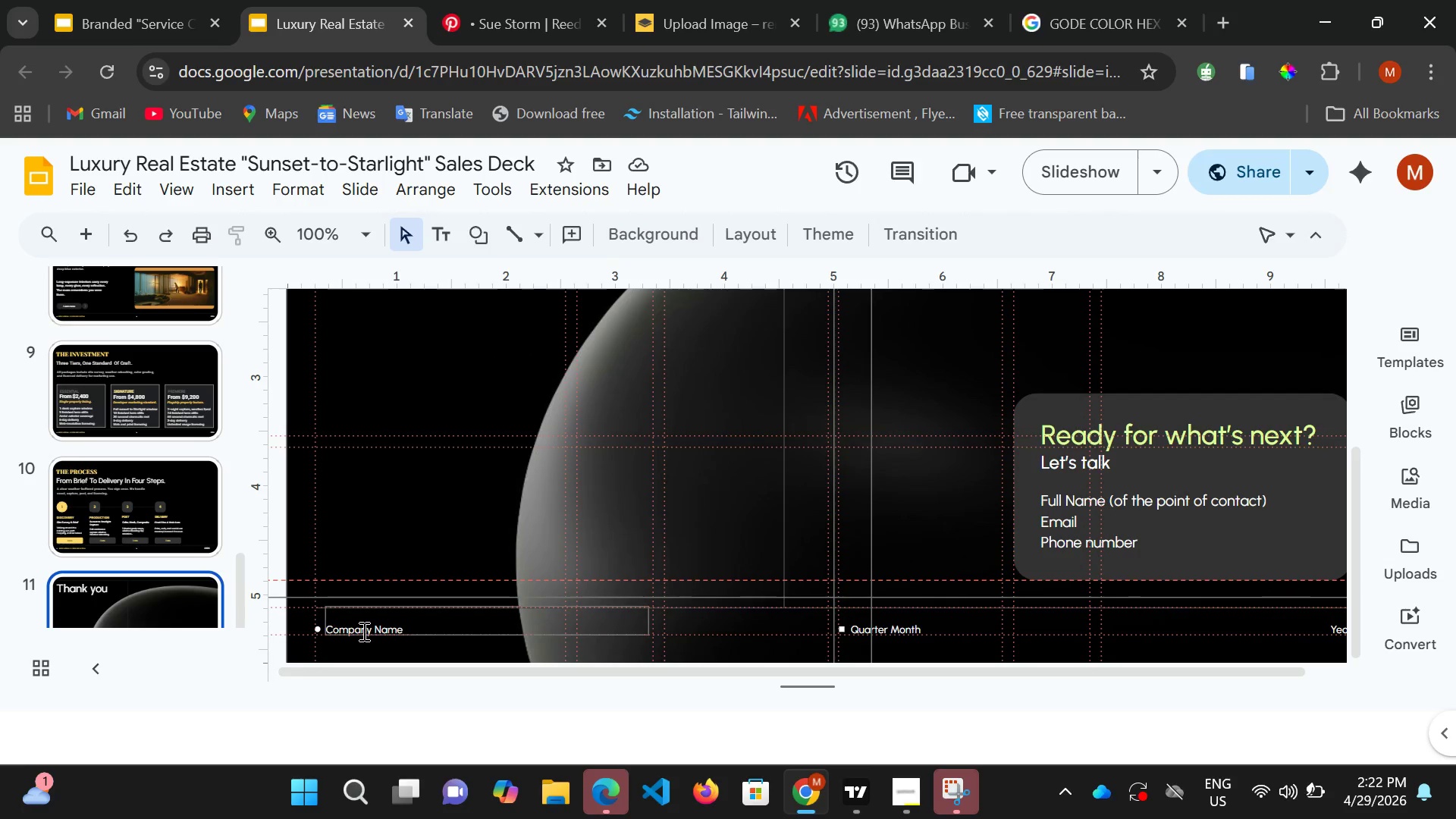 
left_click([362, 627])
 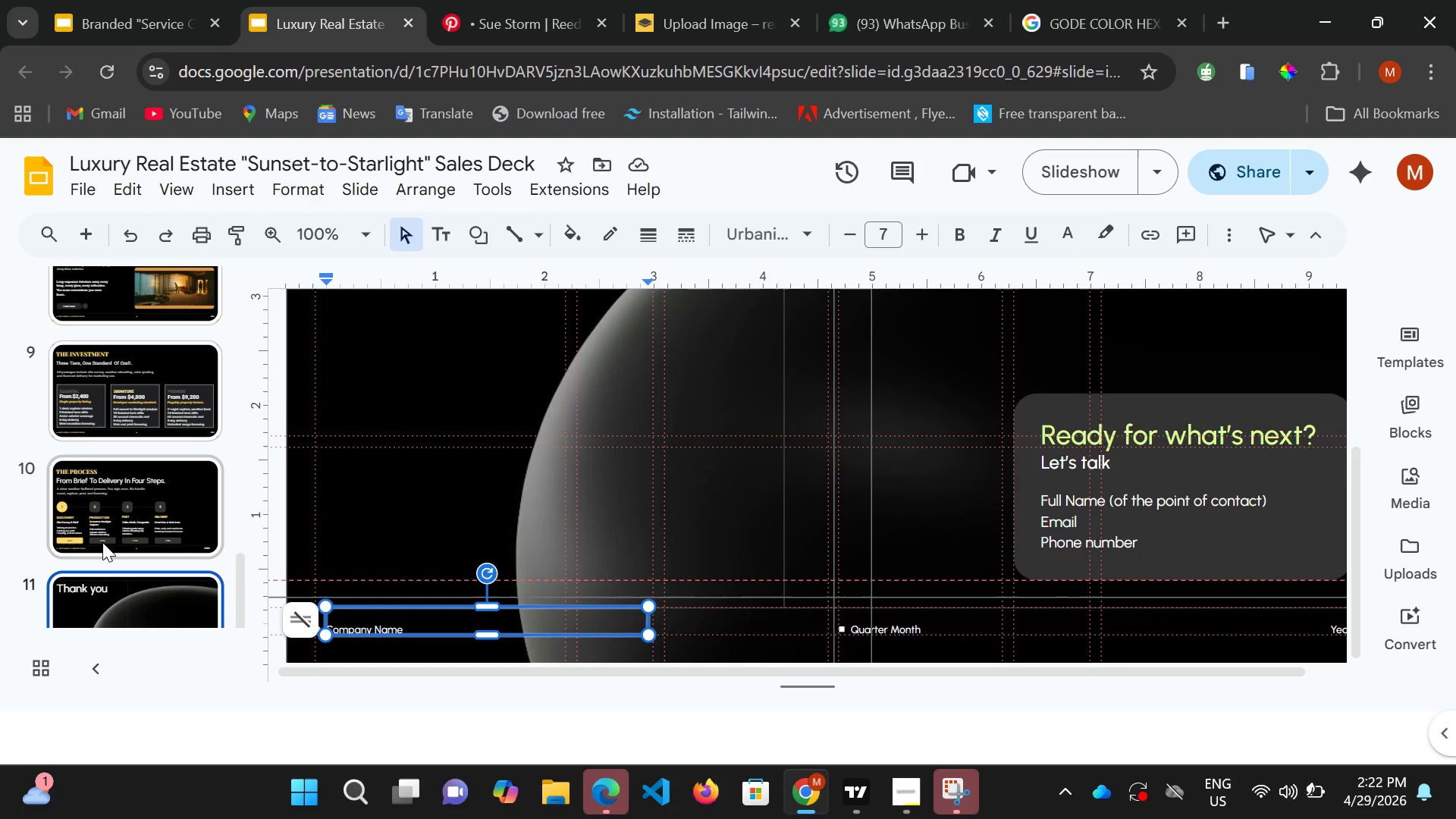 
left_click([102, 542])
 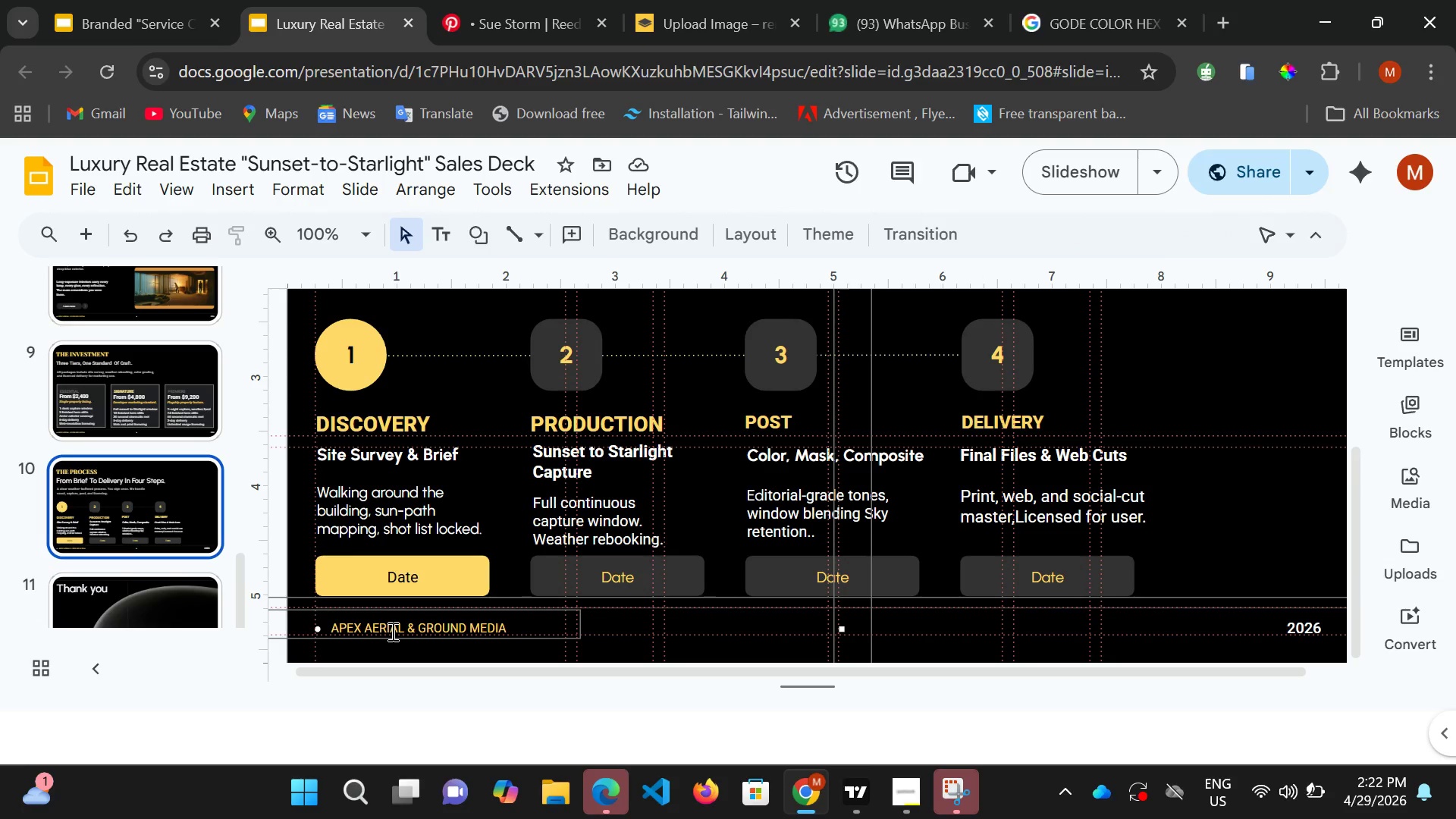 
left_click([391, 631])
 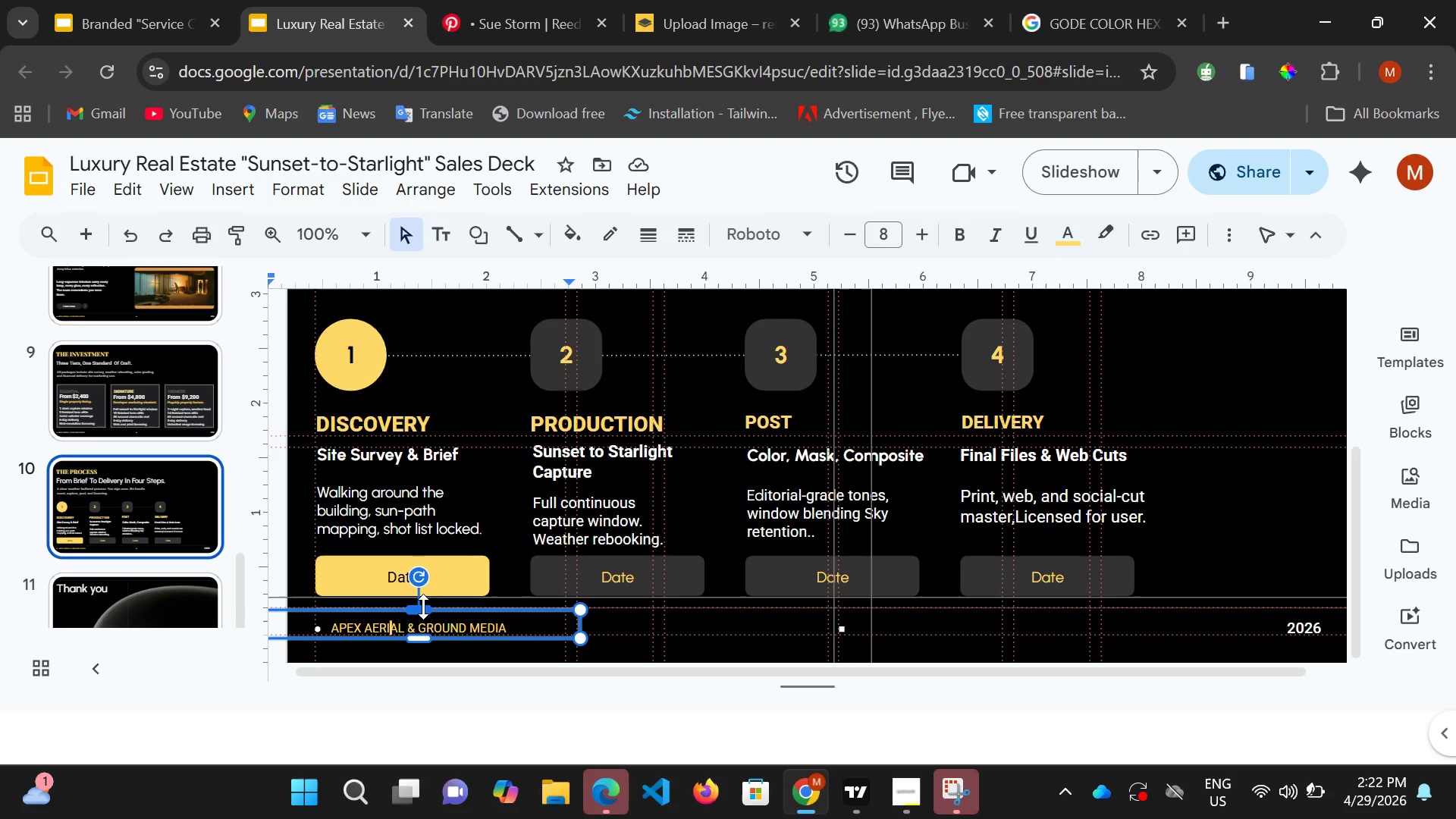 
left_click([422, 607])
 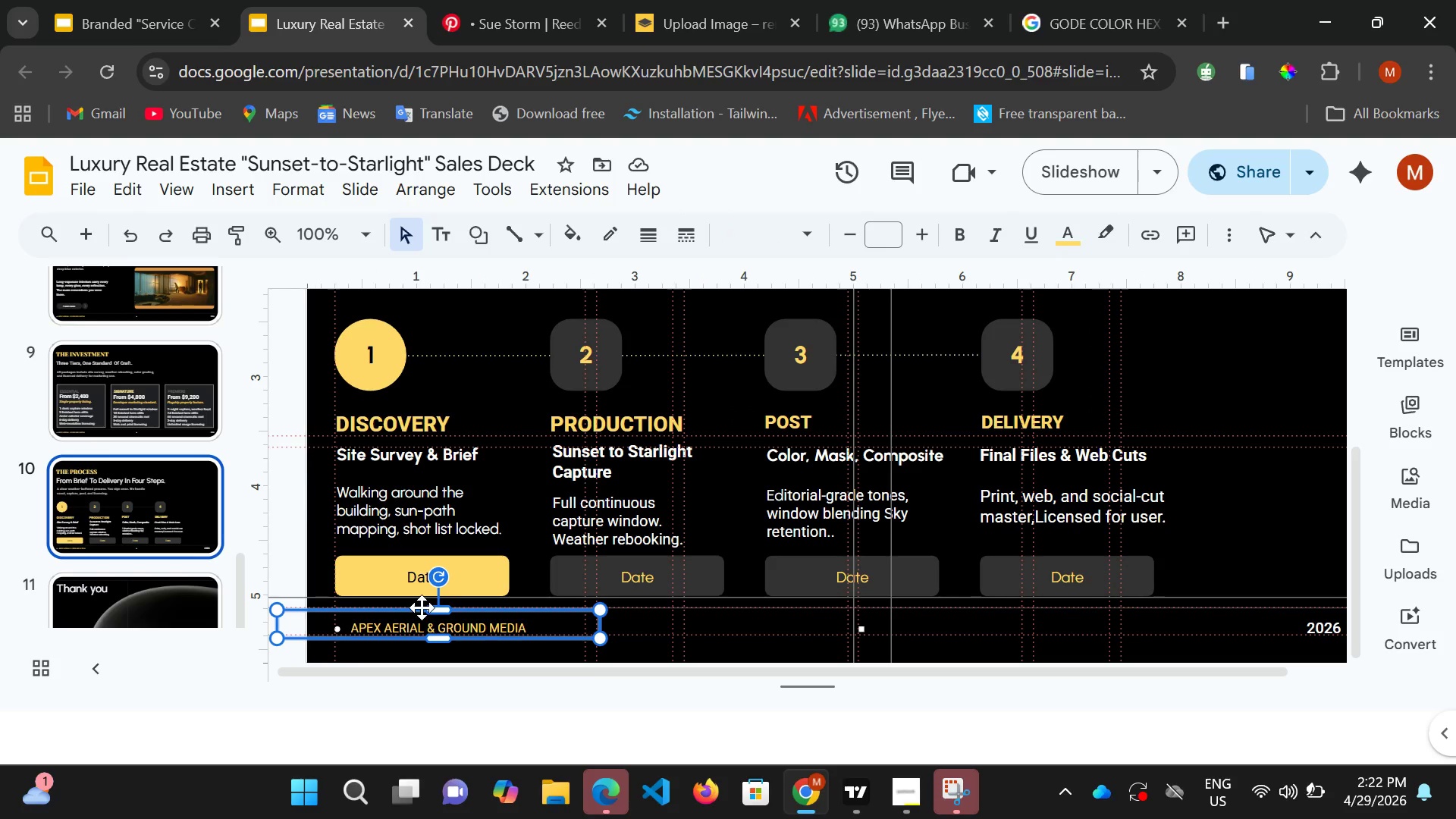 
key(Control+C)
 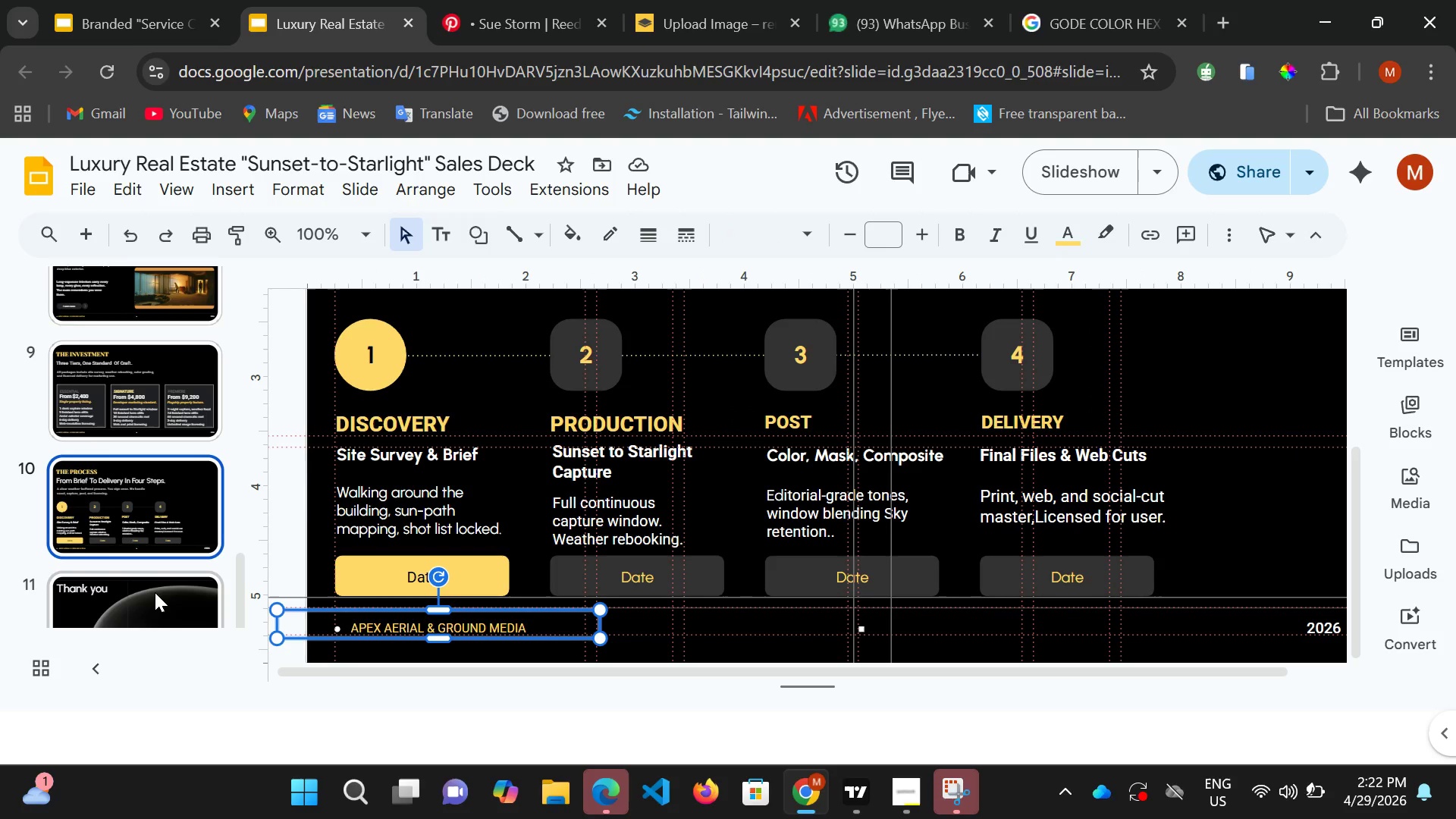 
left_click([155, 592])
 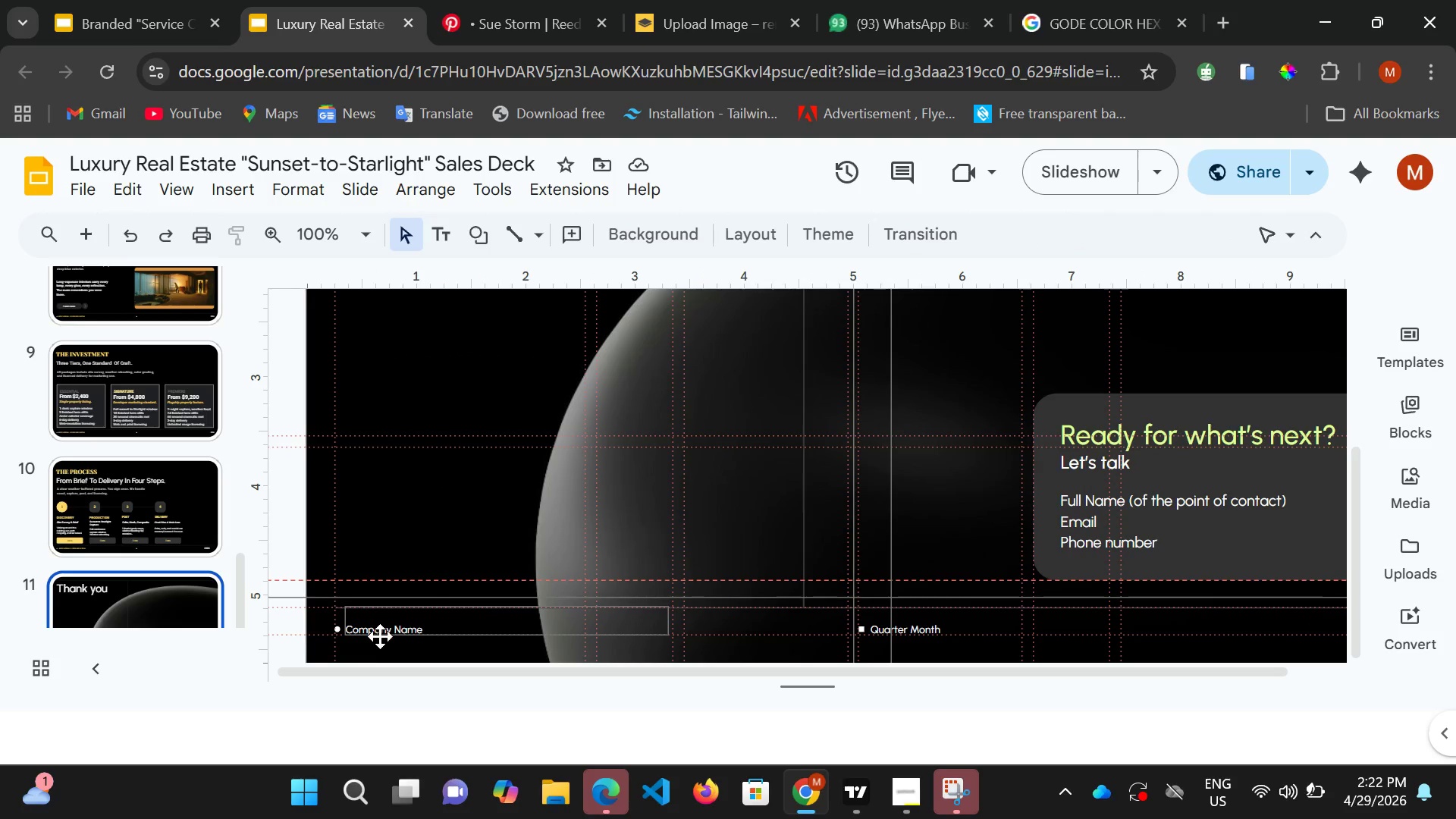 
left_click([380, 636])
 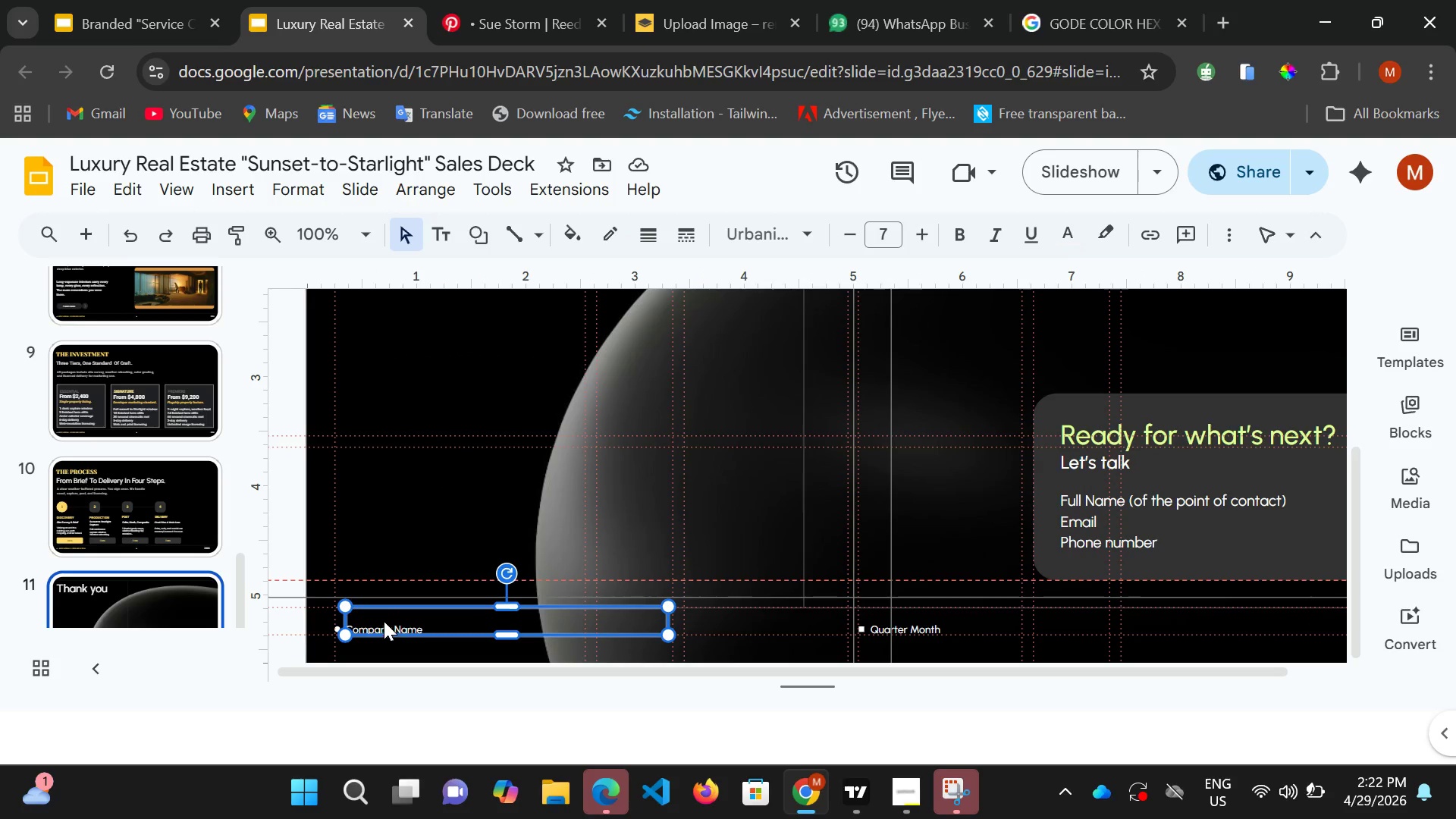 
key(Delete)
 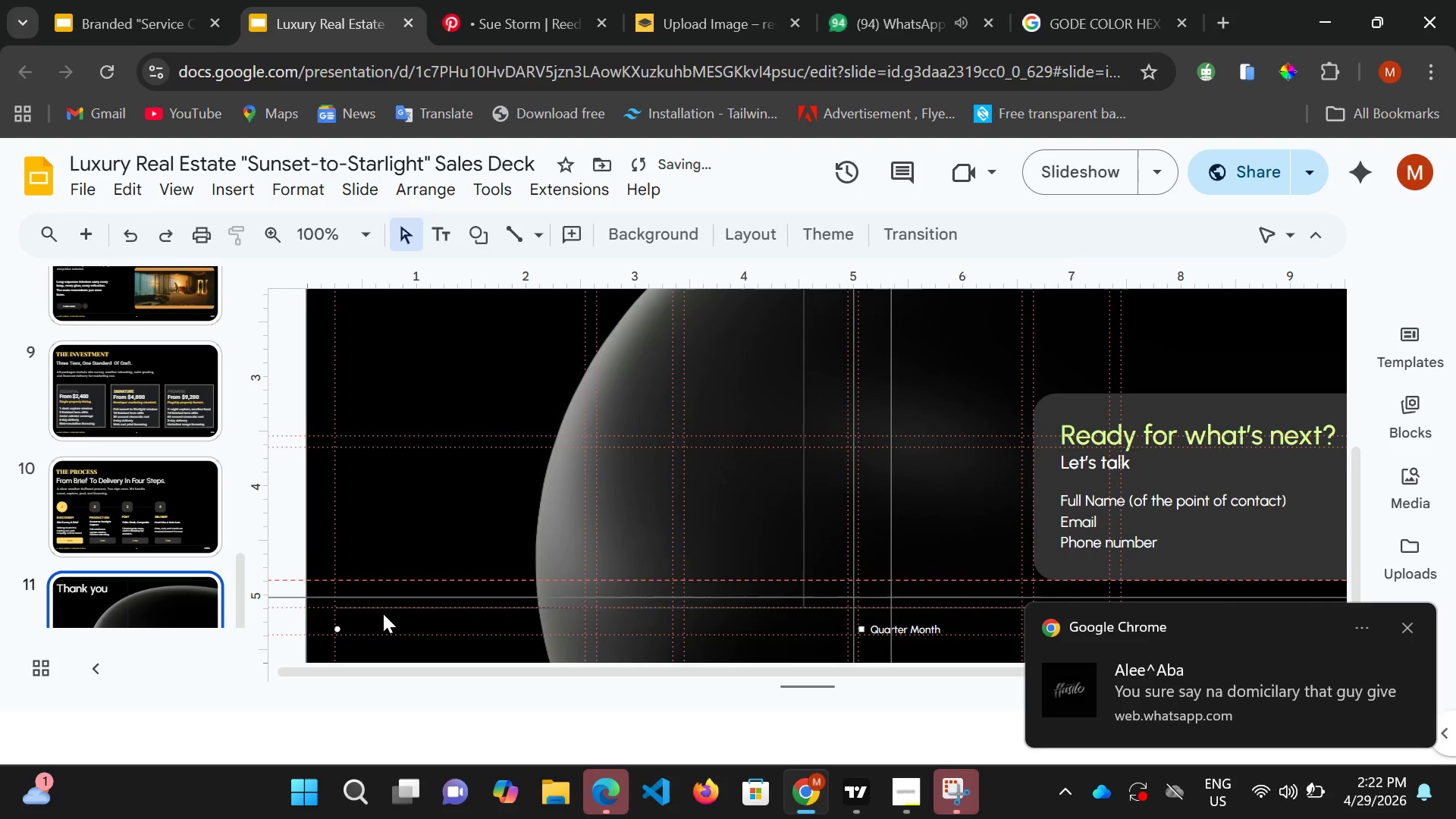 
key(Control+V)
 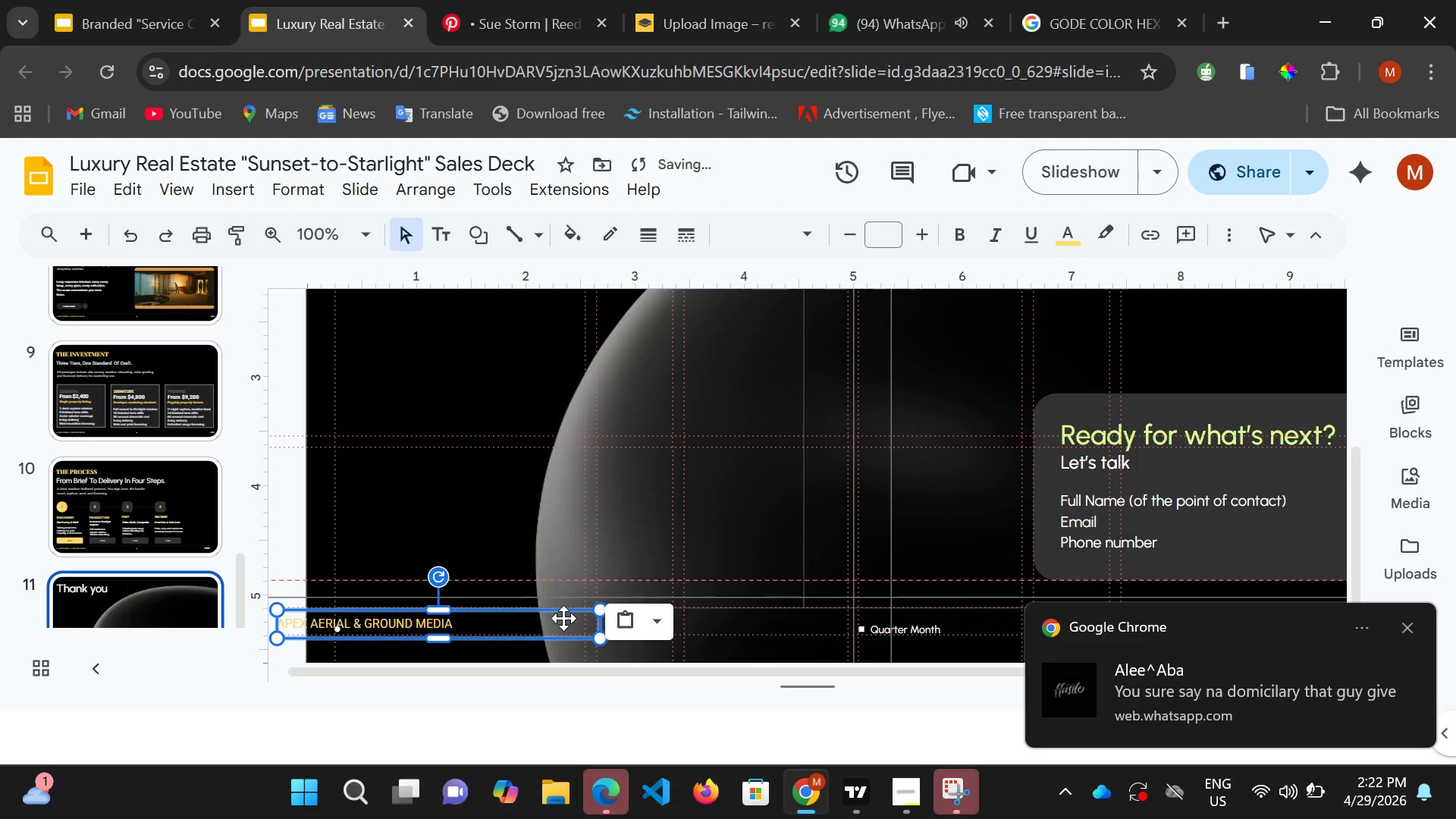 
hold_key(key=ArrowRight, duration=1.51)
 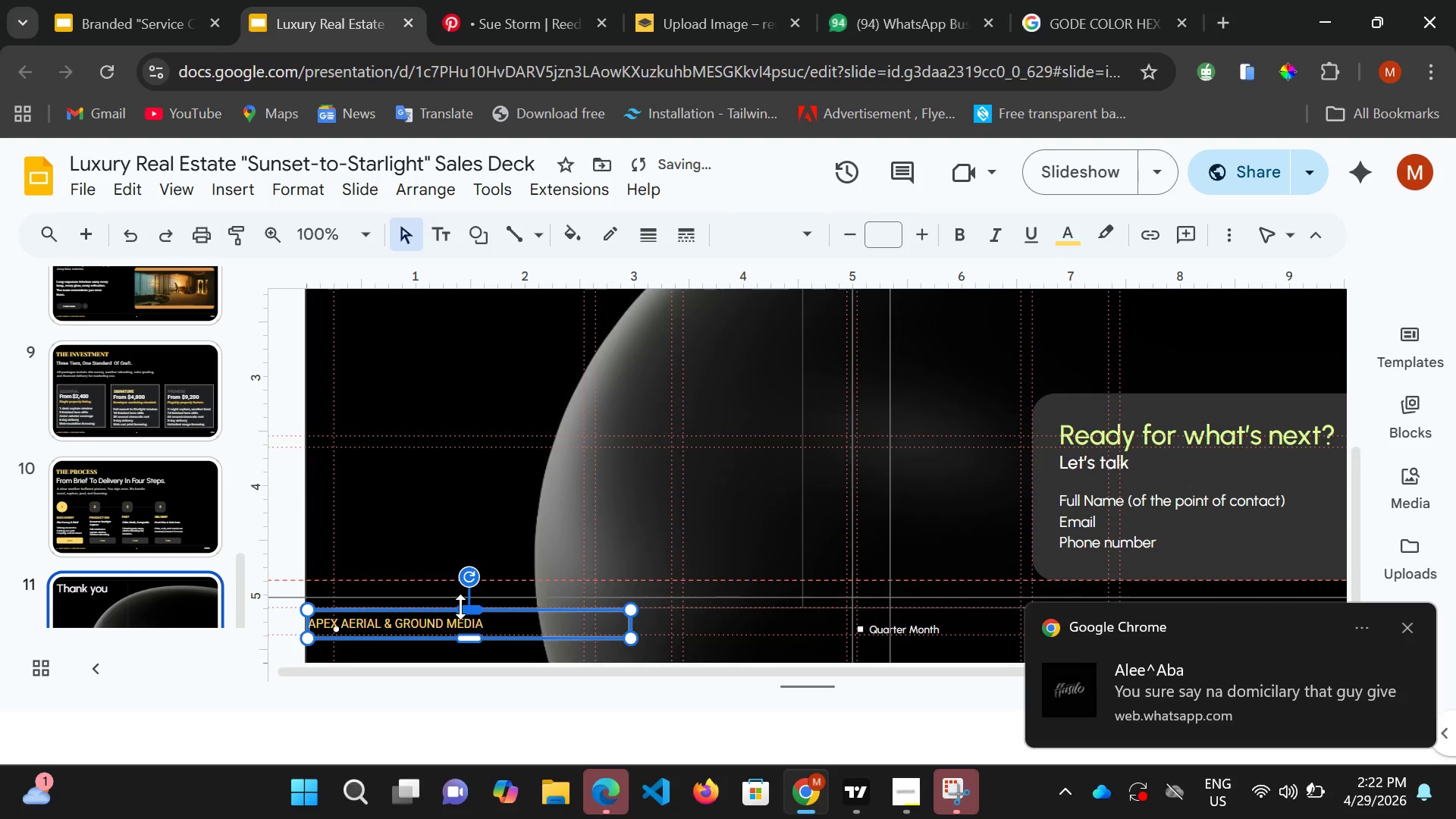 
hold_key(key=ArrowRight, duration=1.51)
 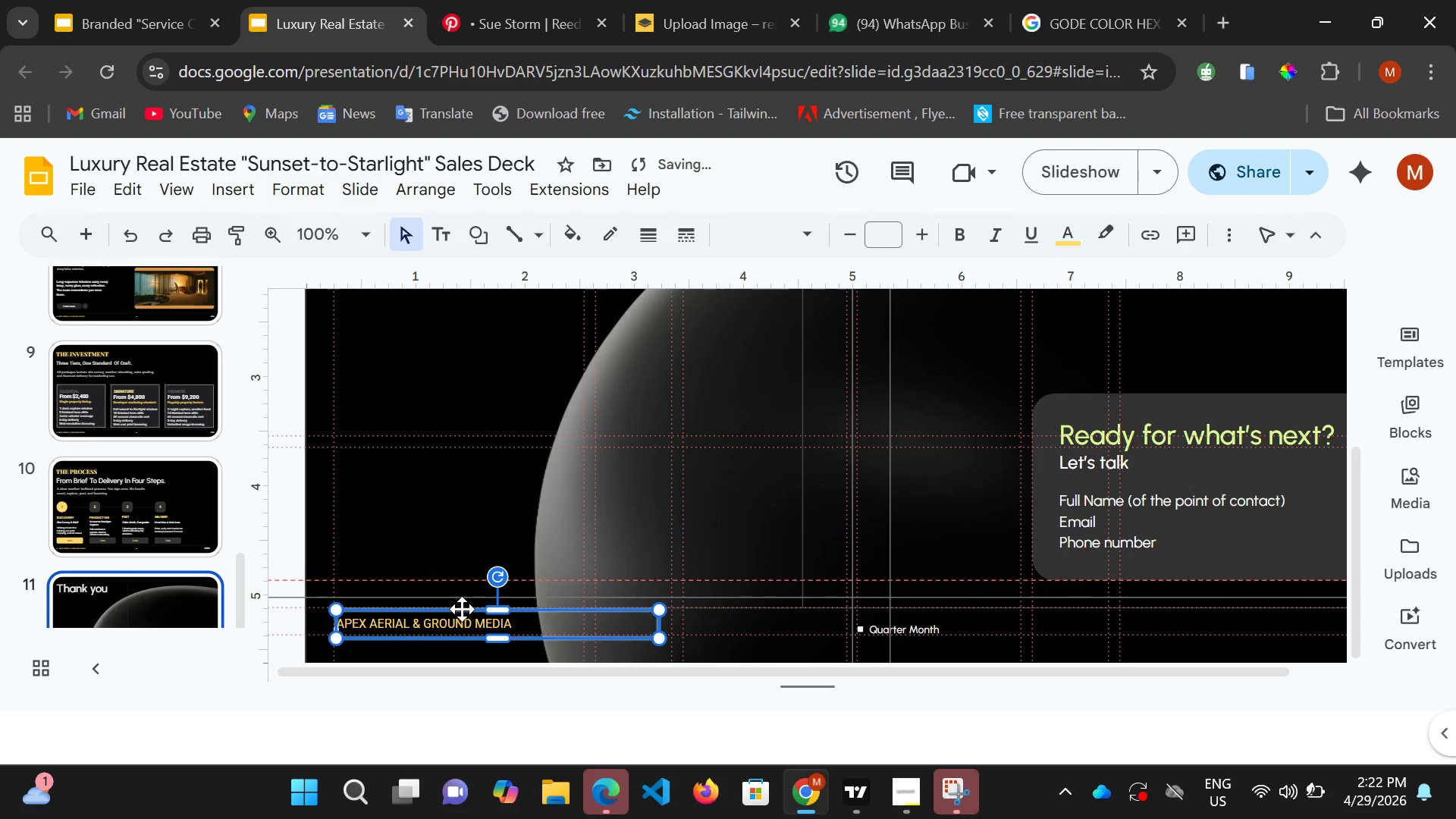 
key(ArrowRight)
 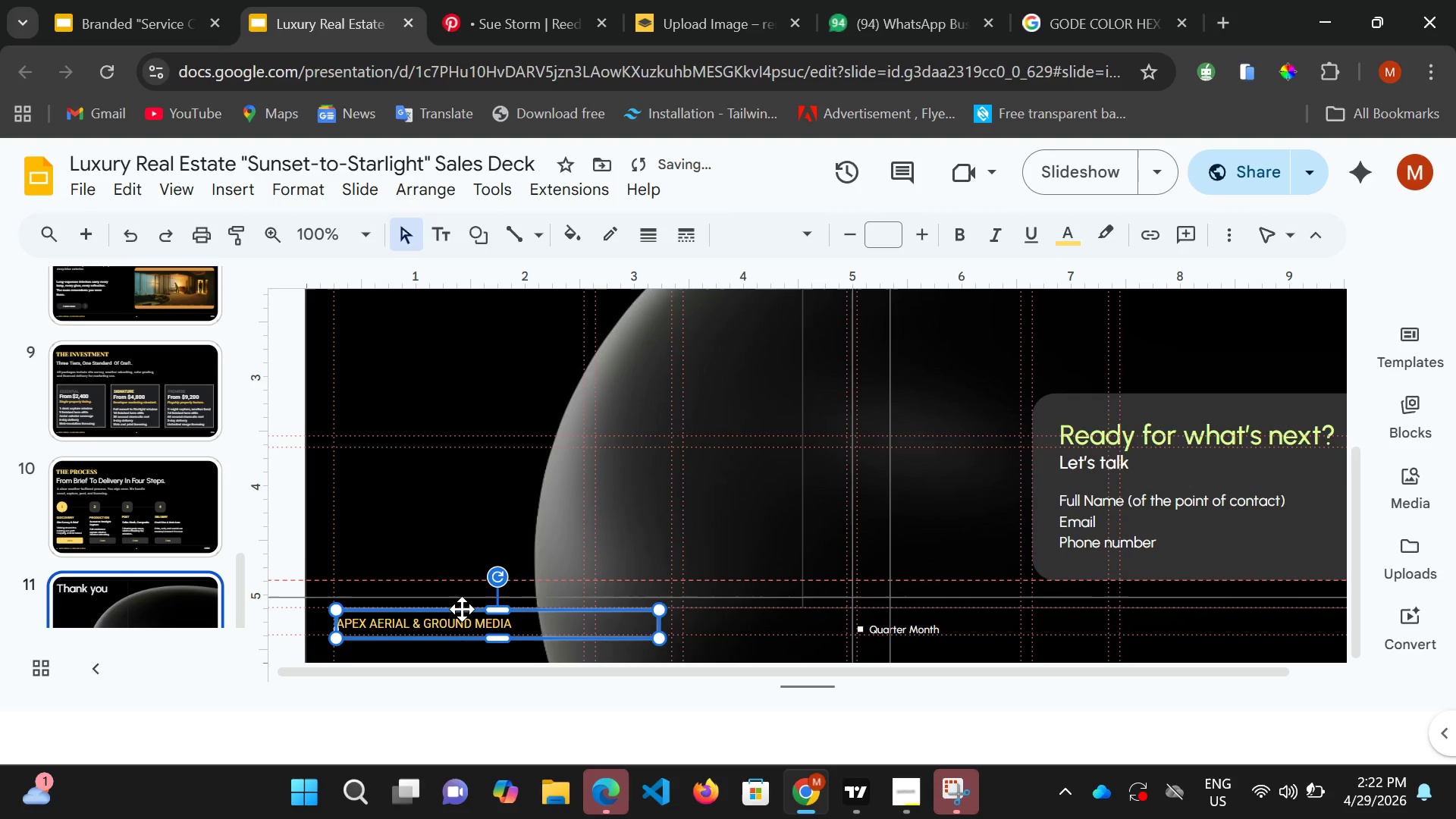 
key(ArrowRight)
 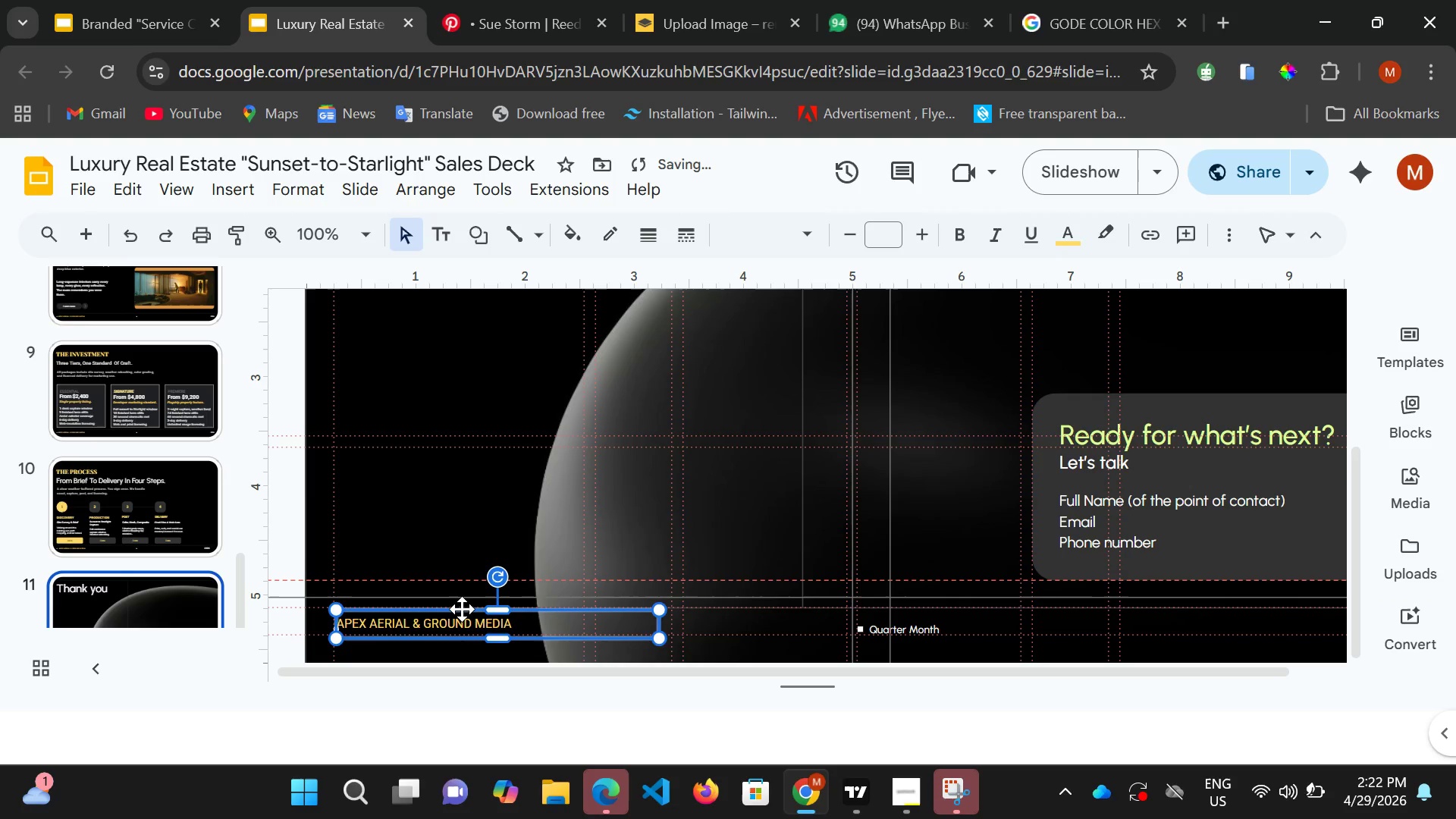 
key(ArrowRight)
 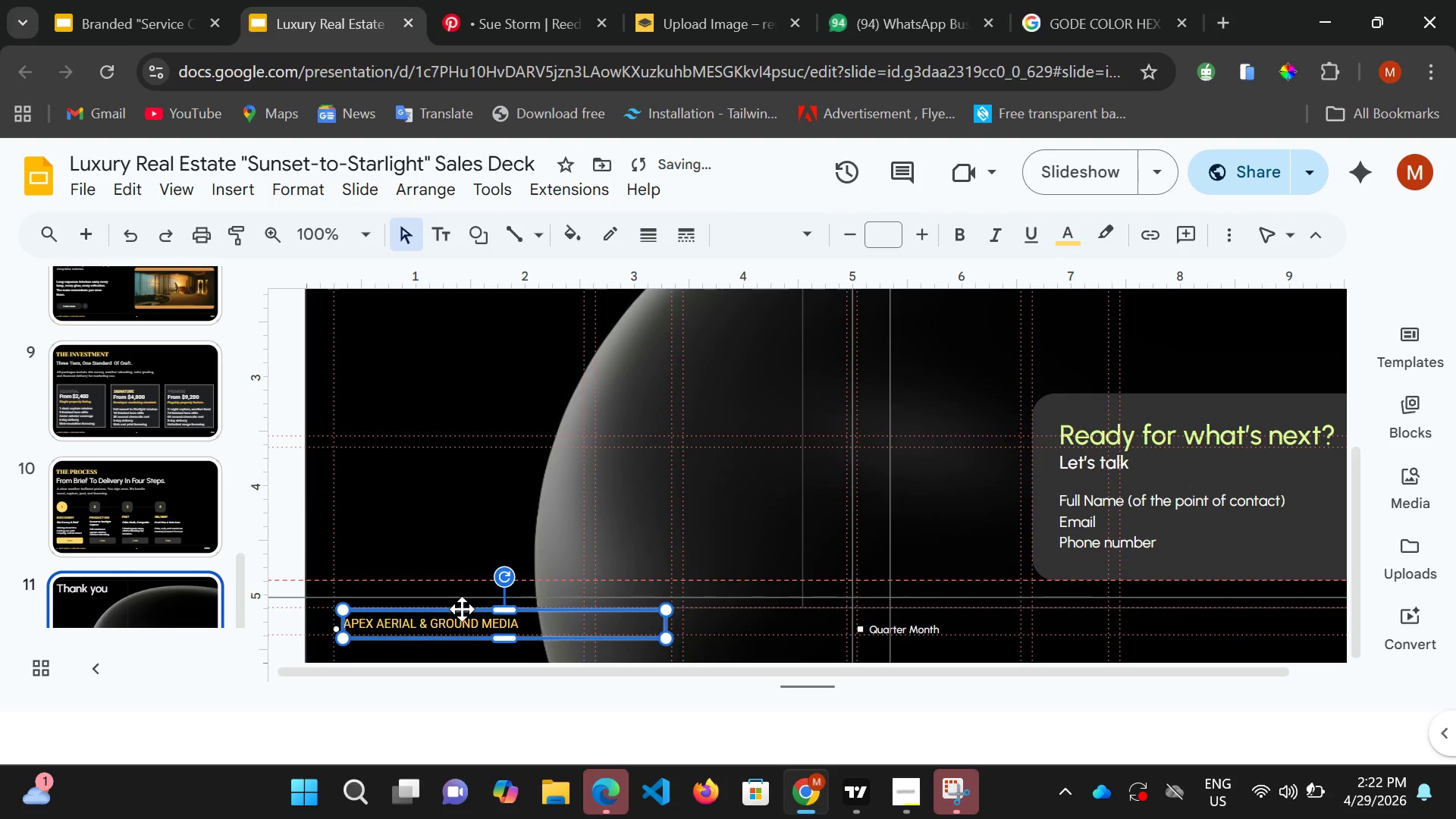 
key(ArrowRight)
 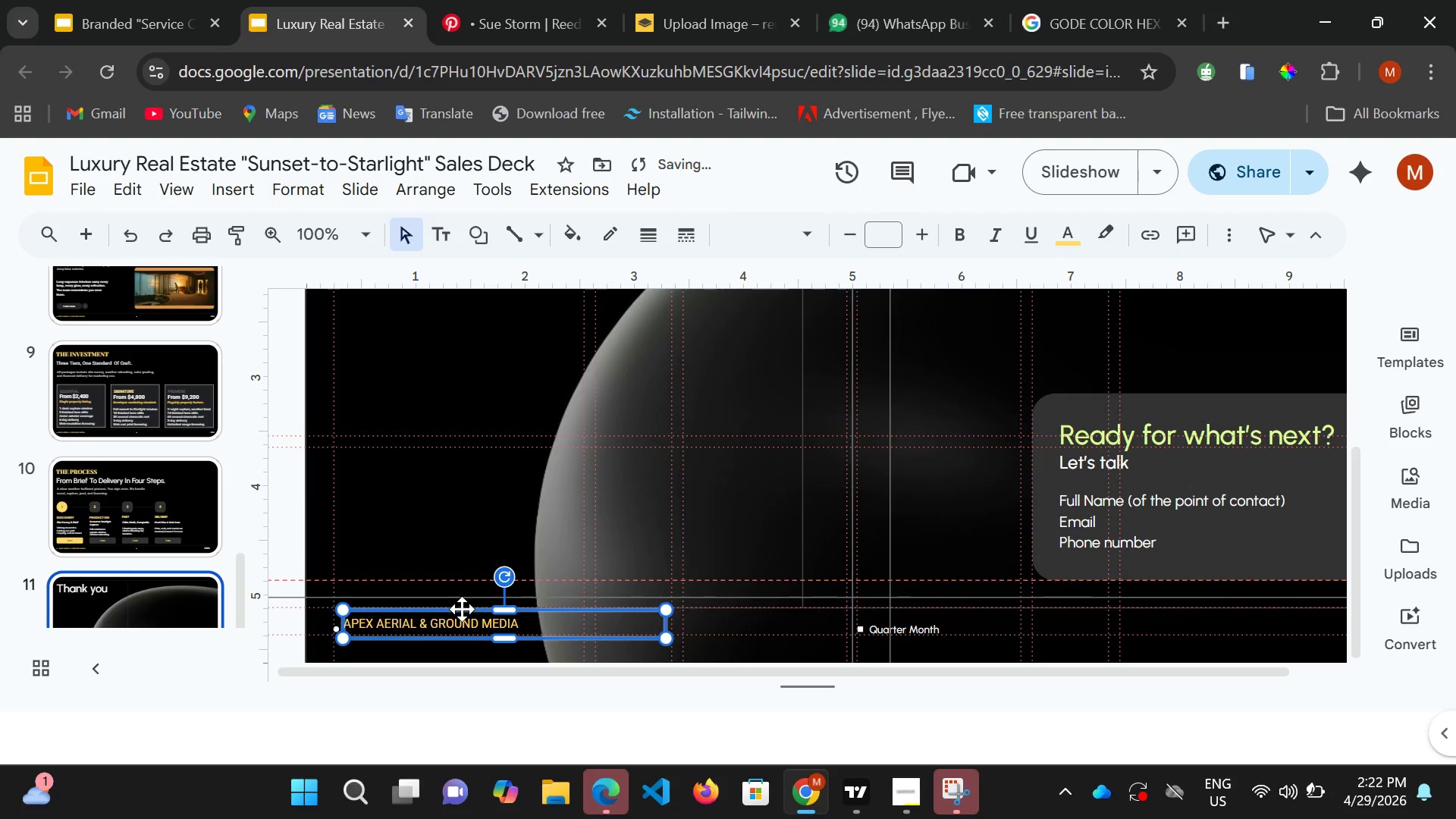 
key(ArrowRight)
 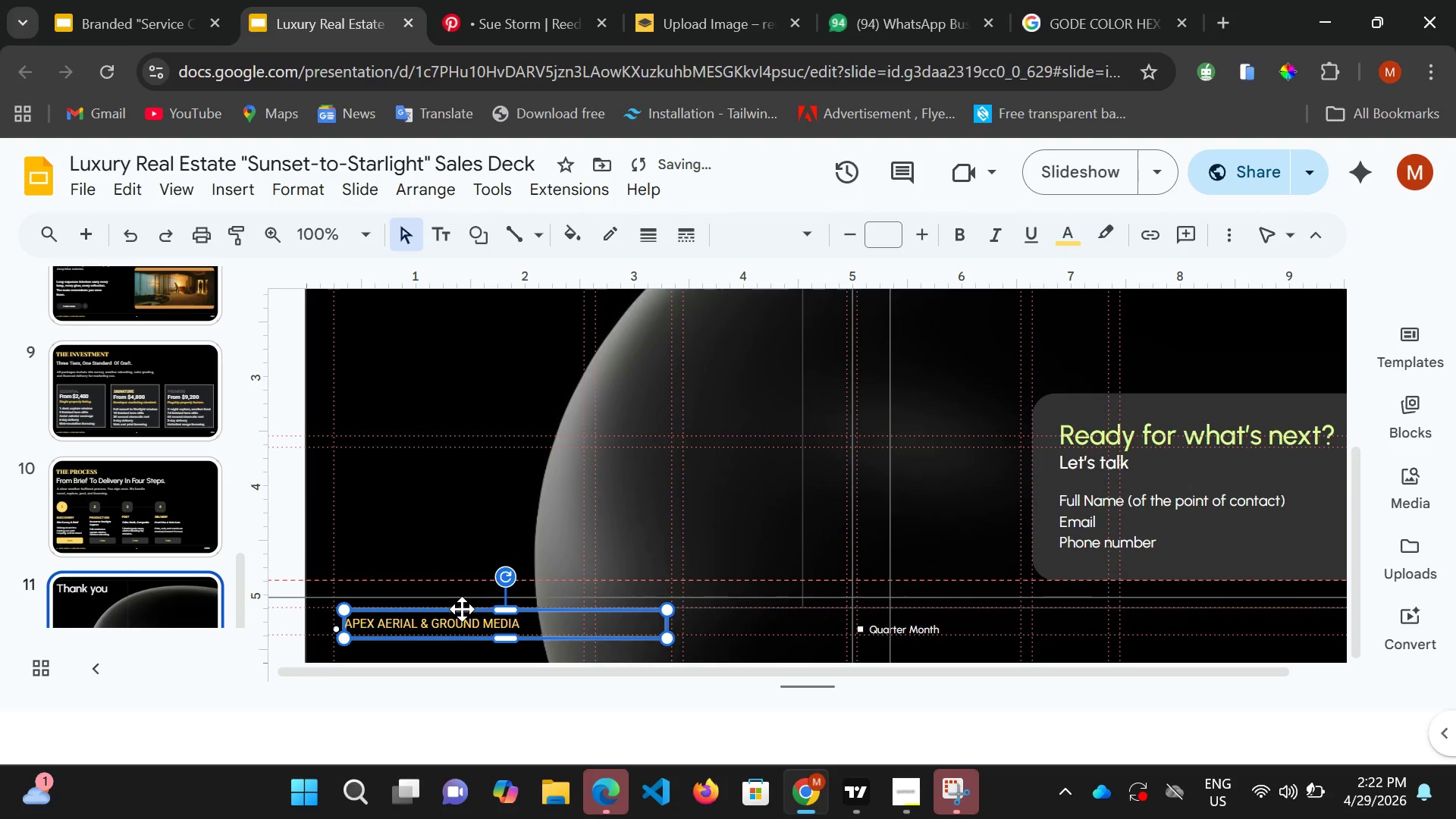 
hold_key(key=ArrowRight, duration=0.31)
 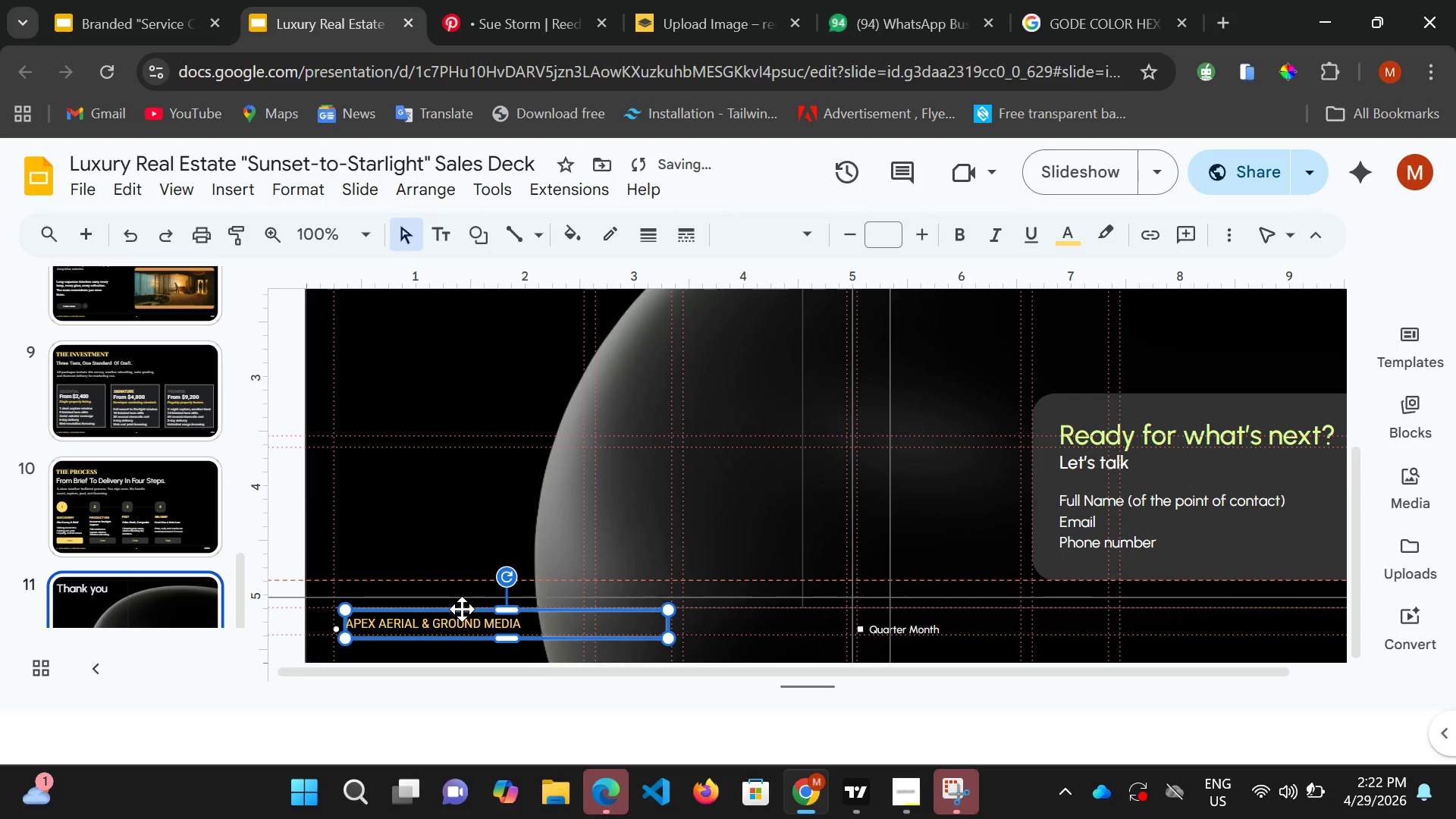 
key(ArrowRight)
 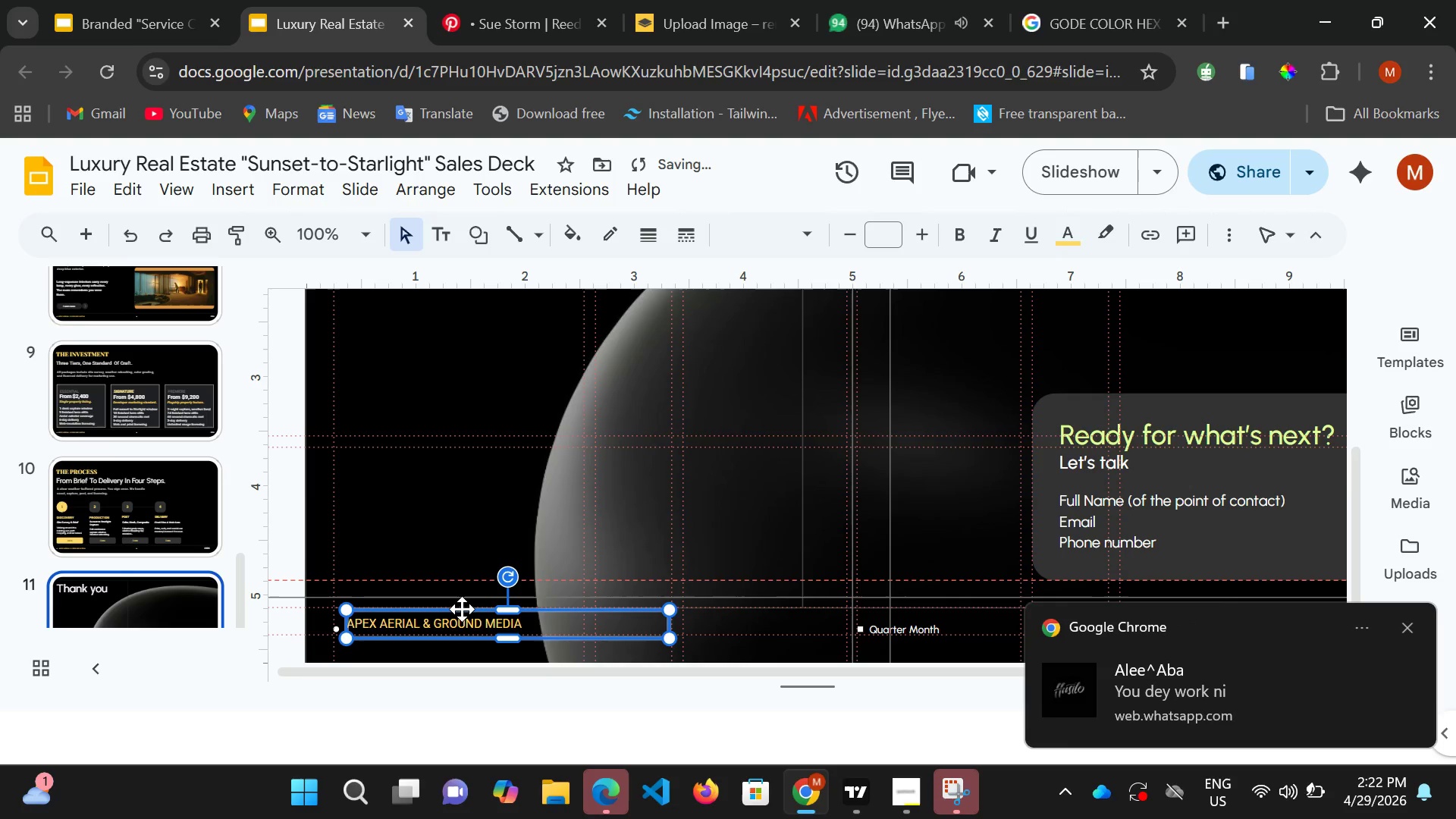 
key(ArrowRight)
 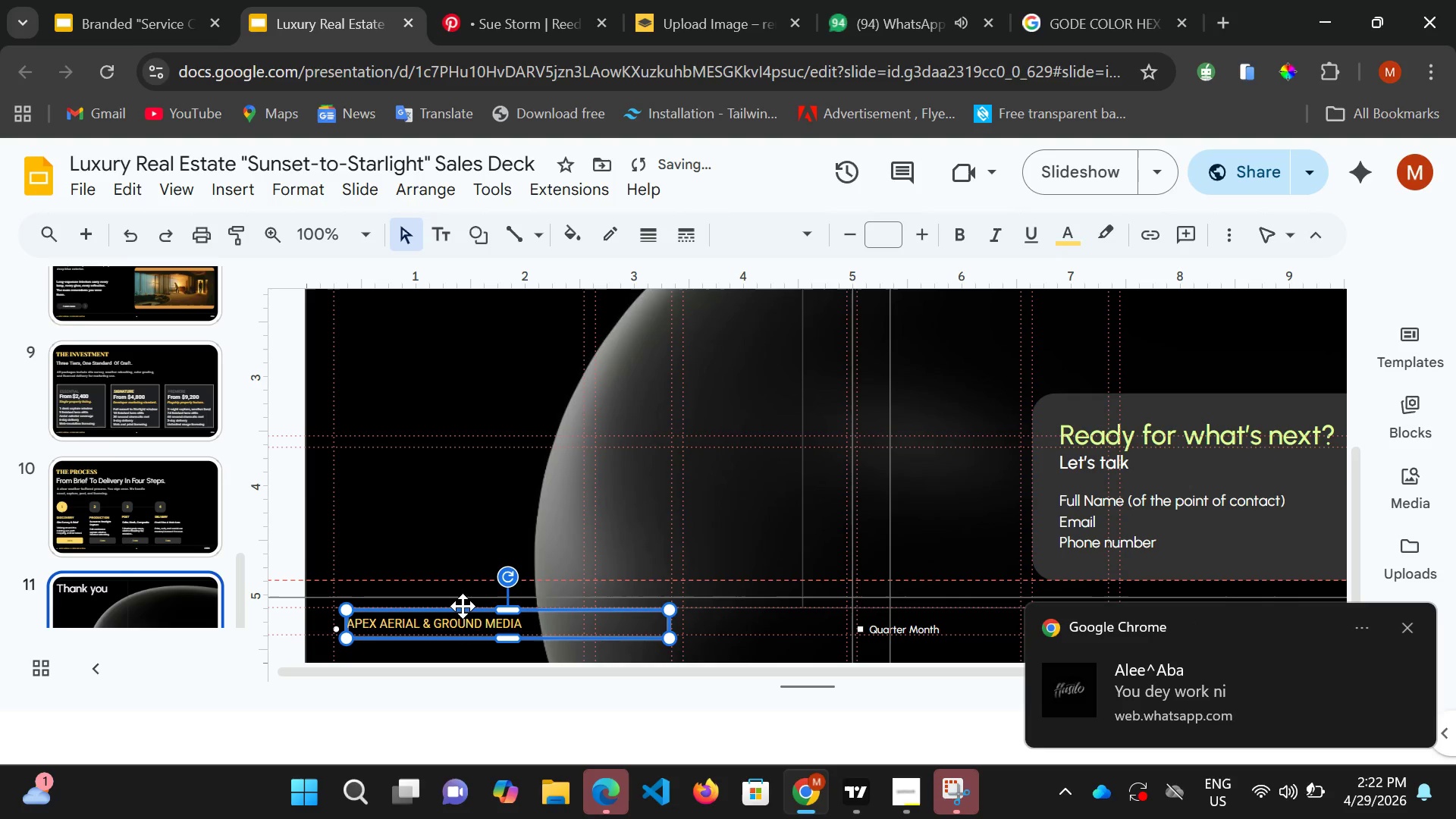 
key(ArrowDown)
 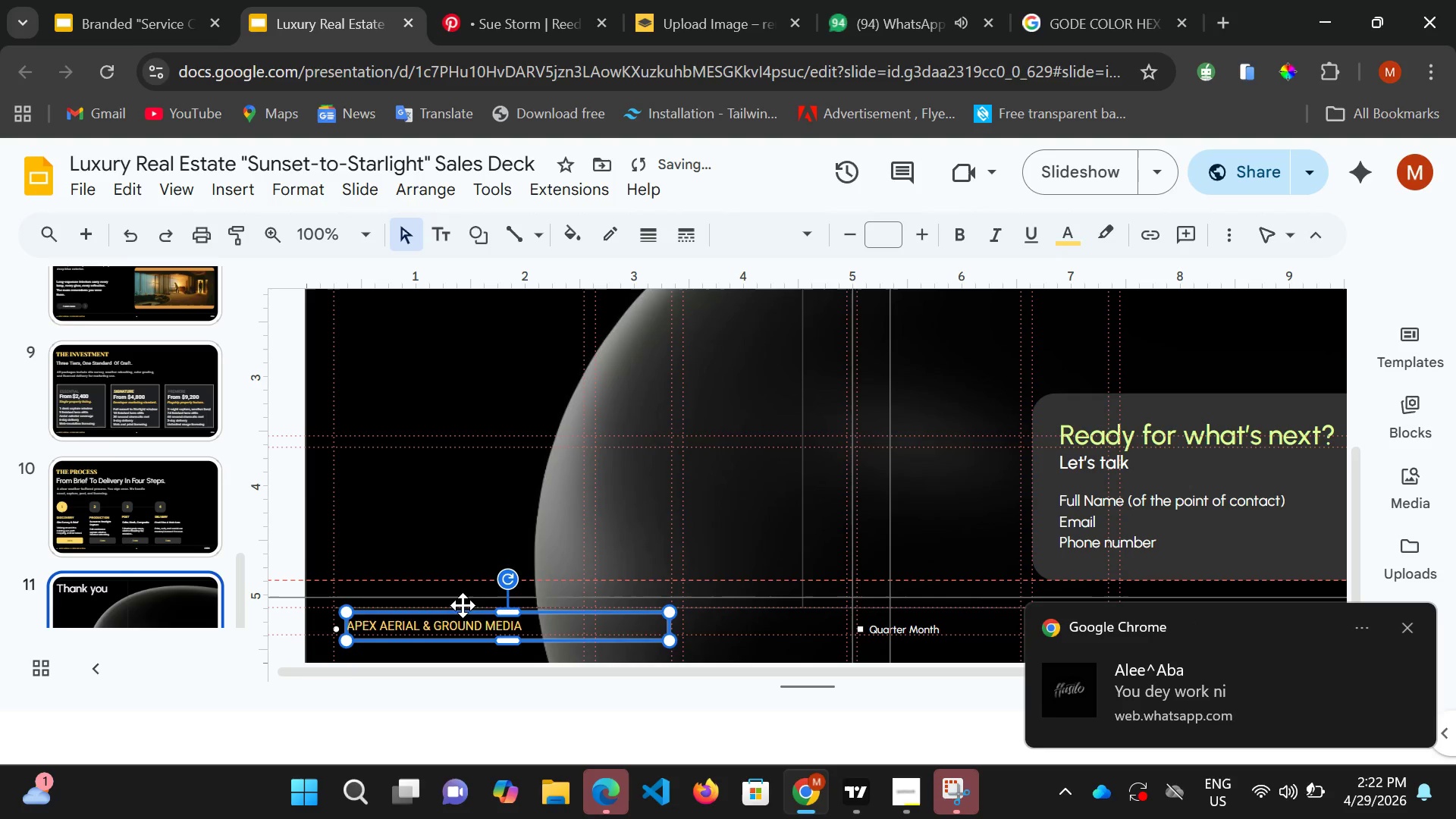 
key(ArrowDown)
 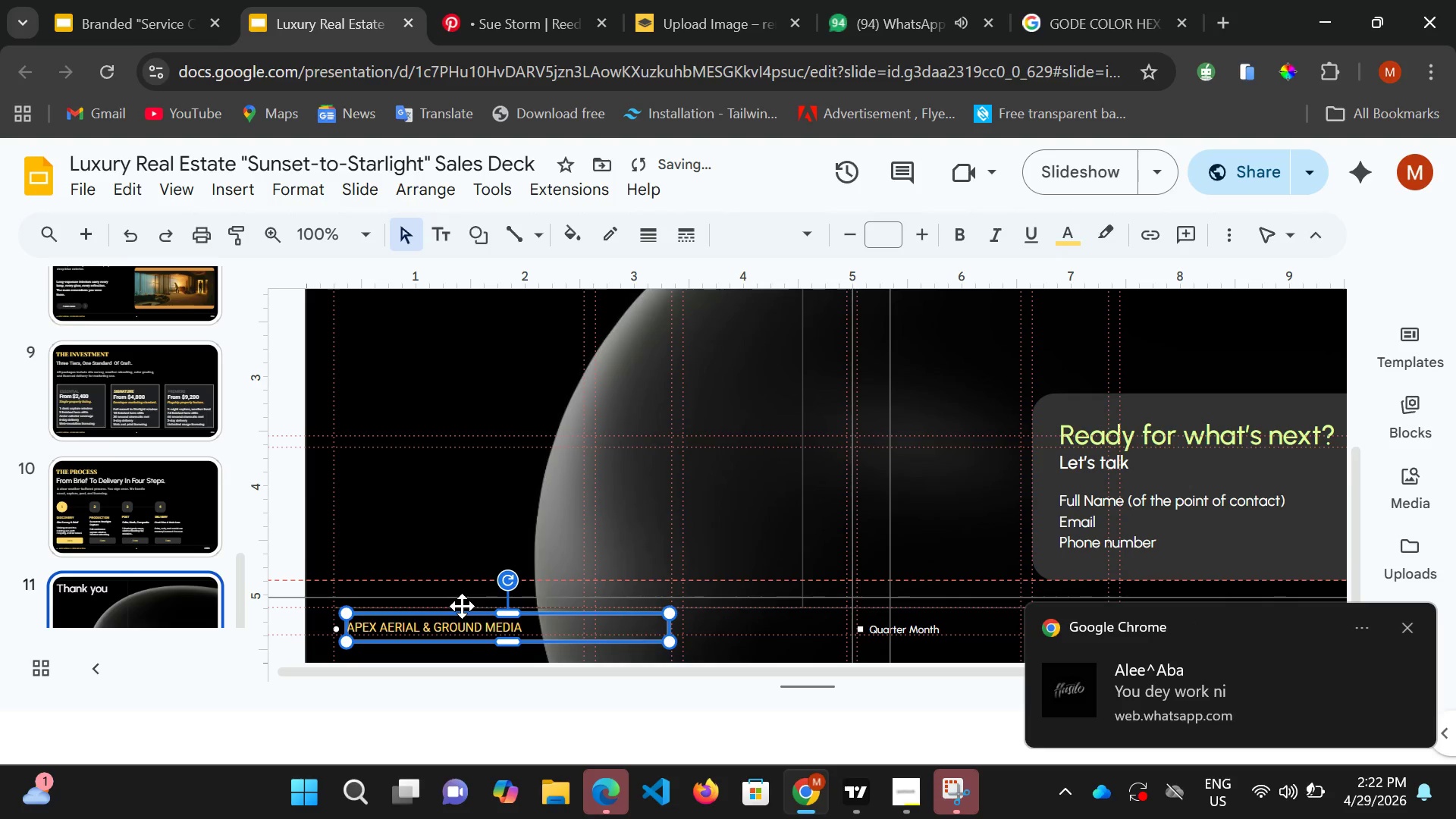 
key(ArrowDown)
 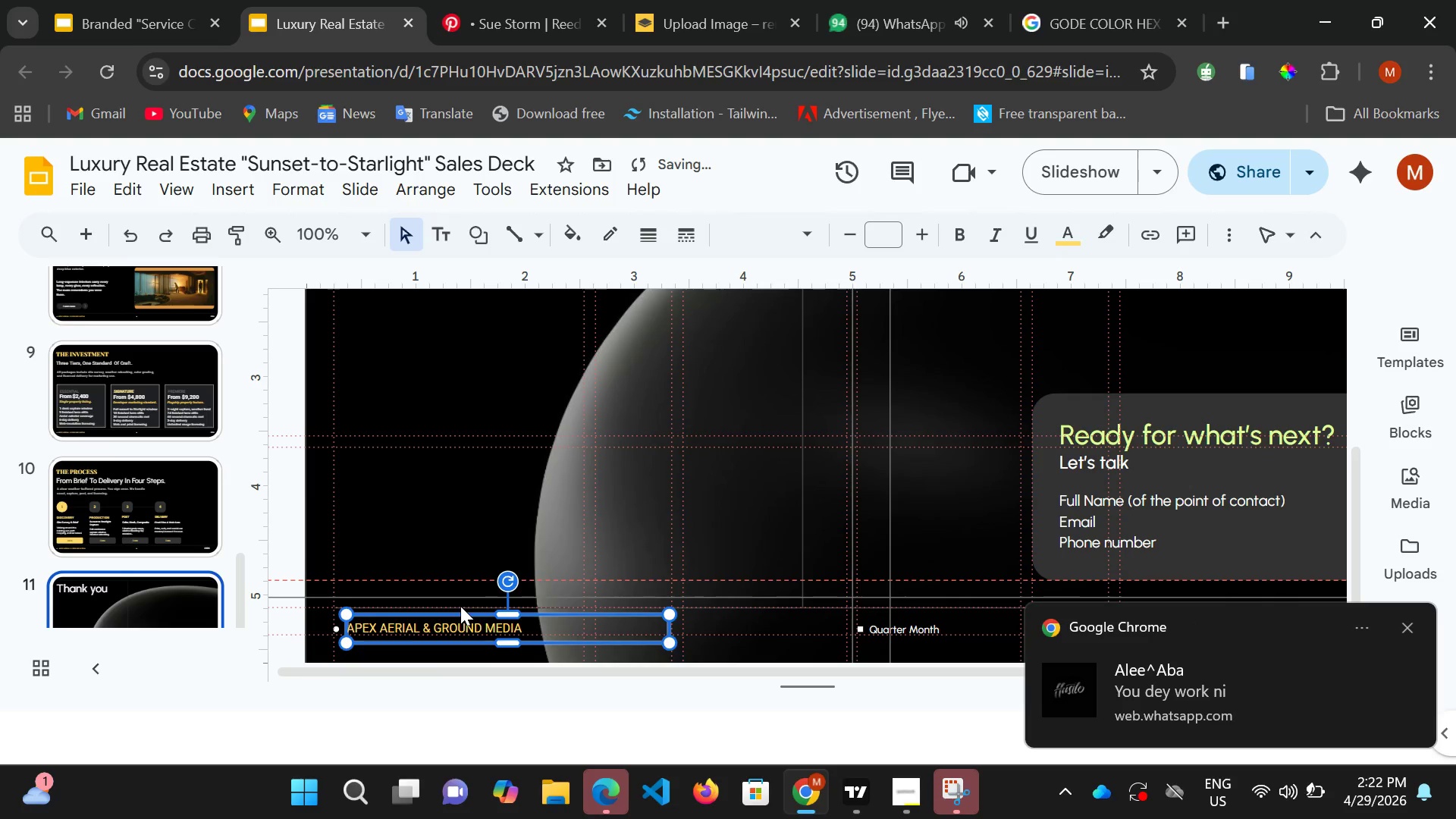 
key(ArrowDown)
 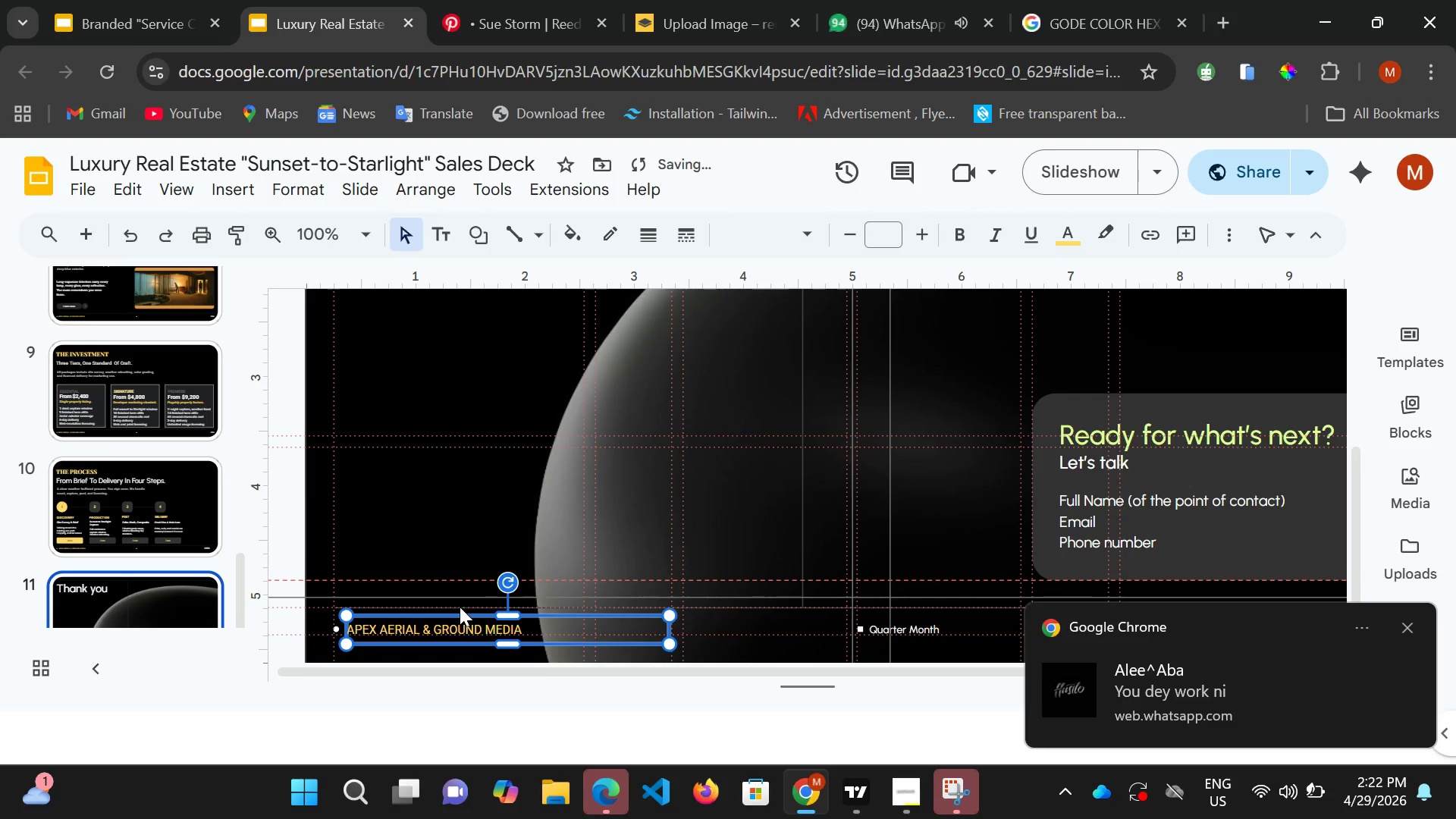 
key(ArrowDown)
 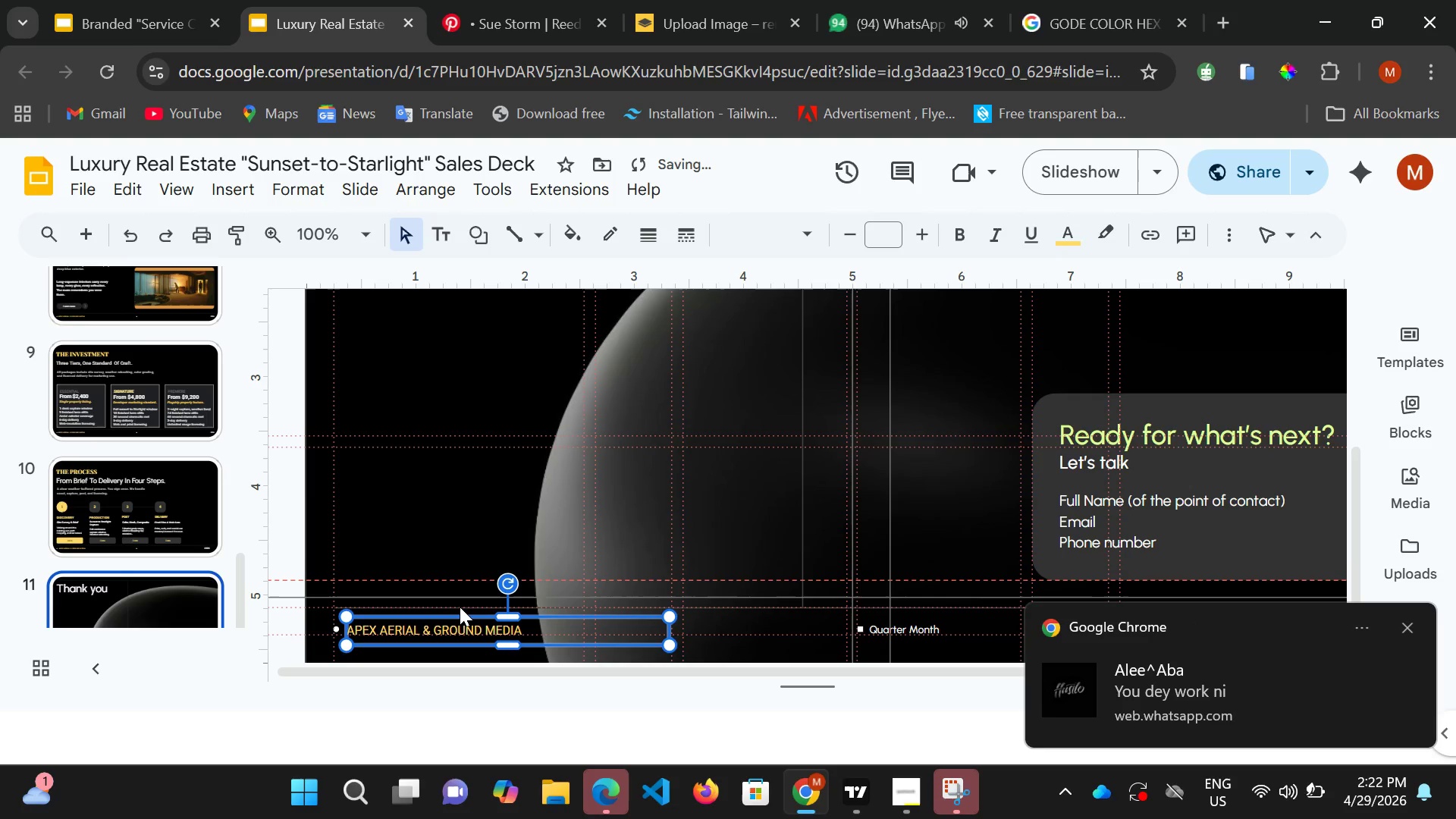 
key(ArrowDown)
 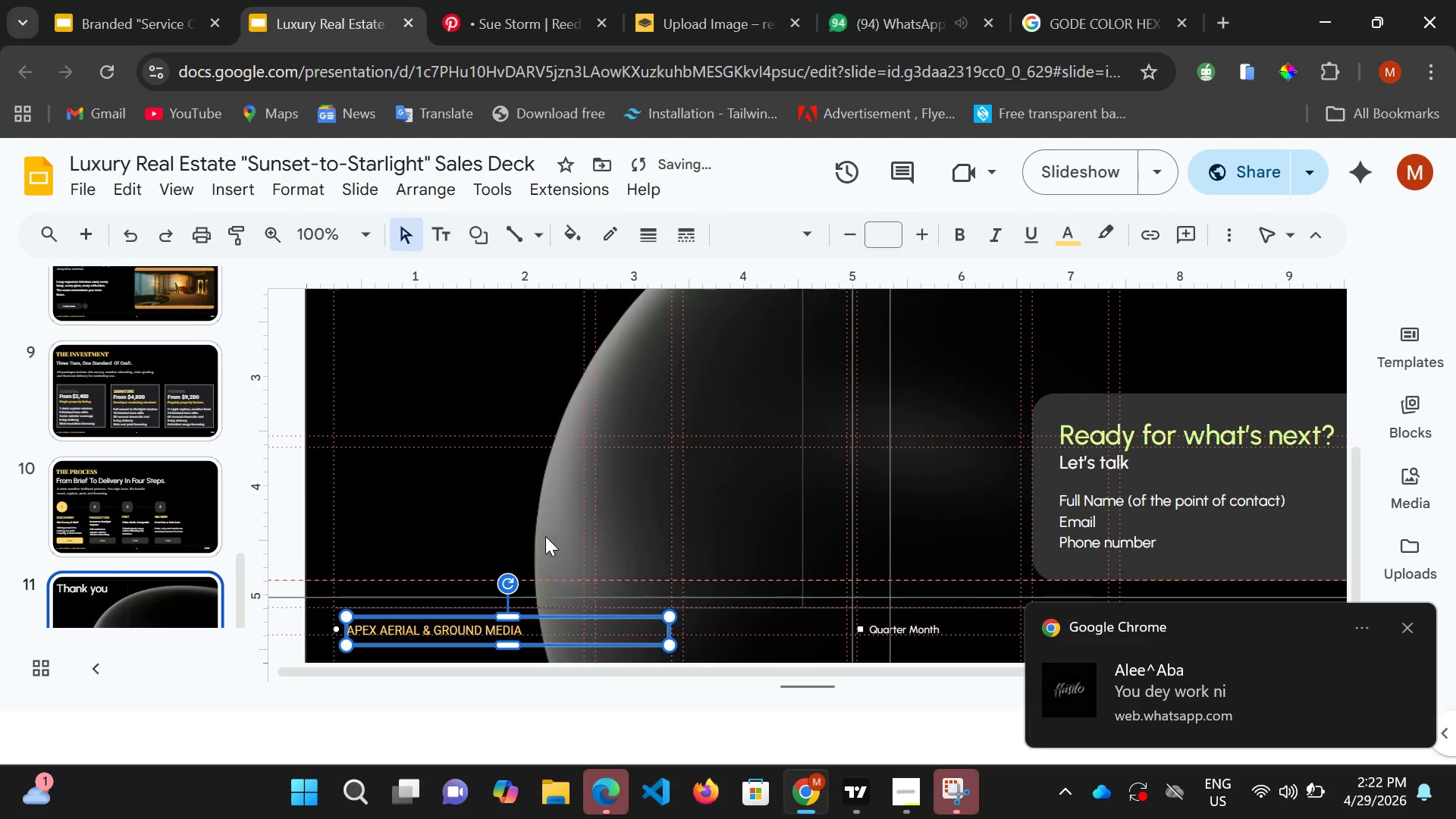 
left_click([544, 536])
 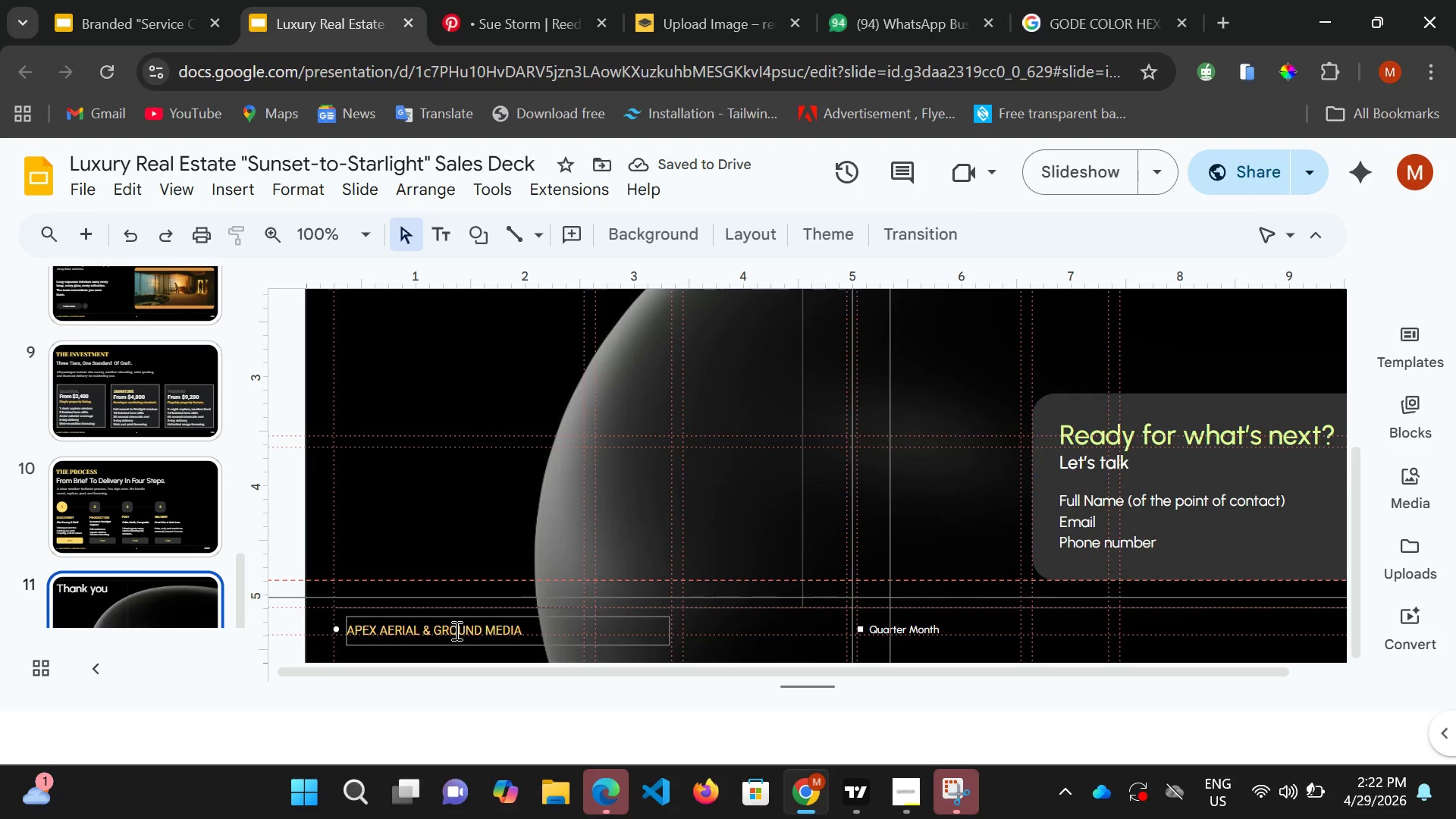 
left_click([457, 619])
 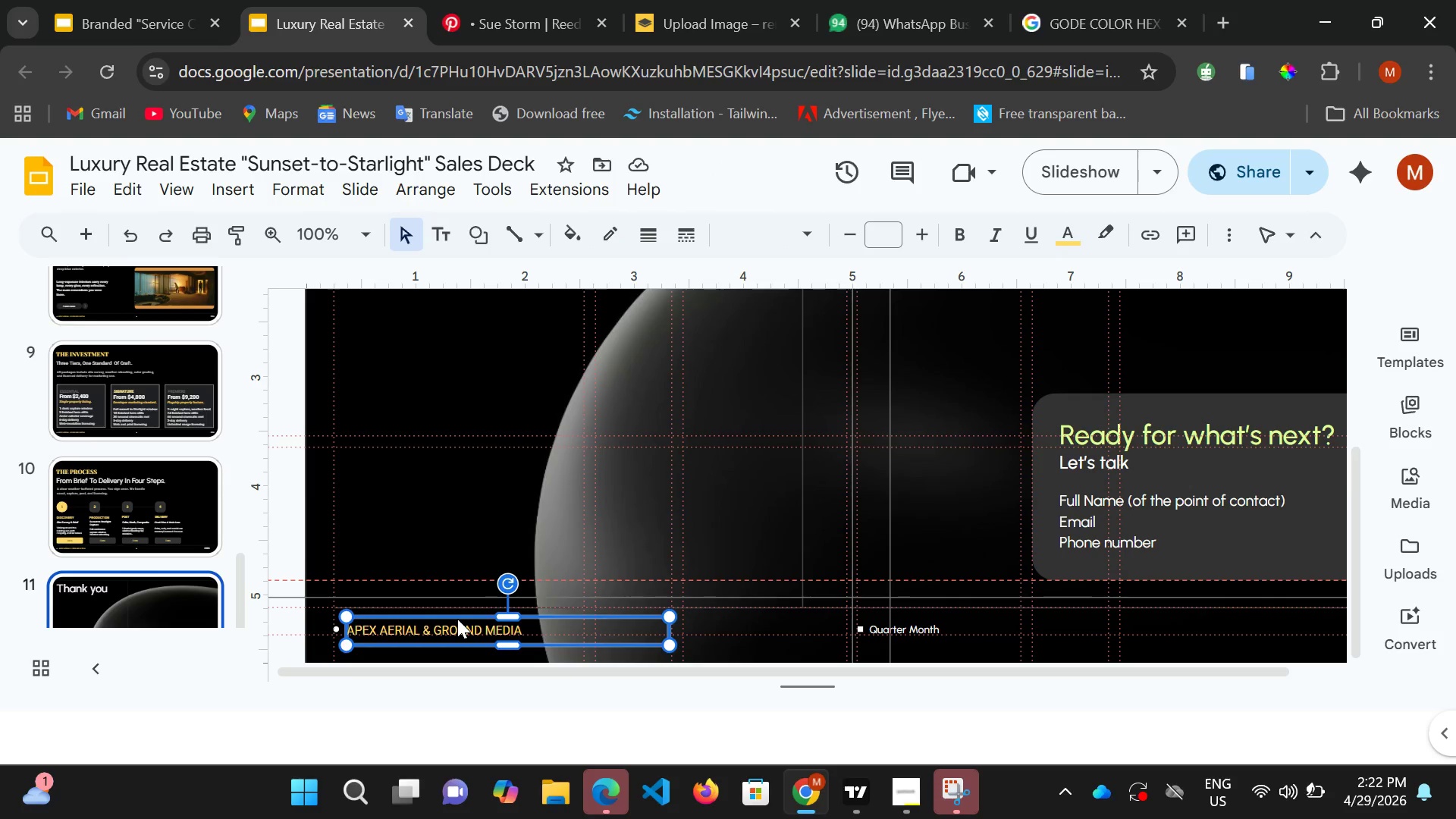 
key(ArrowUp)
 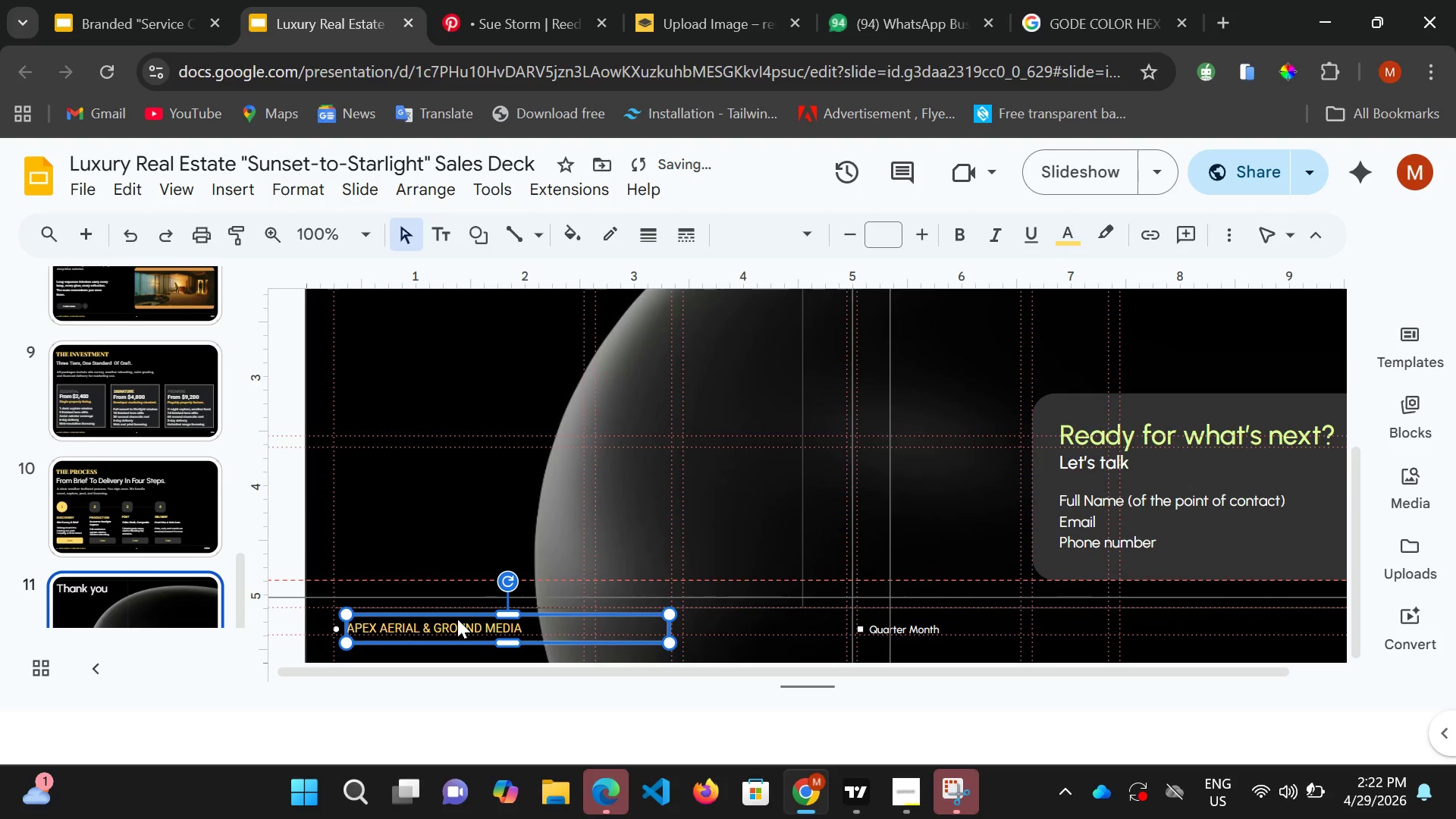 
key(ArrowUp)
 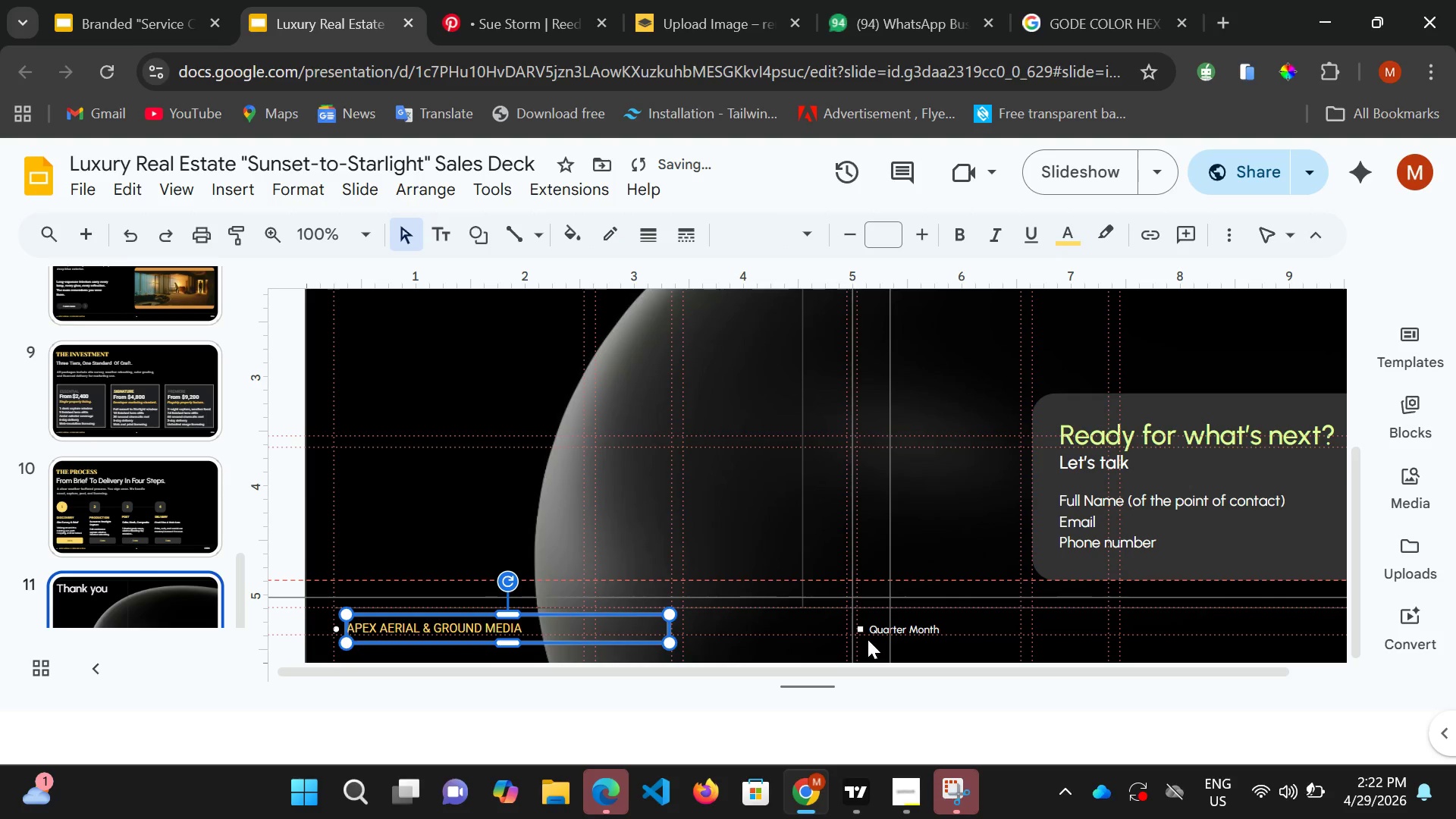 
left_click([868, 639])
 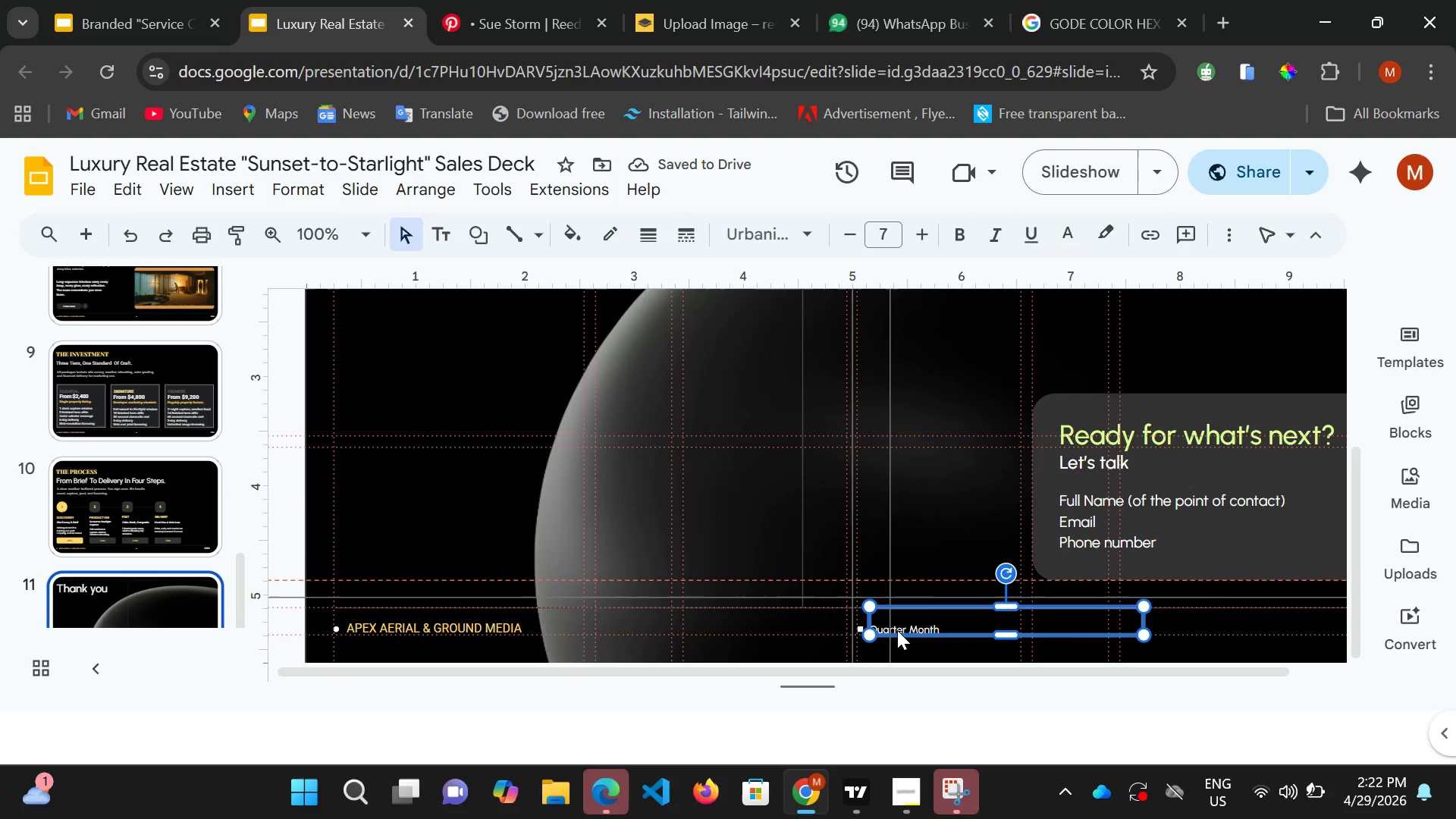 
key(Delete)
 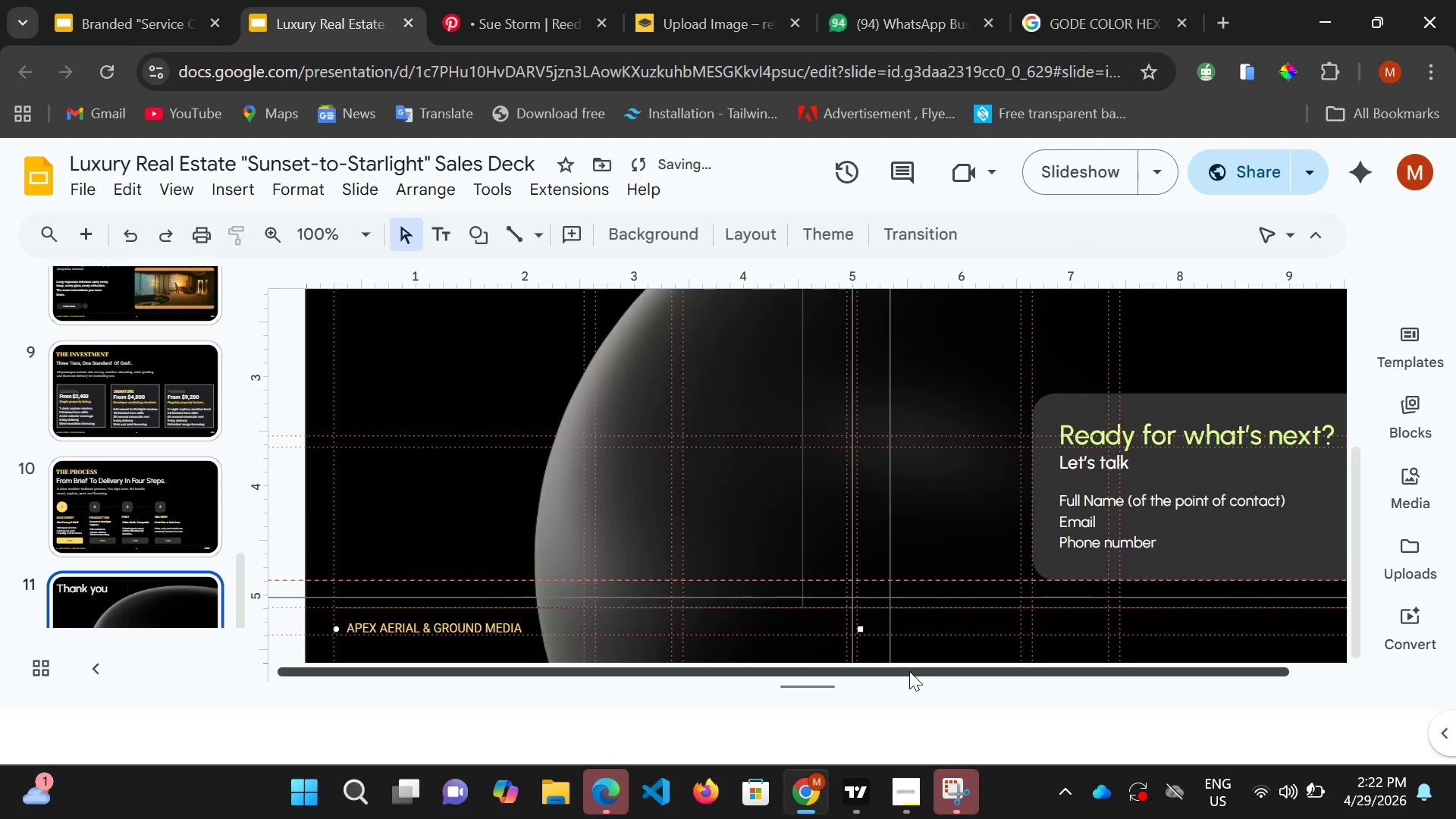 
left_click_drag(start_coordinate=[909, 671], to_coordinate=[1156, 665])
 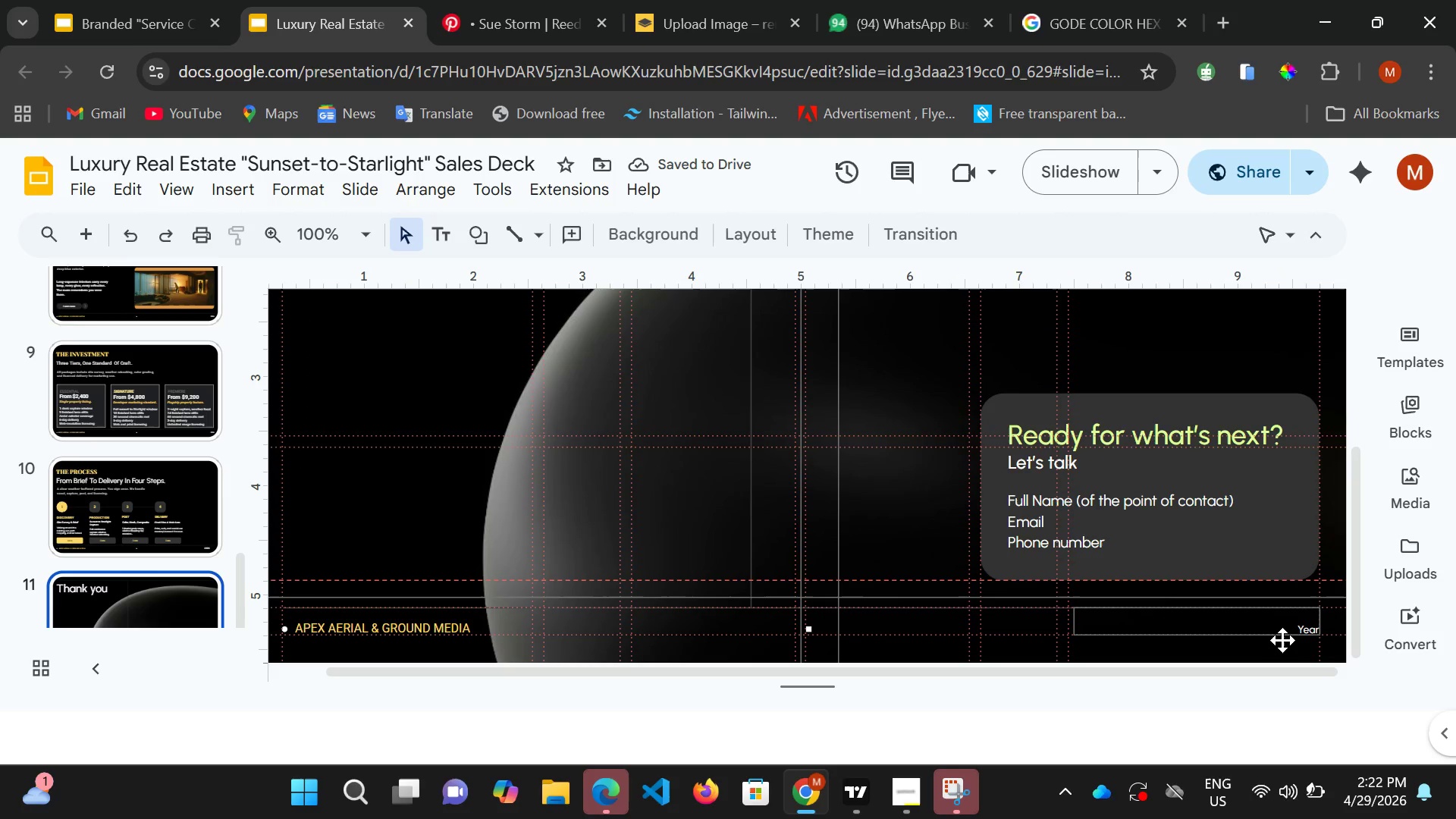 
left_click([1282, 640])
 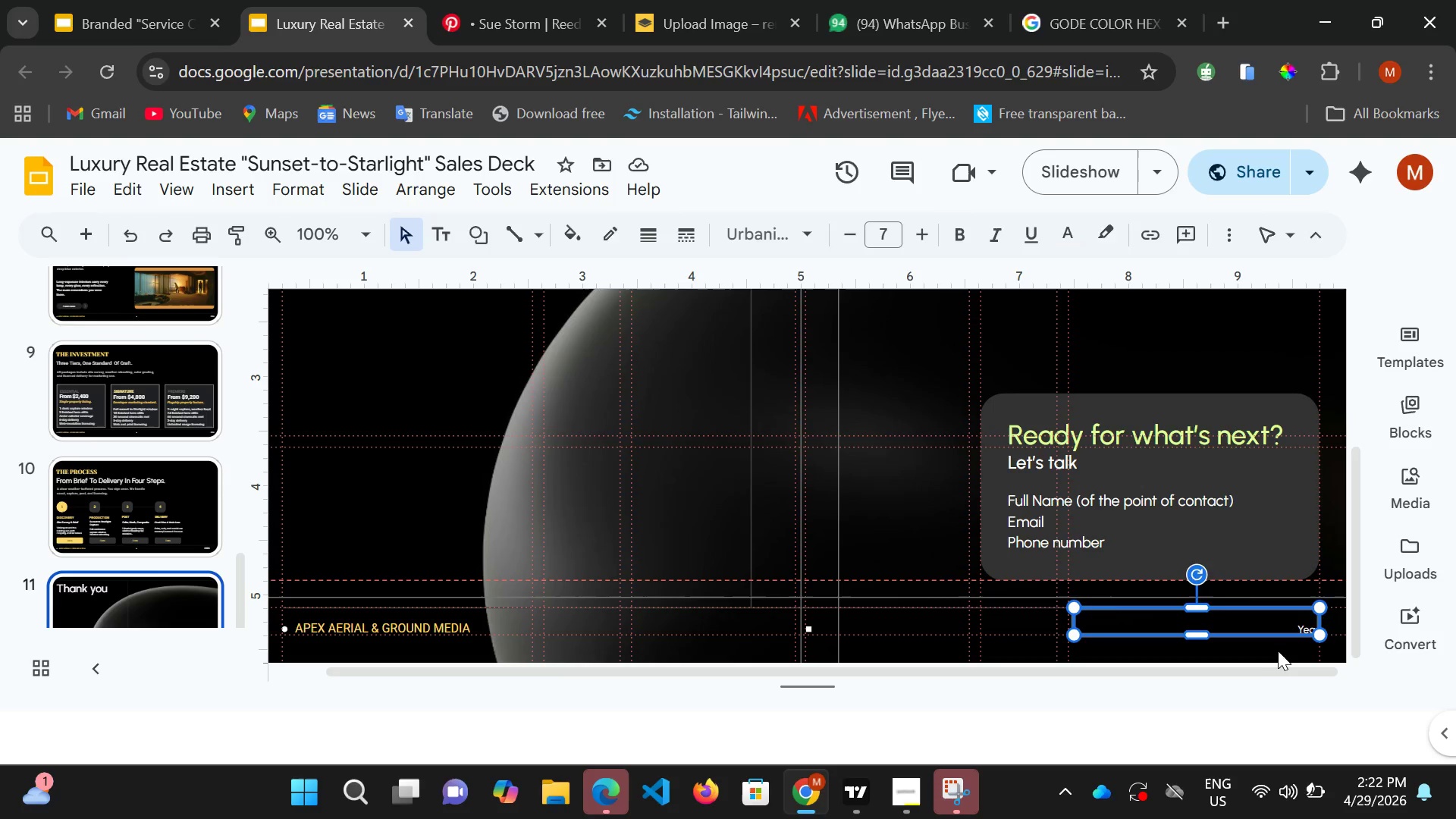 
key(Delete)
 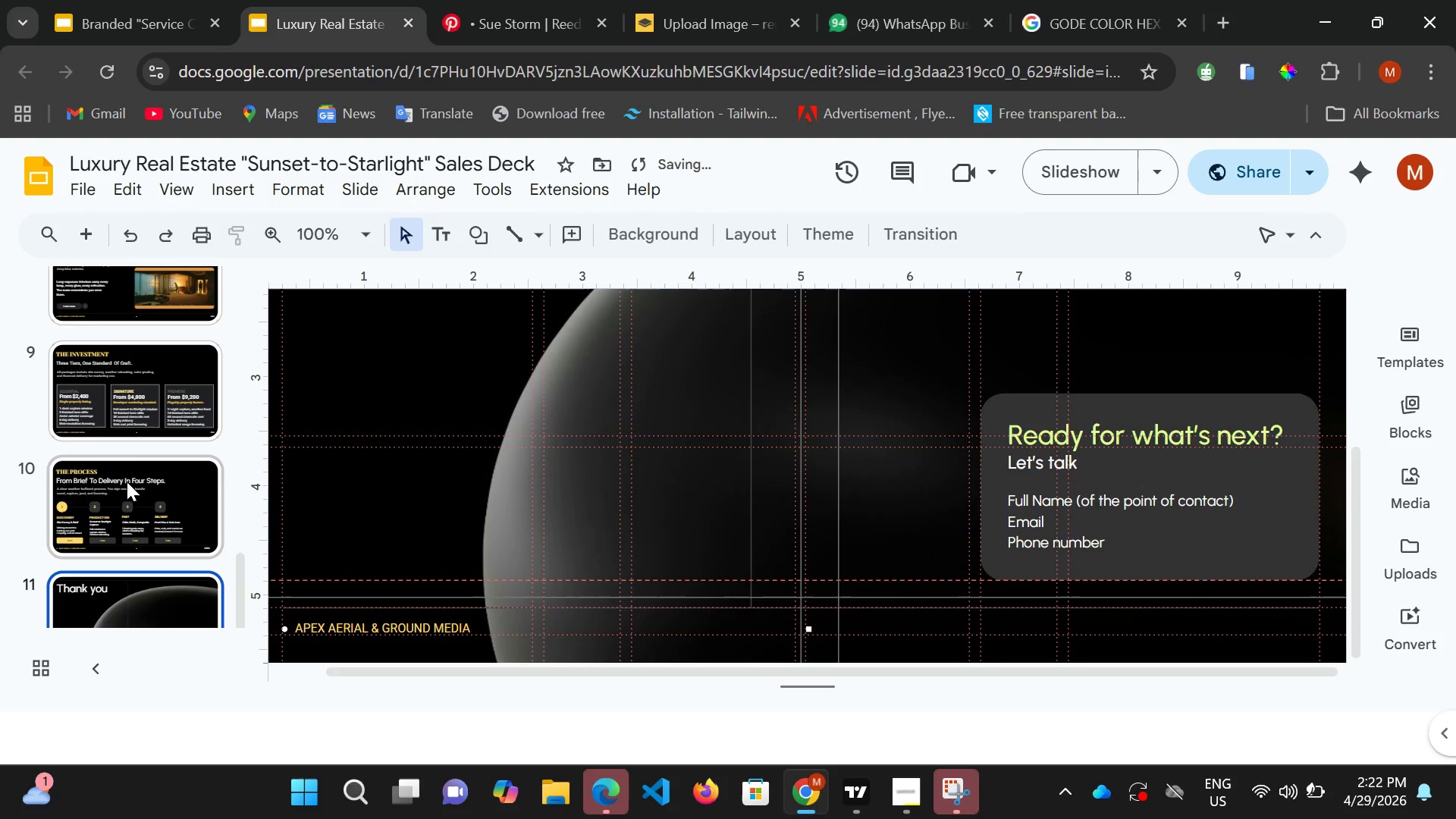 
left_click([127, 492])
 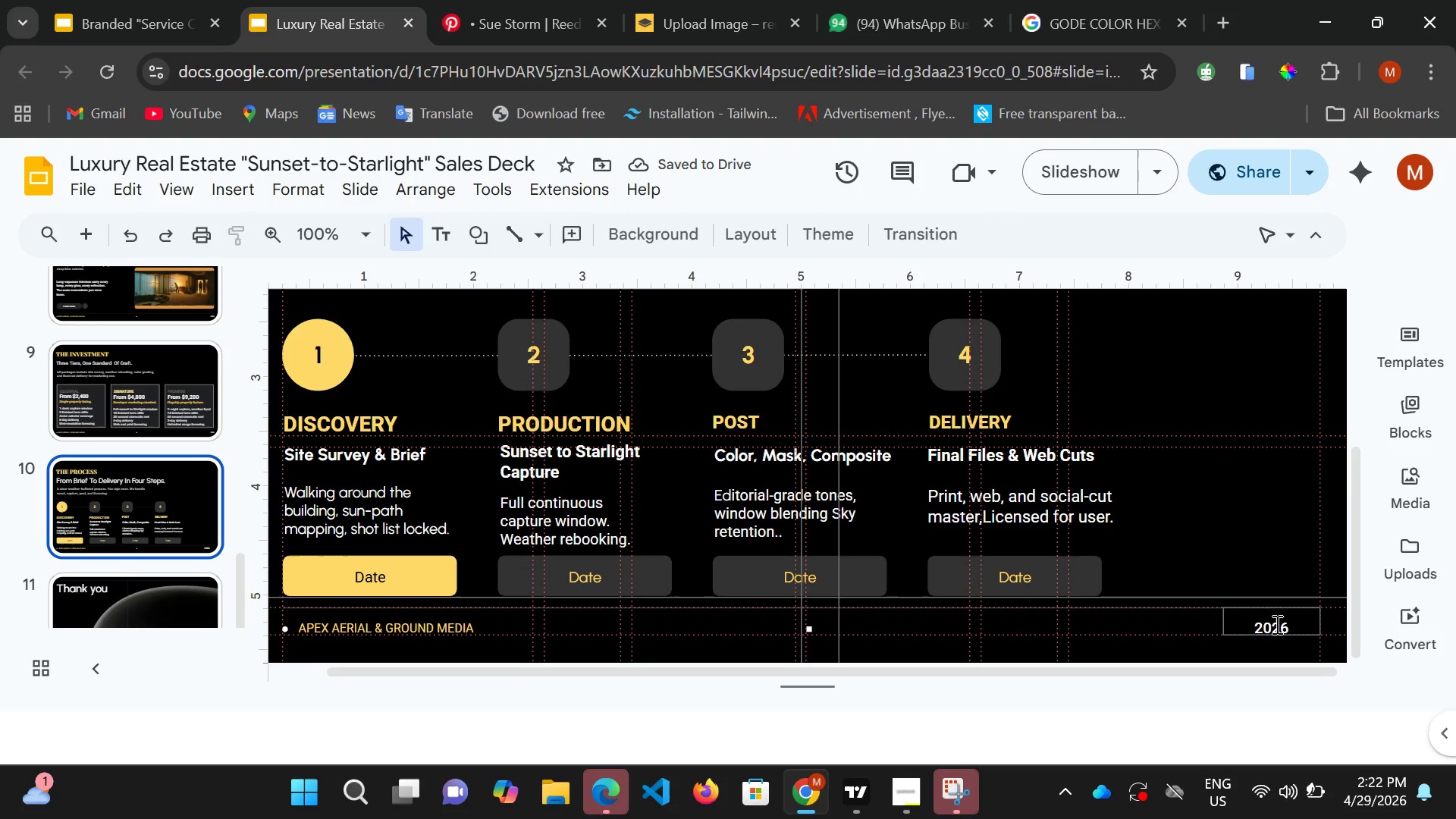 
left_click([1276, 624])
 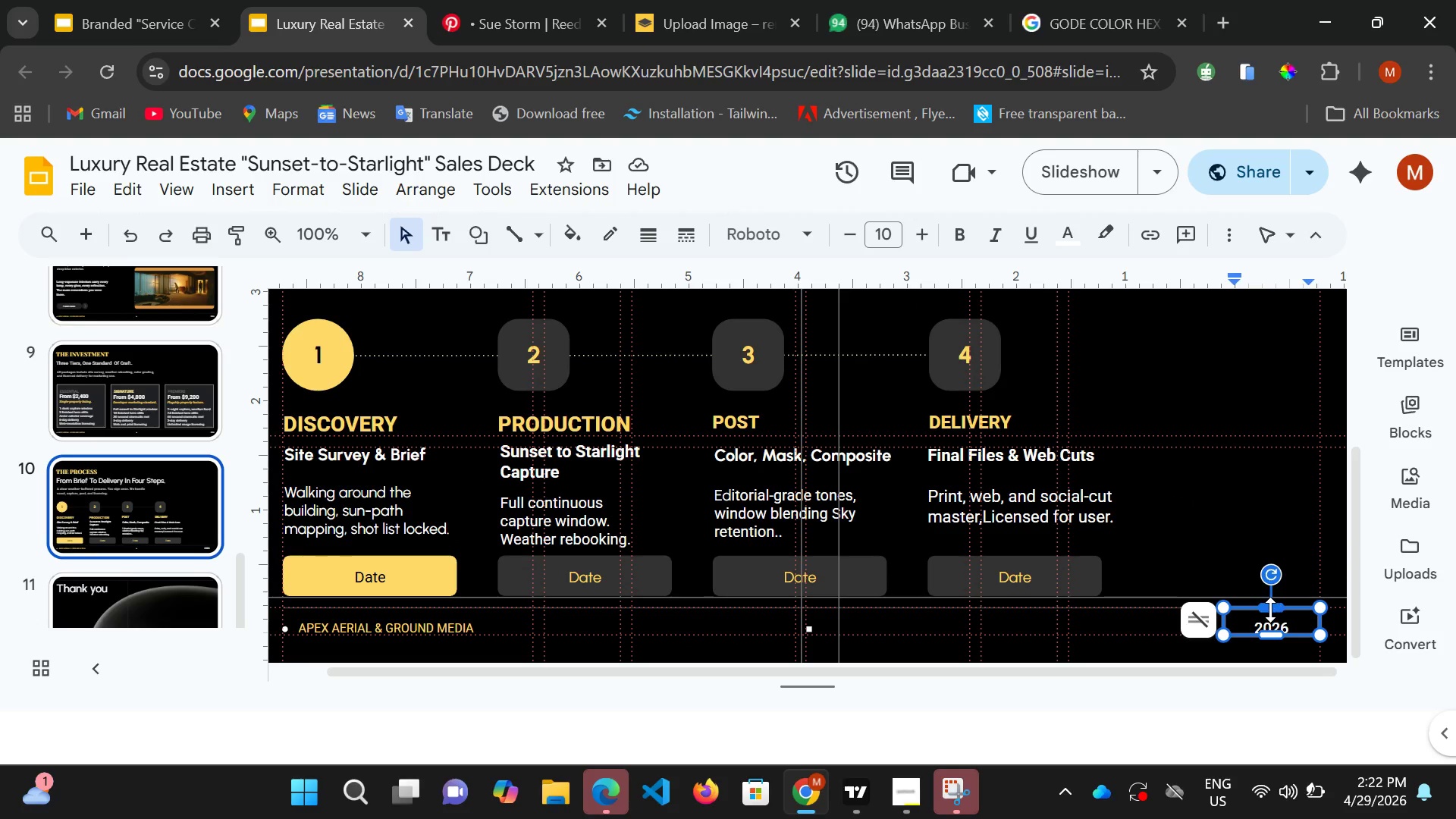 
left_click([1272, 610])
 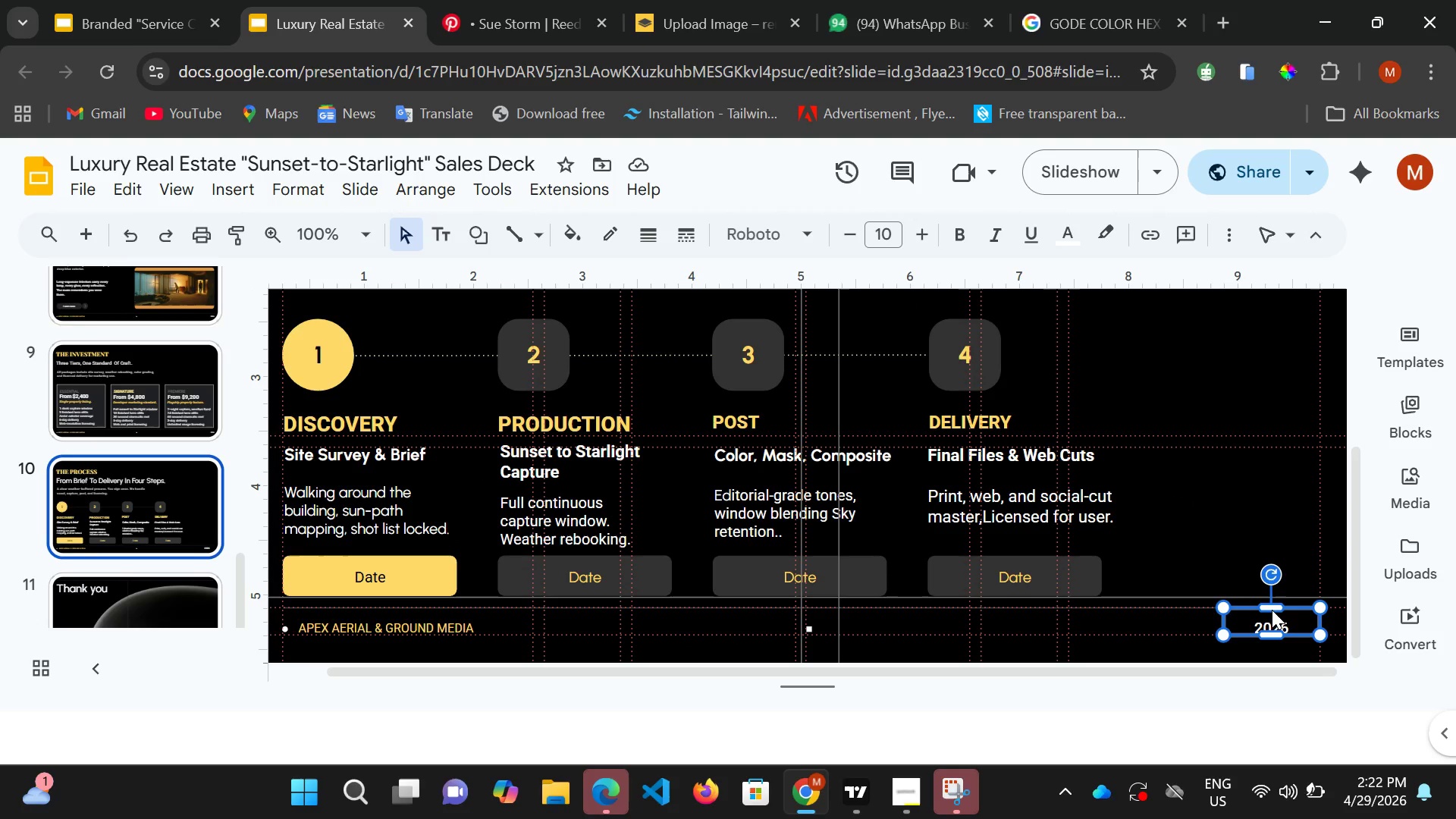 
key(Control+C)
 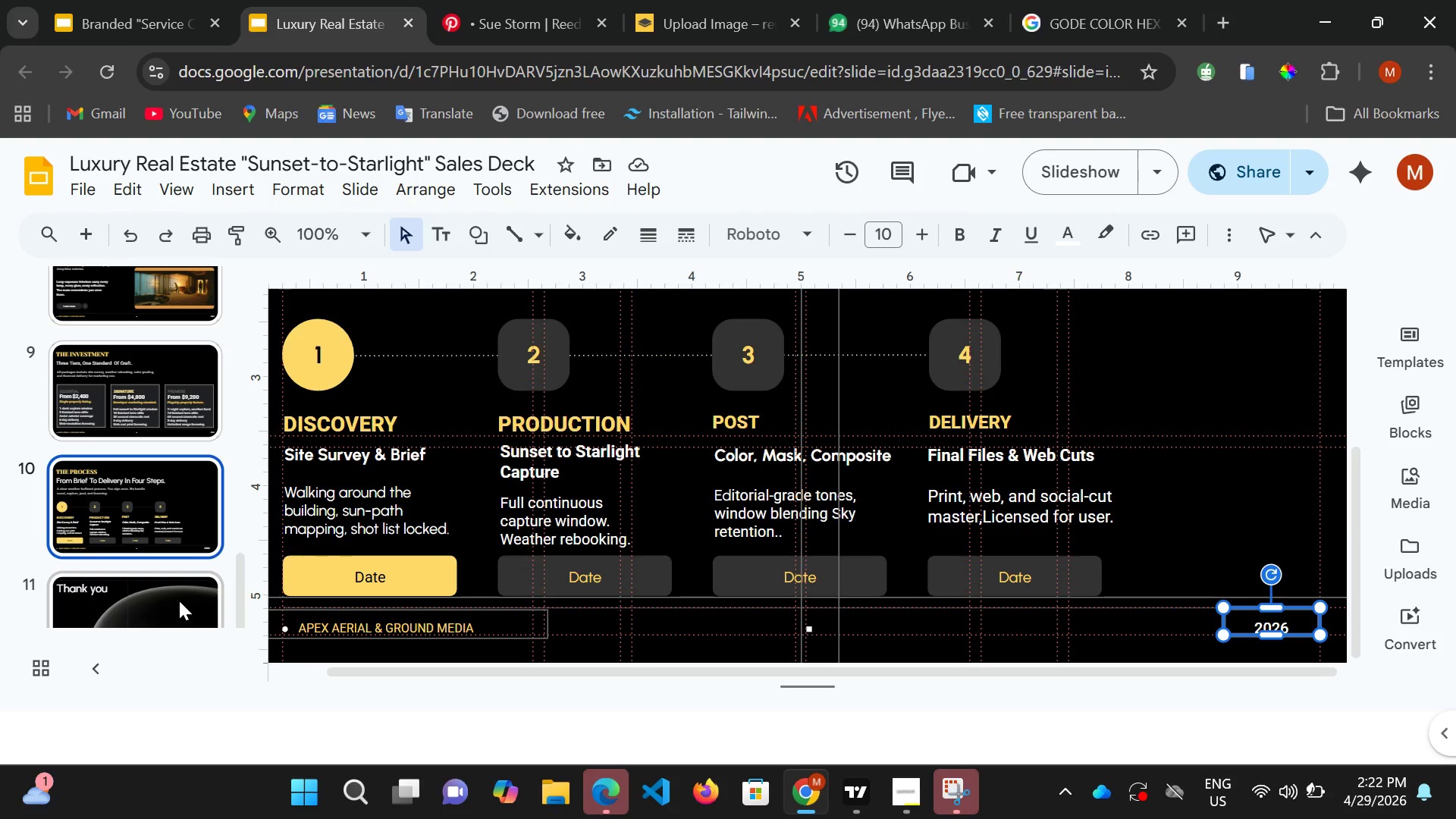 
left_click([179, 603])
 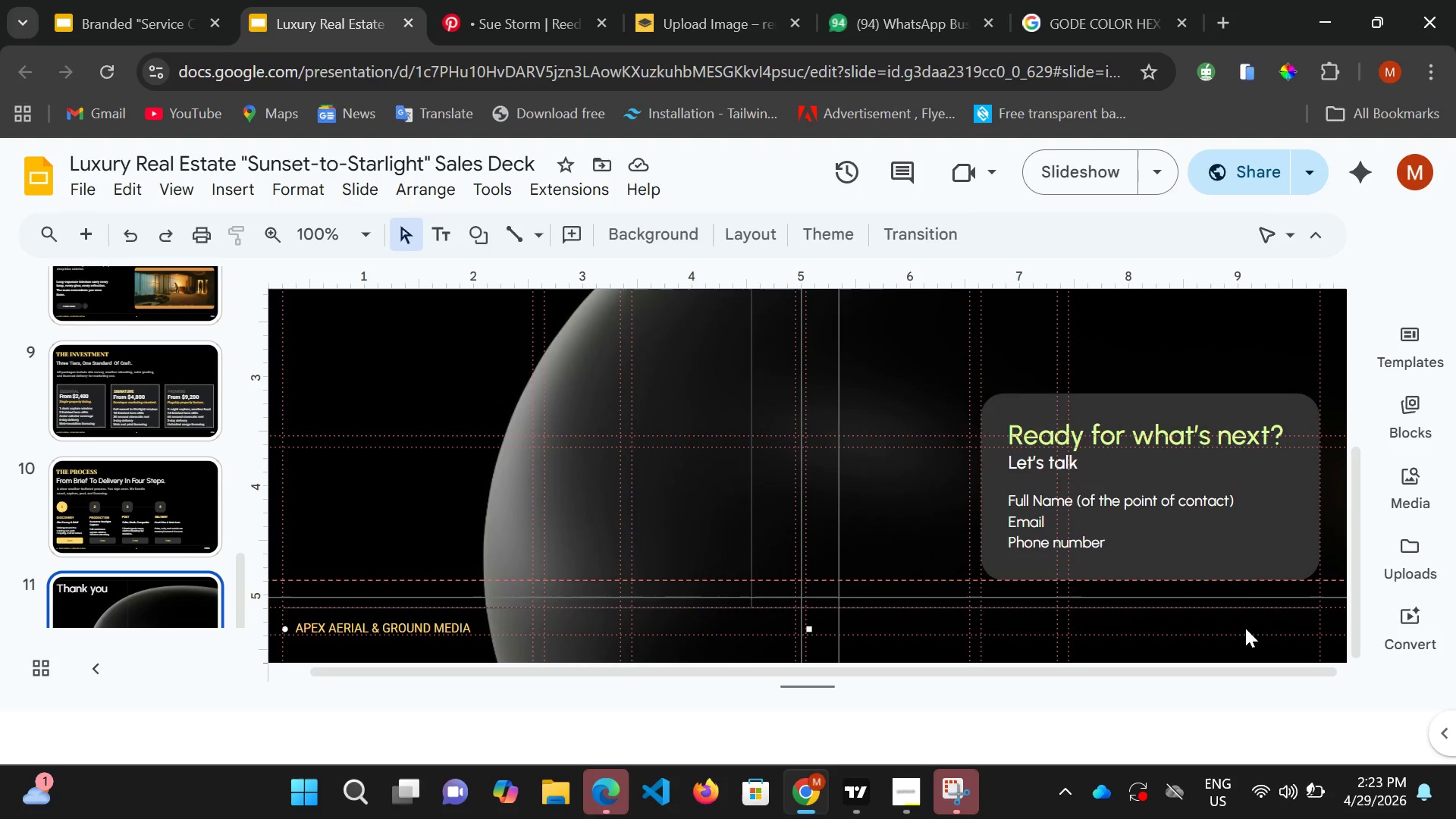 
double_click([1245, 628])
 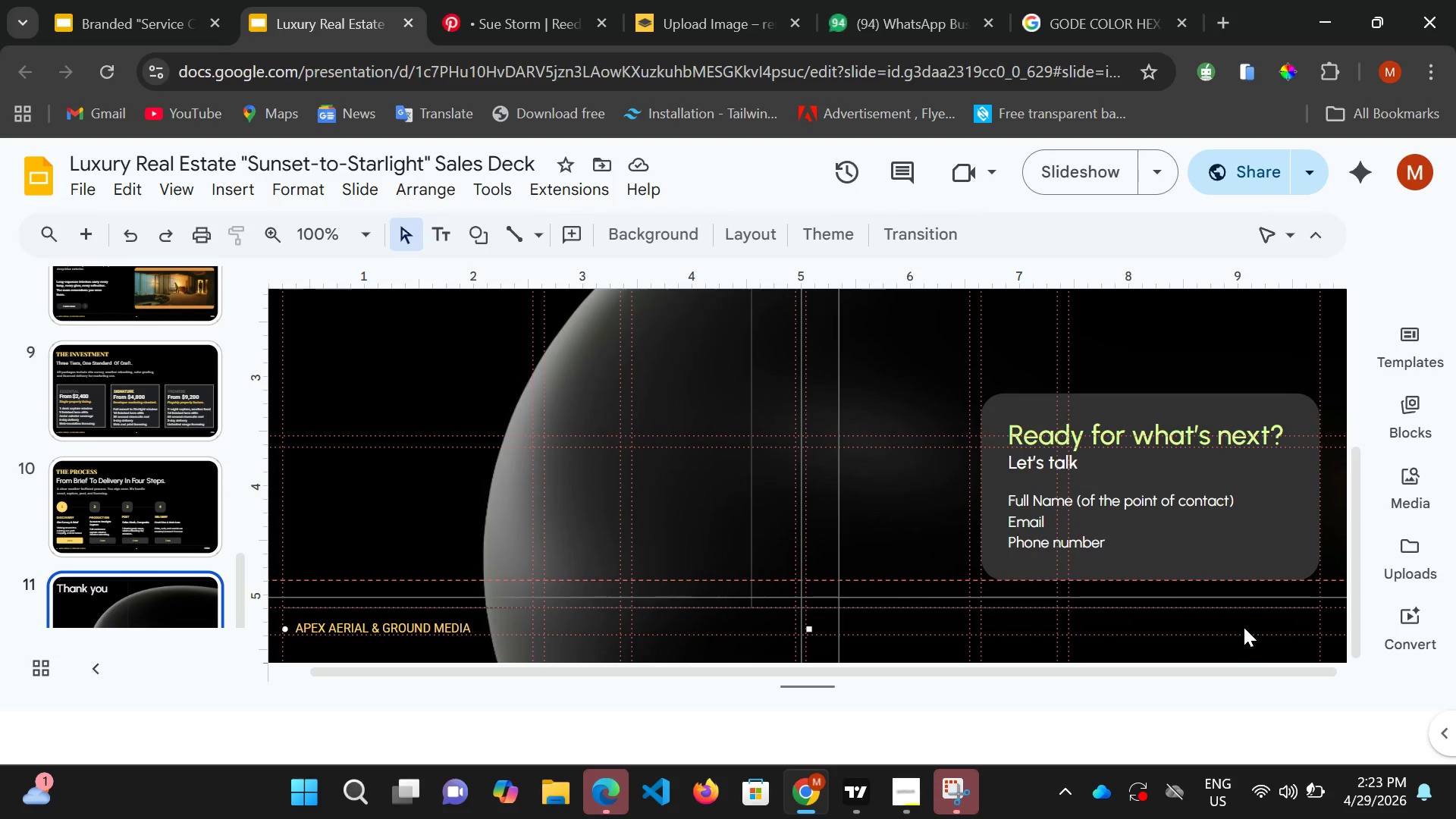 
key(Control+V)
 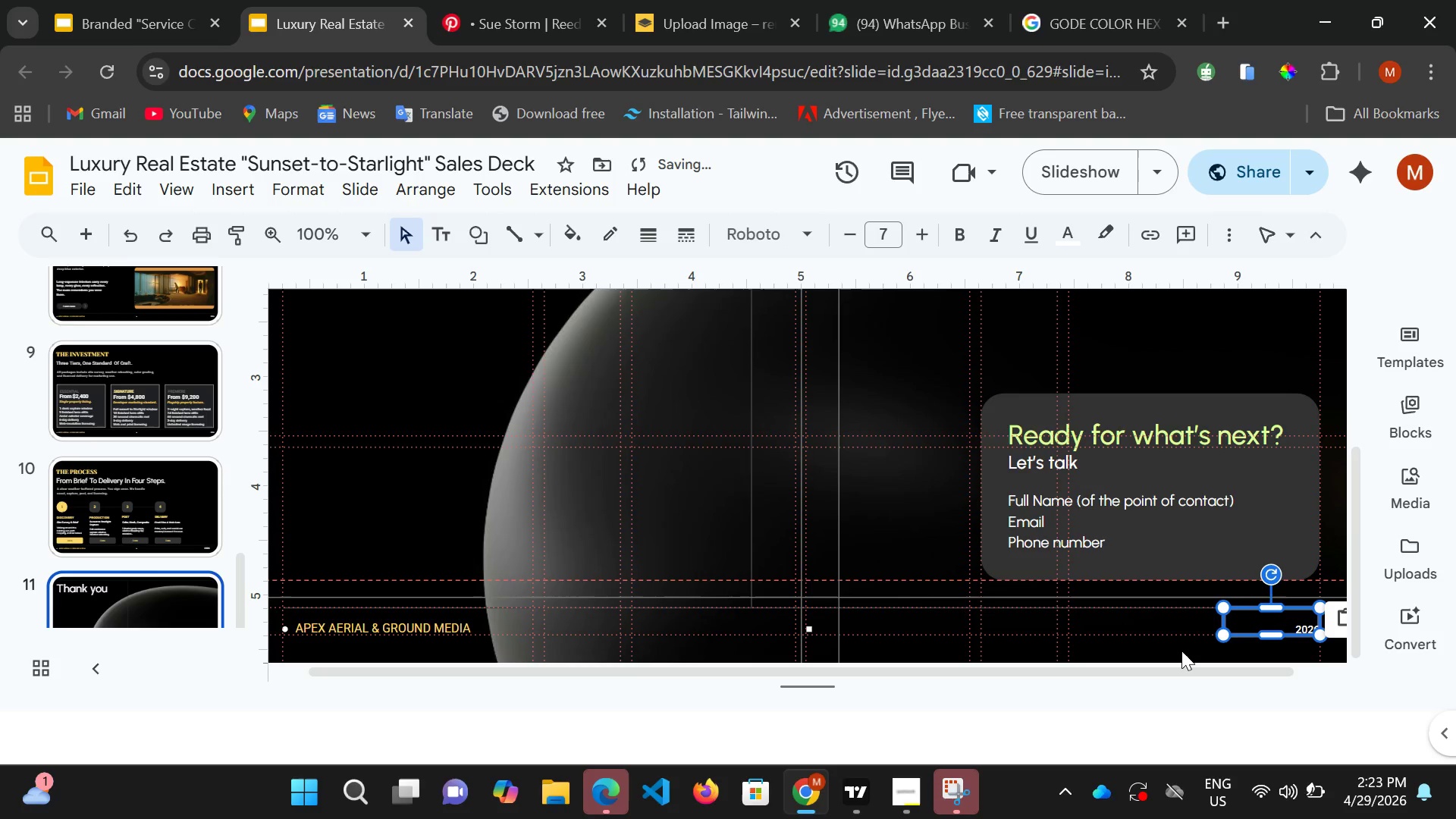 
left_click([1181, 651])
 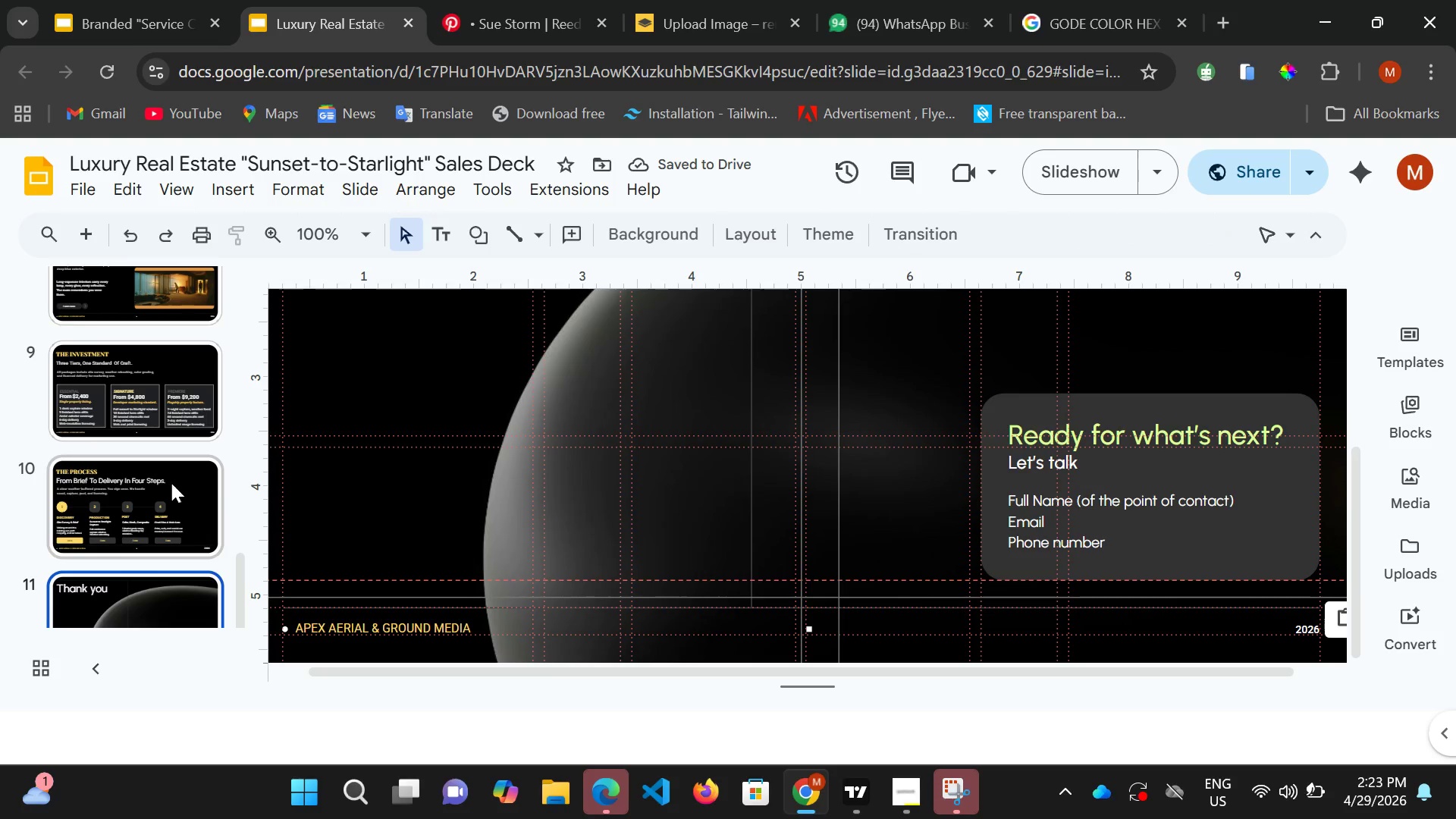 
scroll: coordinate [402, 452], scroll_direction: up, amount: 2.0
 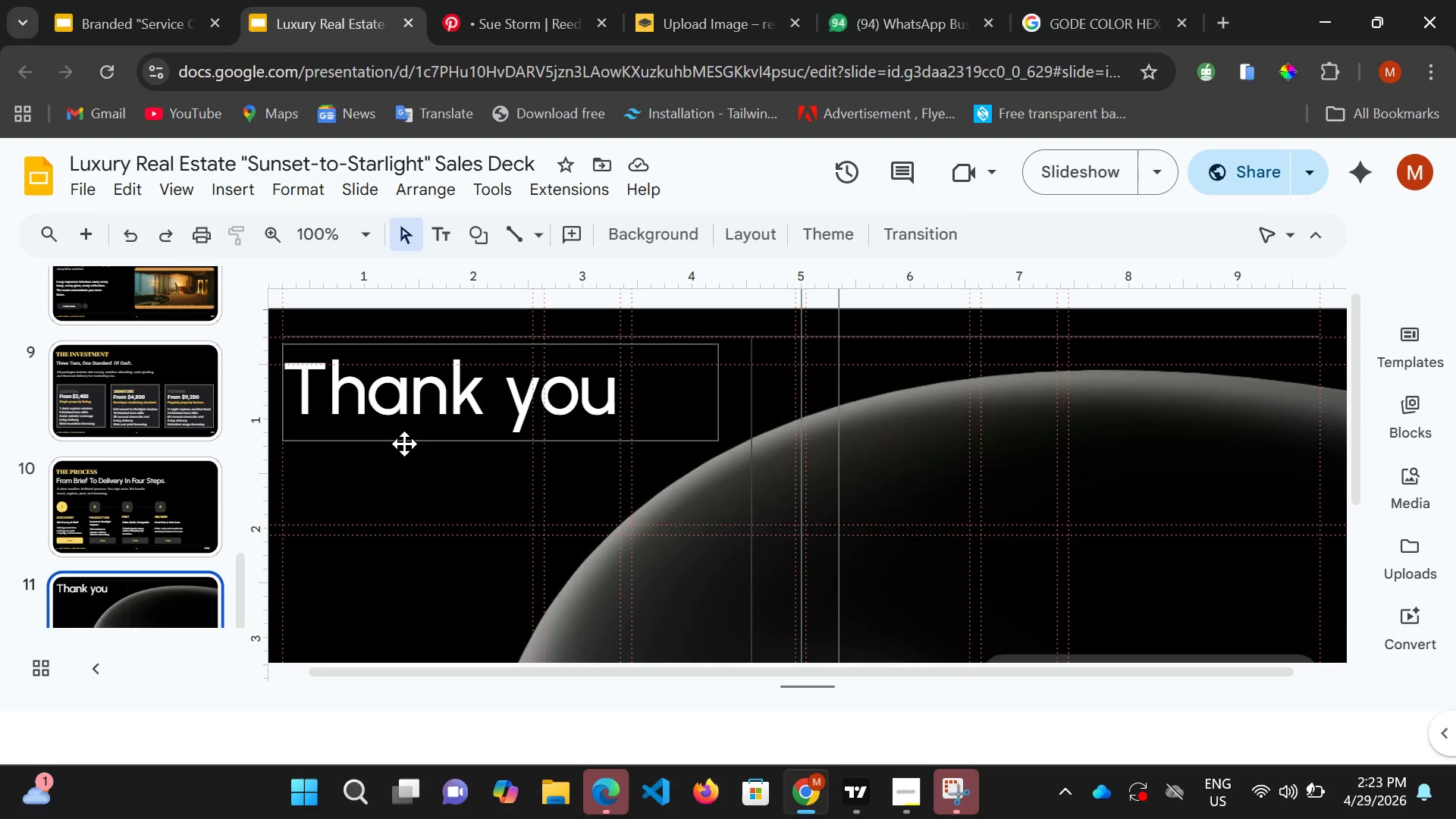 
wait(14.12)
 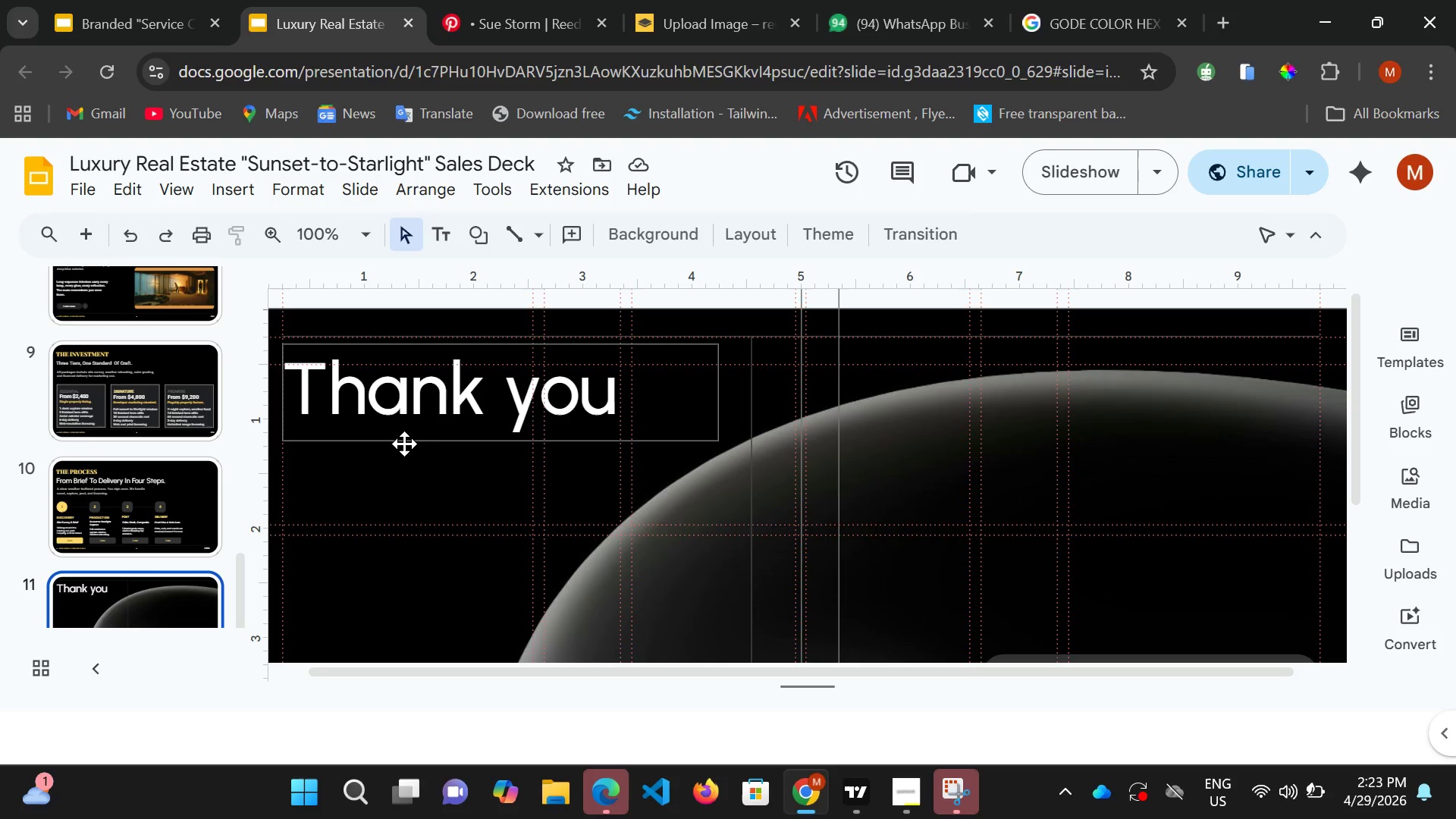 
scroll: coordinate [463, 450], scroll_direction: up, amount: 1.0
 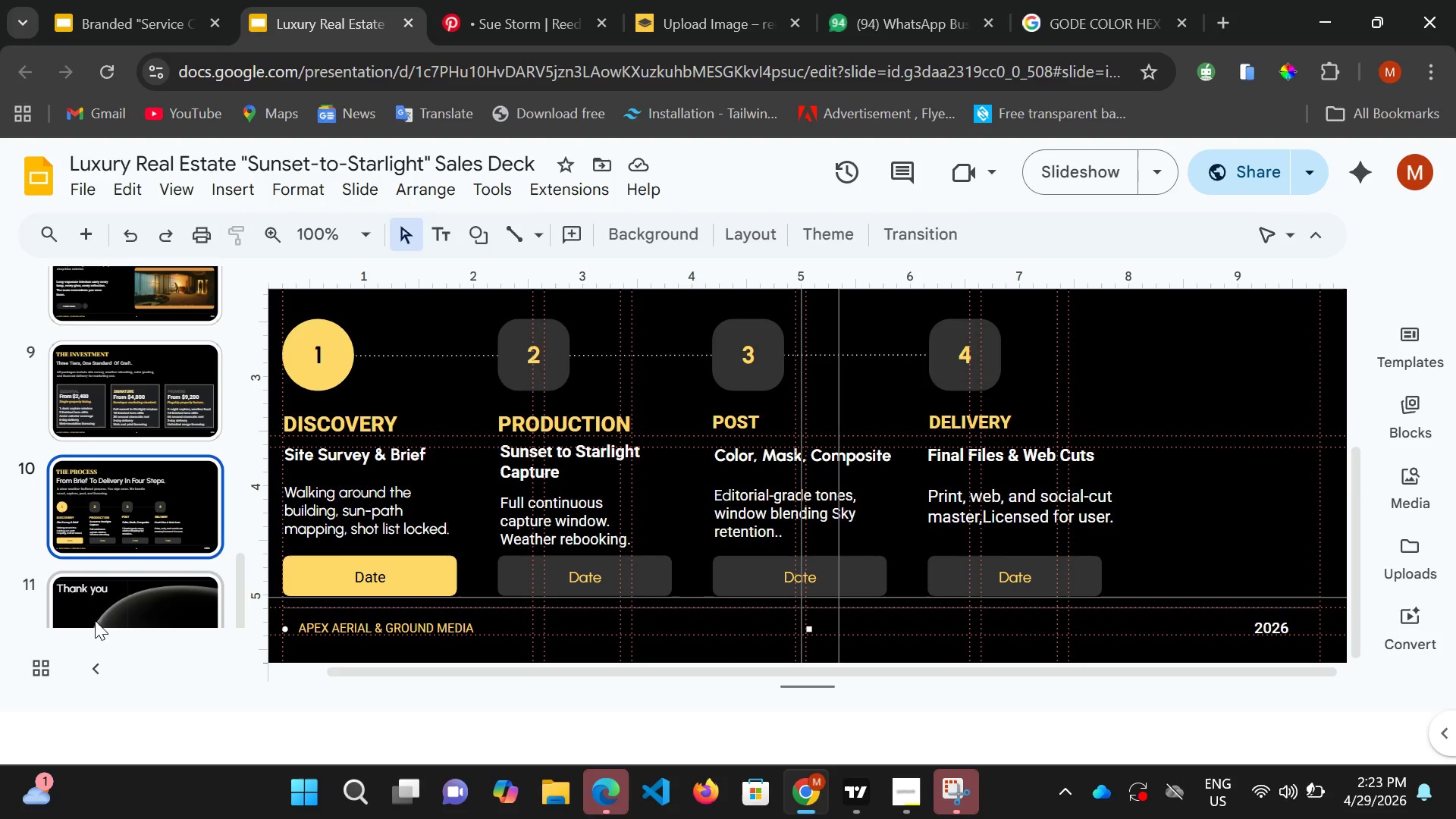 
left_click([106, 606])
 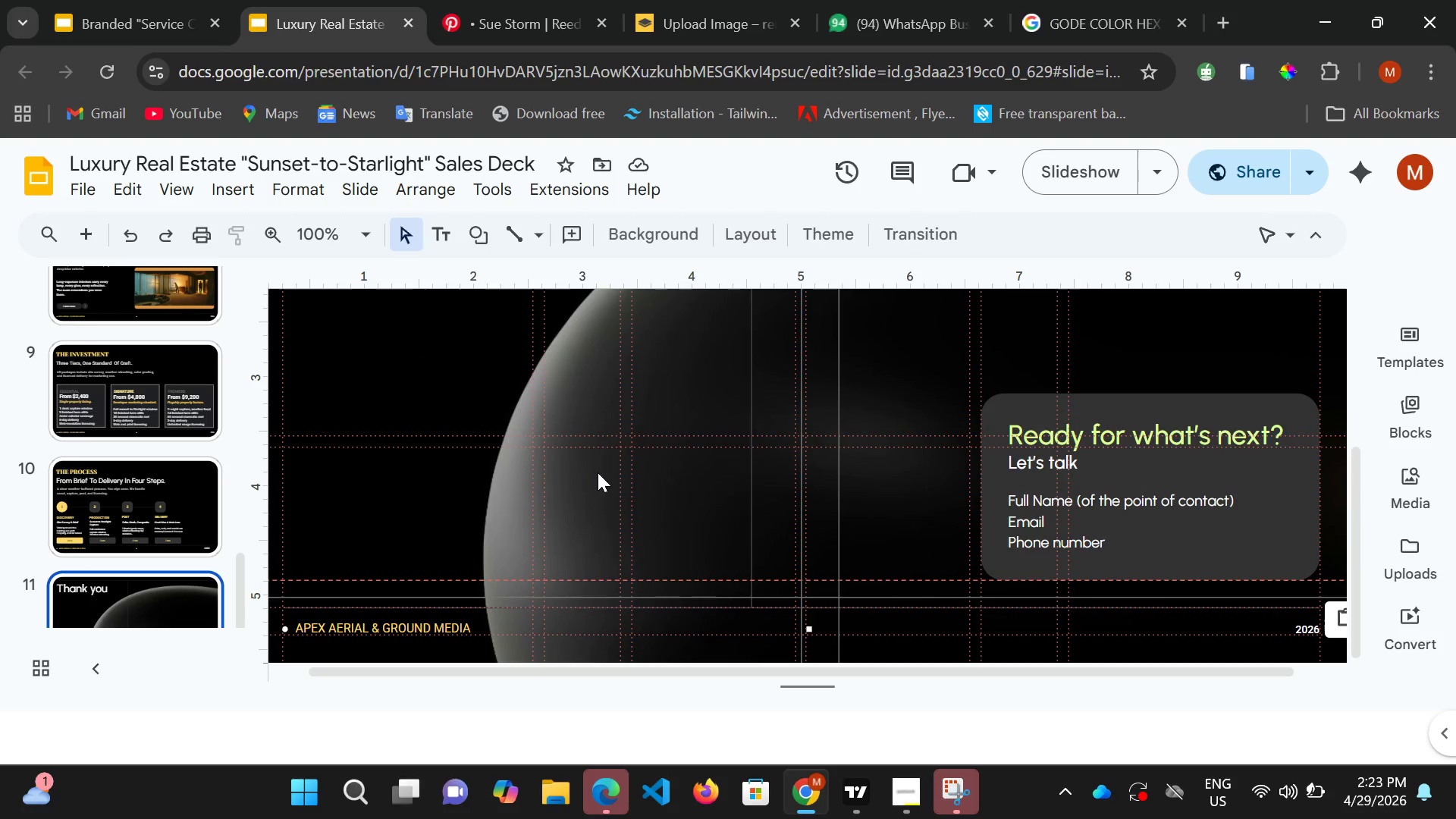 
scroll: coordinate [598, 472], scroll_direction: up, amount: 1.0
 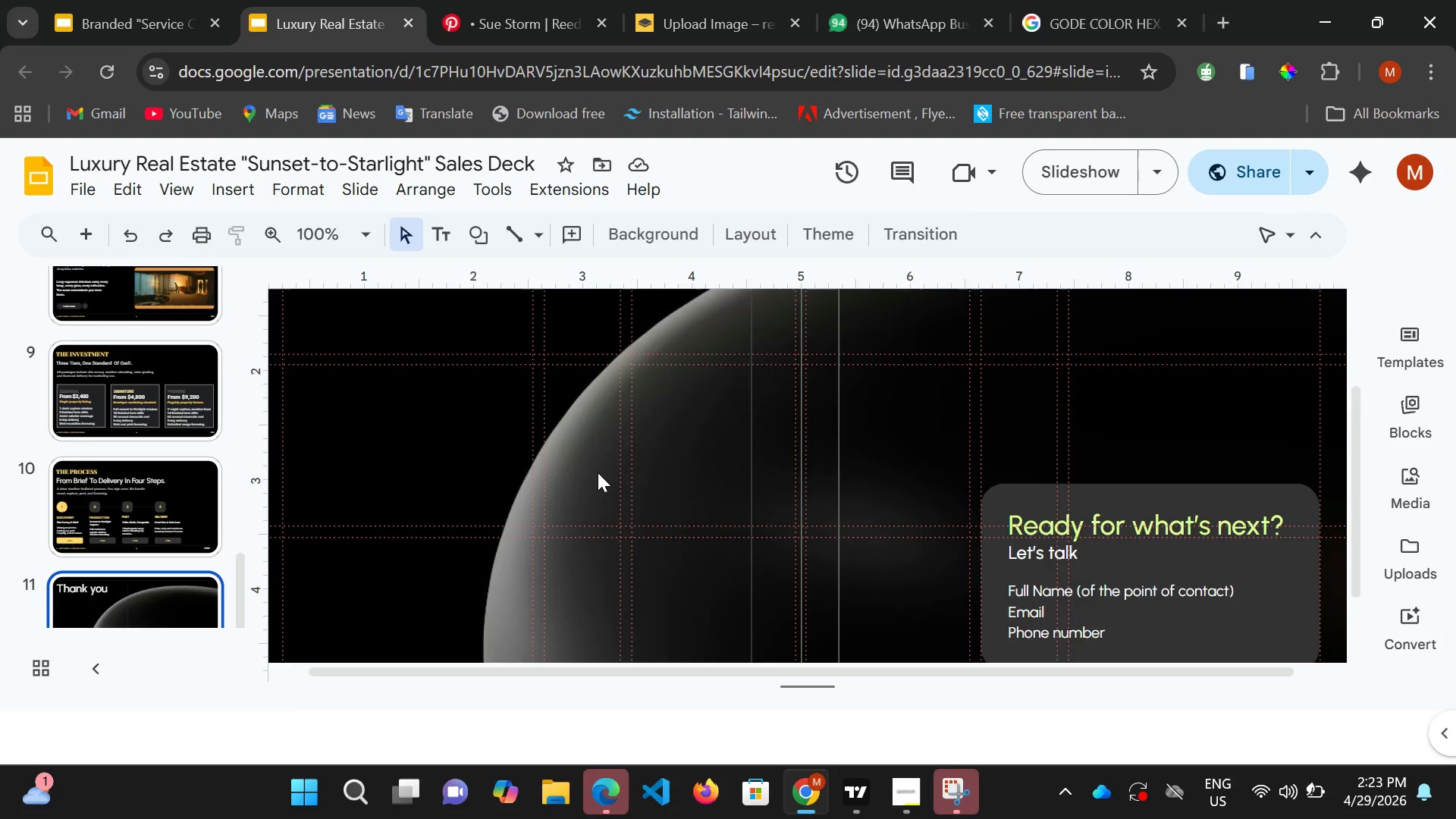 
scroll: coordinate [598, 472], scroll_direction: down, amount: 2.0
 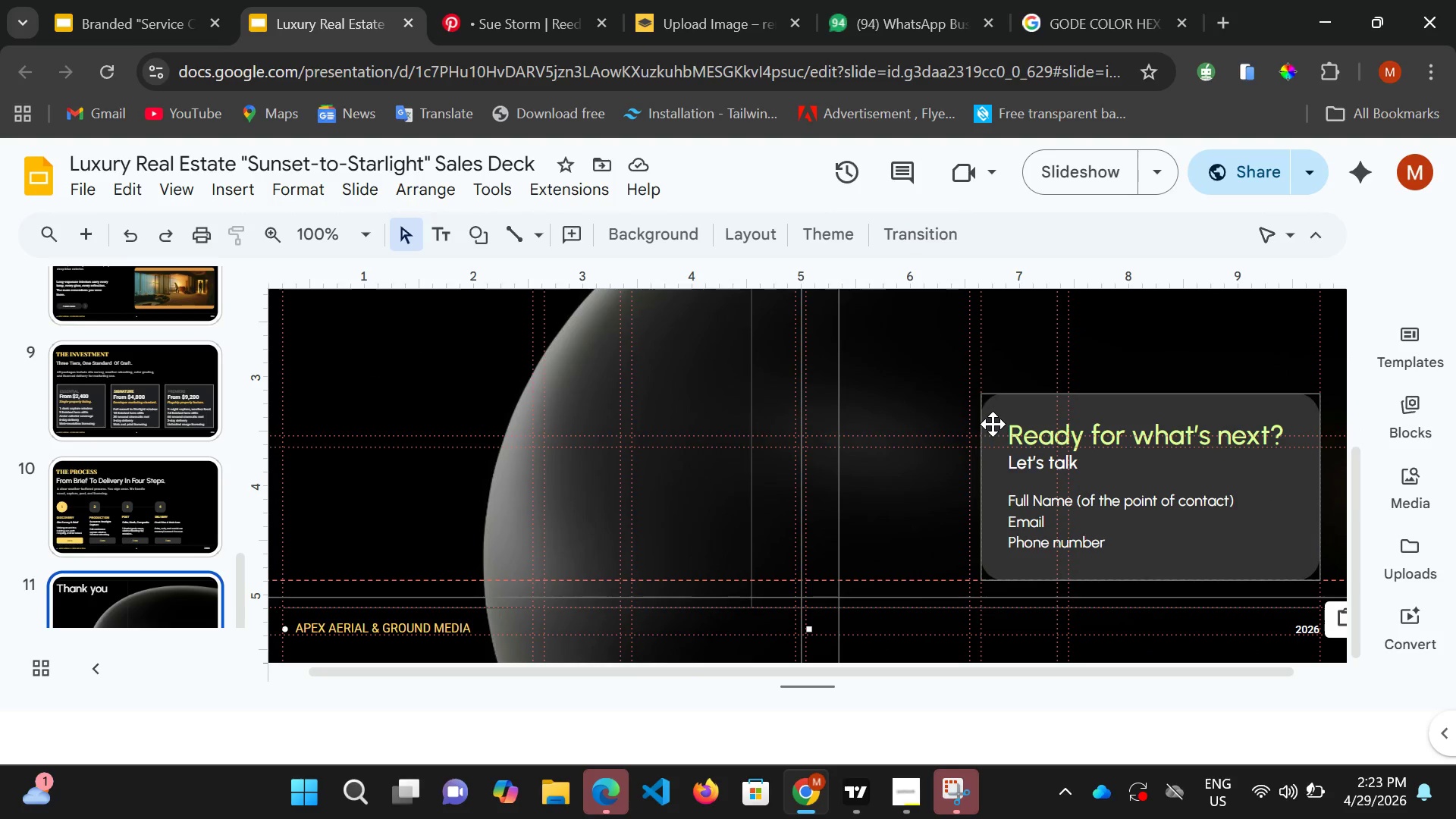 
double_click([993, 432])
 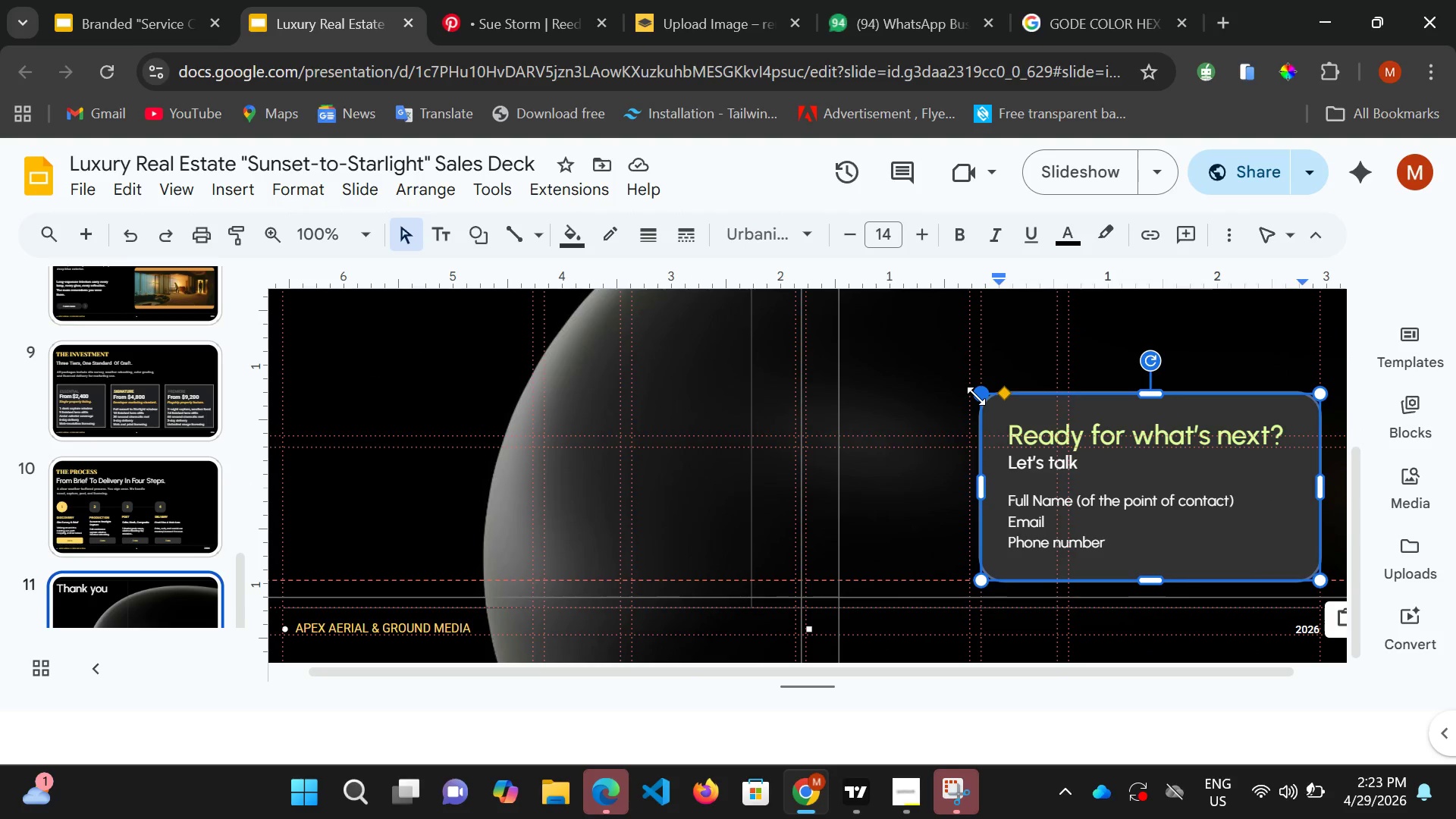 
left_click_drag(start_coordinate=[976, 396], to_coordinate=[687, 286])
 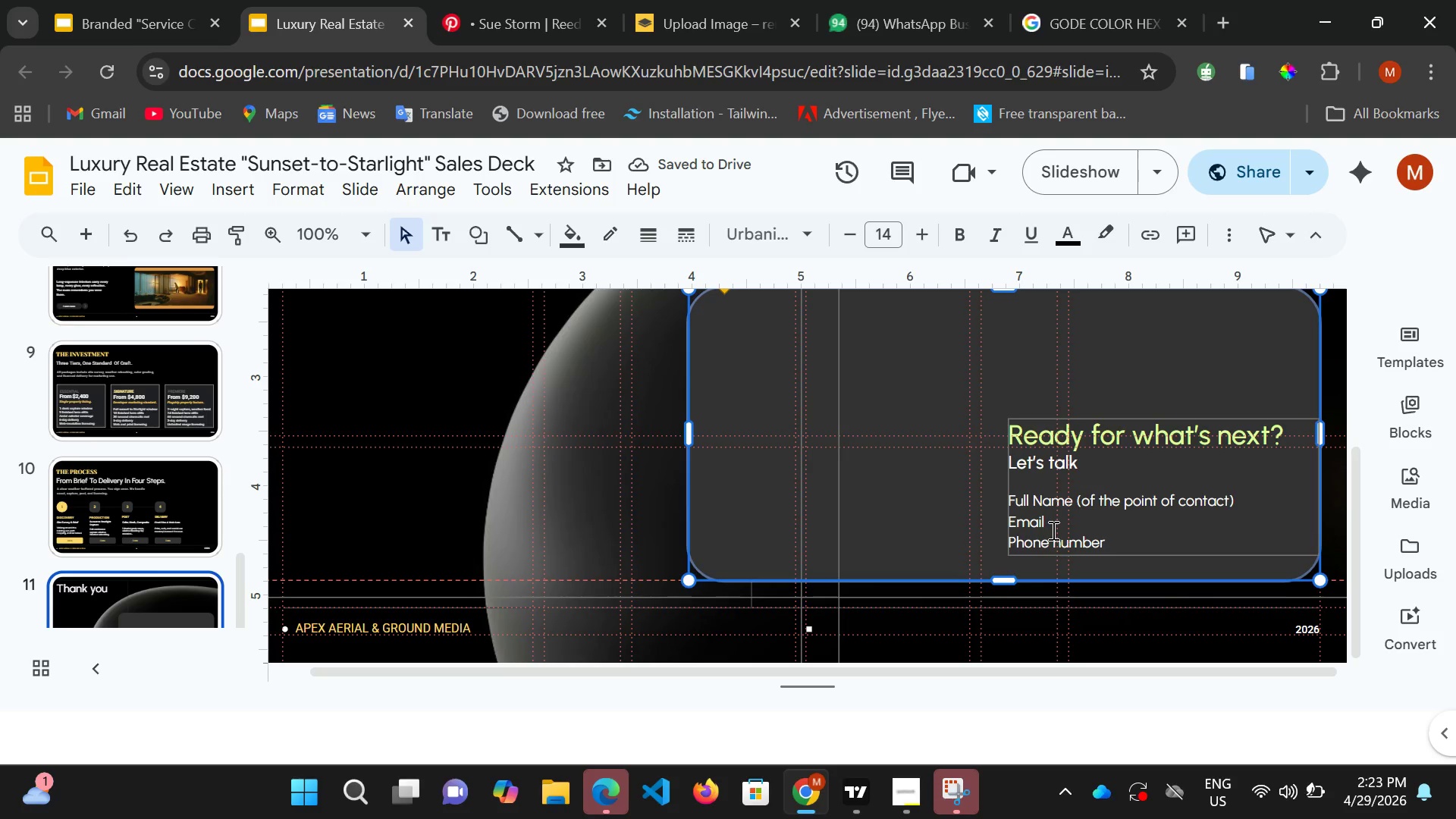 
key(Control+Z)
 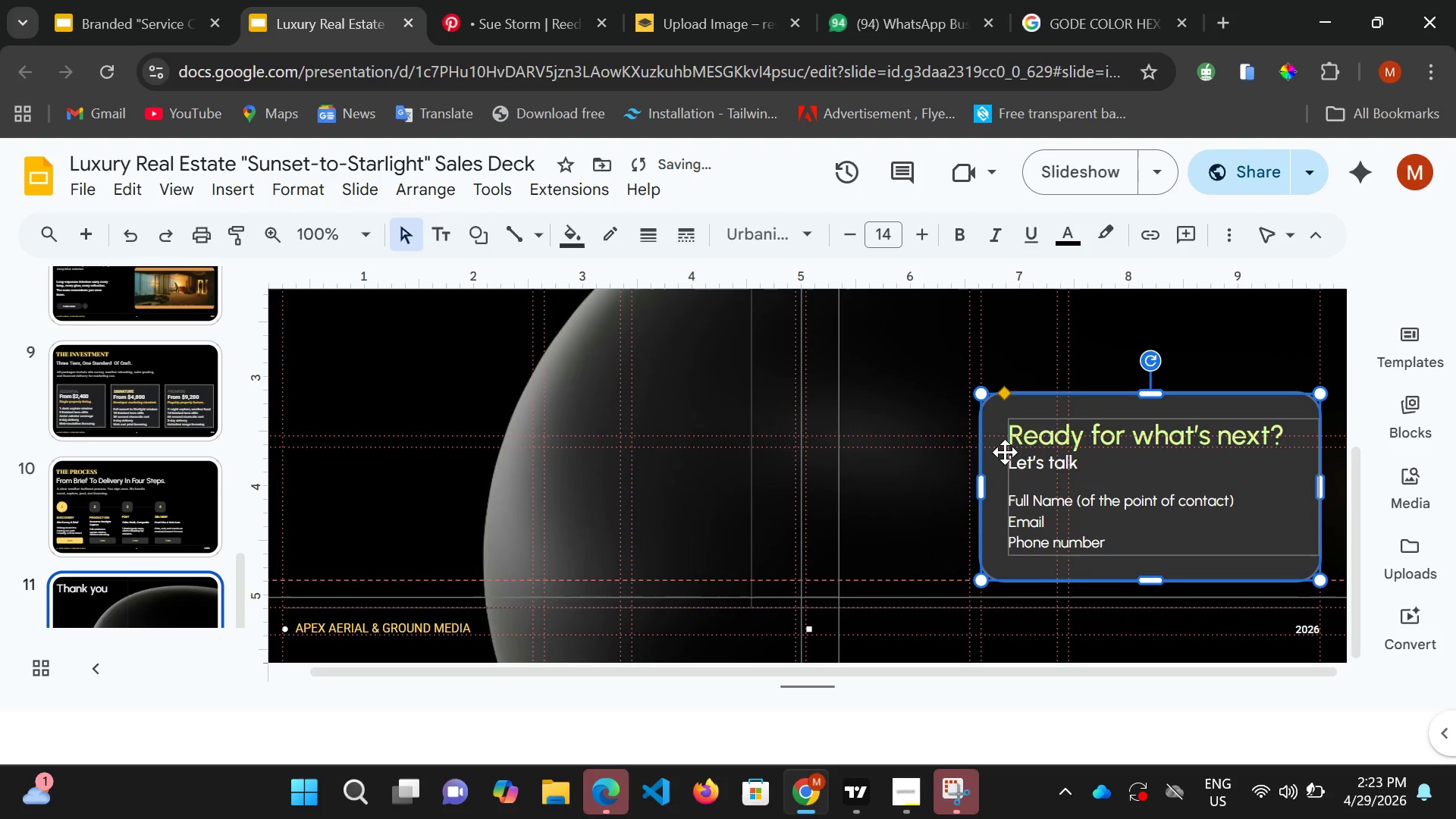 
hold_key(key=ControlLeft, duration=0.34)
left_click([1005, 452])
 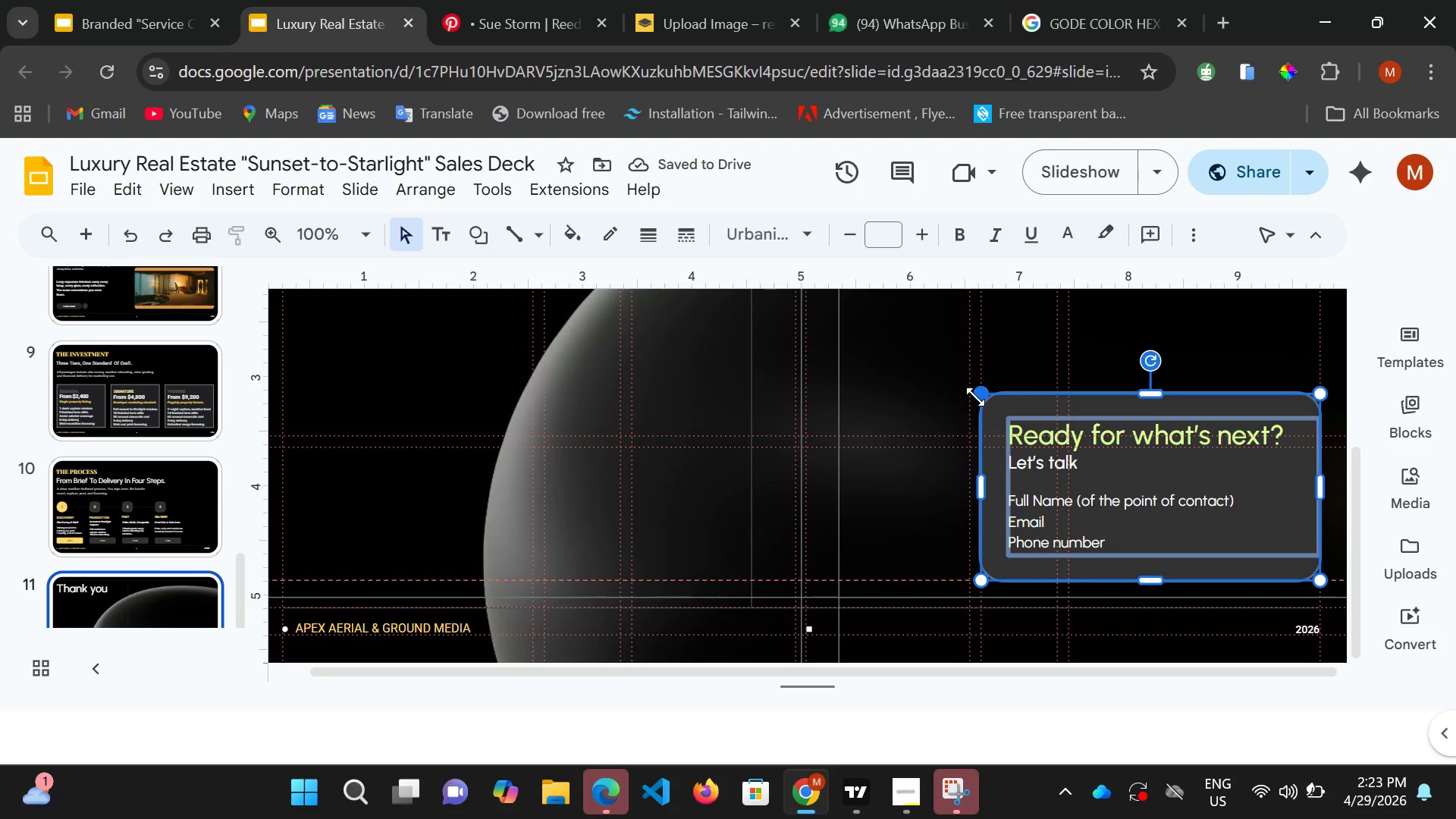 
left_click_drag(start_coordinate=[975, 397], to_coordinate=[615, 242])
 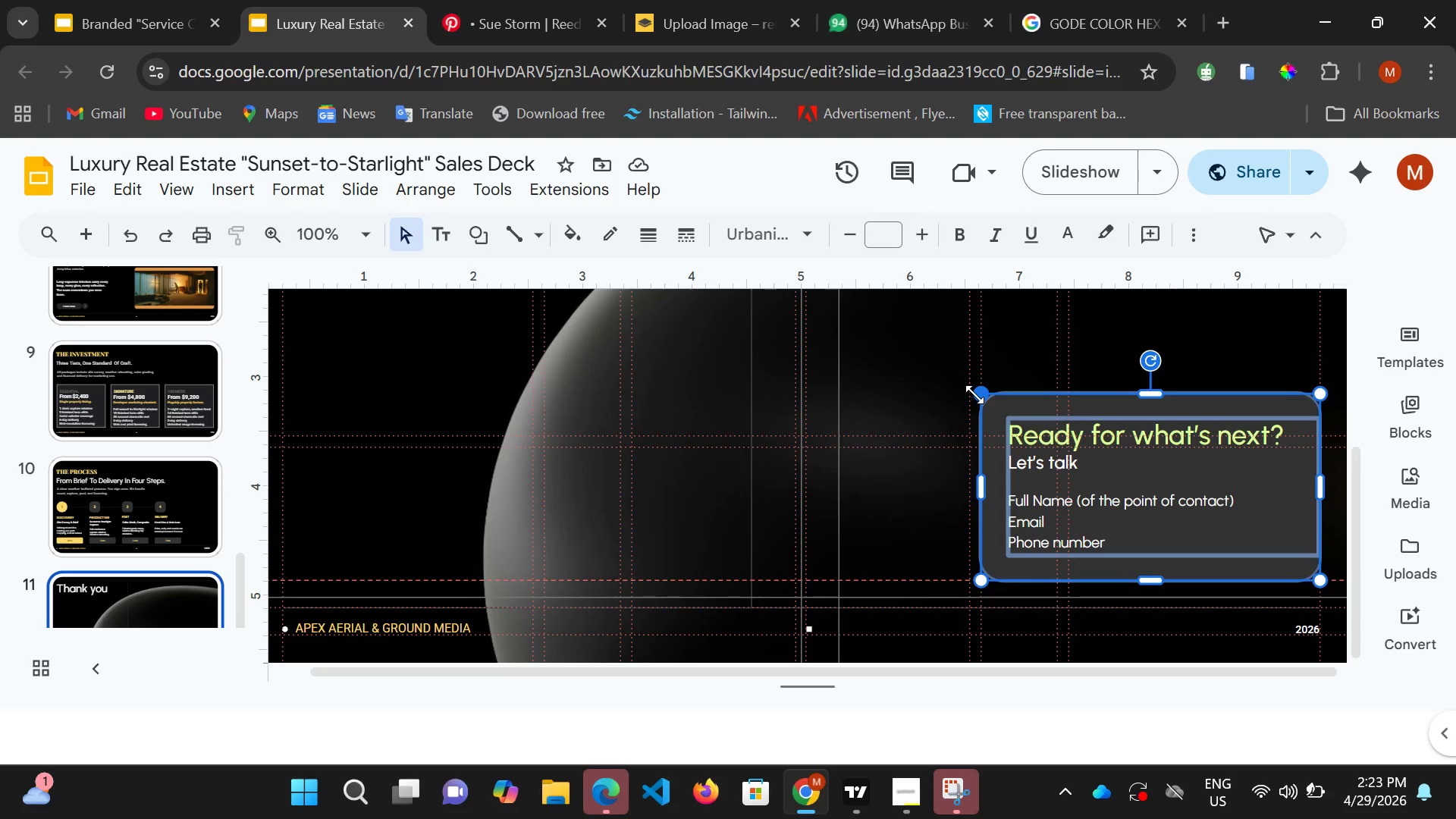 
left_click_drag(start_coordinate=[974, 394], to_coordinate=[700, 271])
 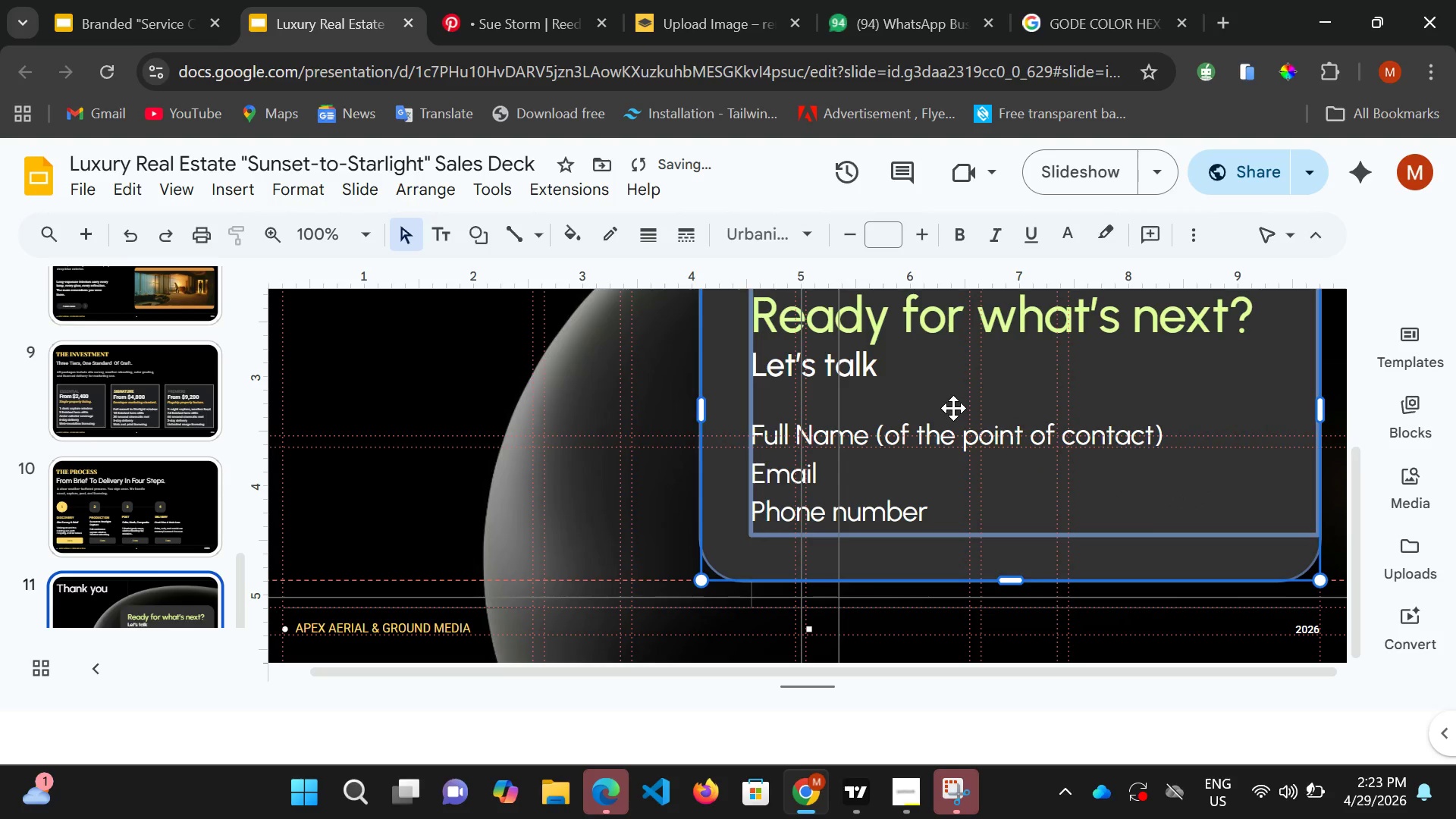 
scroll: coordinate [953, 408], scroll_direction: up, amount: 1.0
 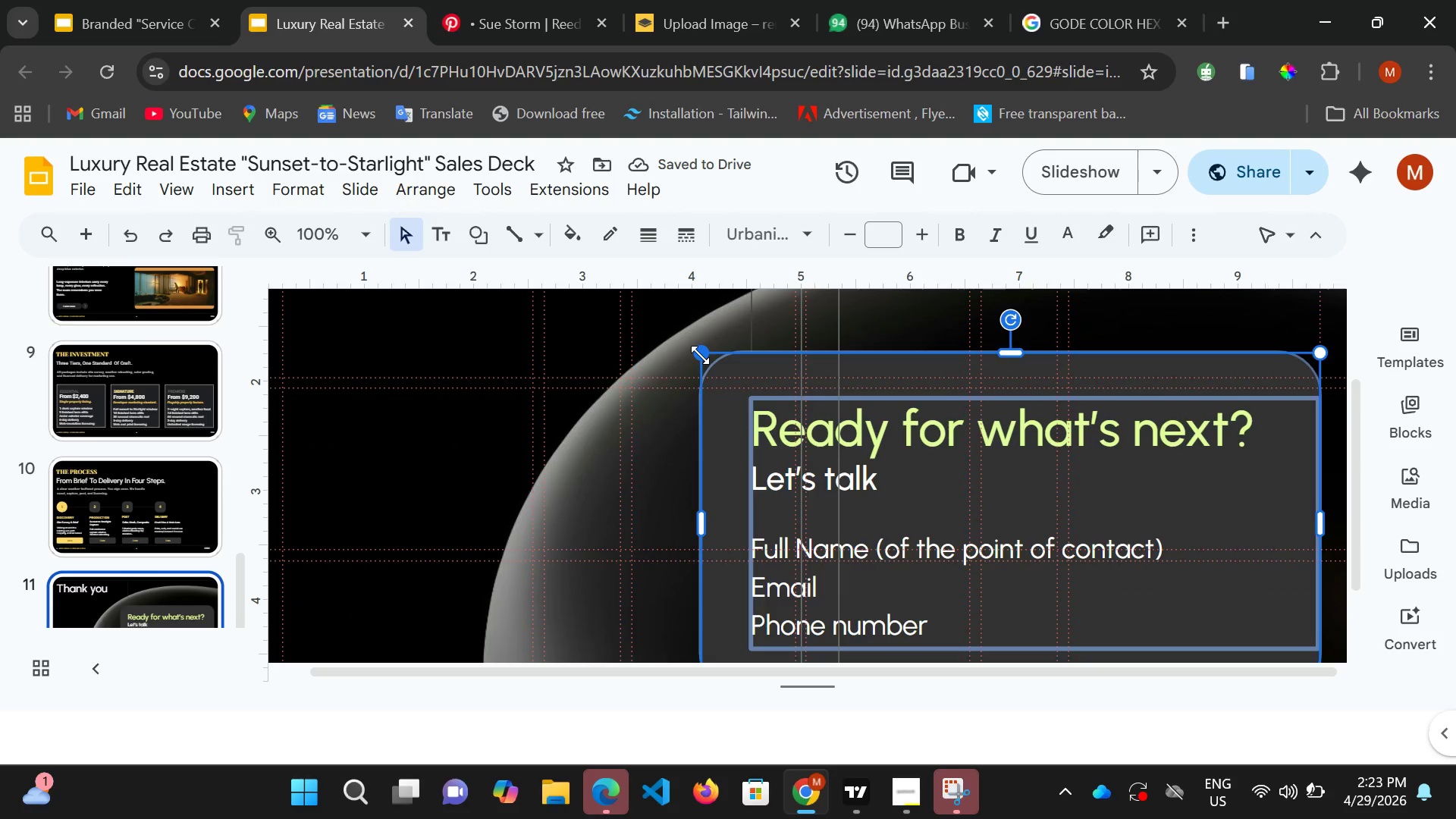 
left_click_drag(start_coordinate=[700, 355], to_coordinate=[636, 310])
 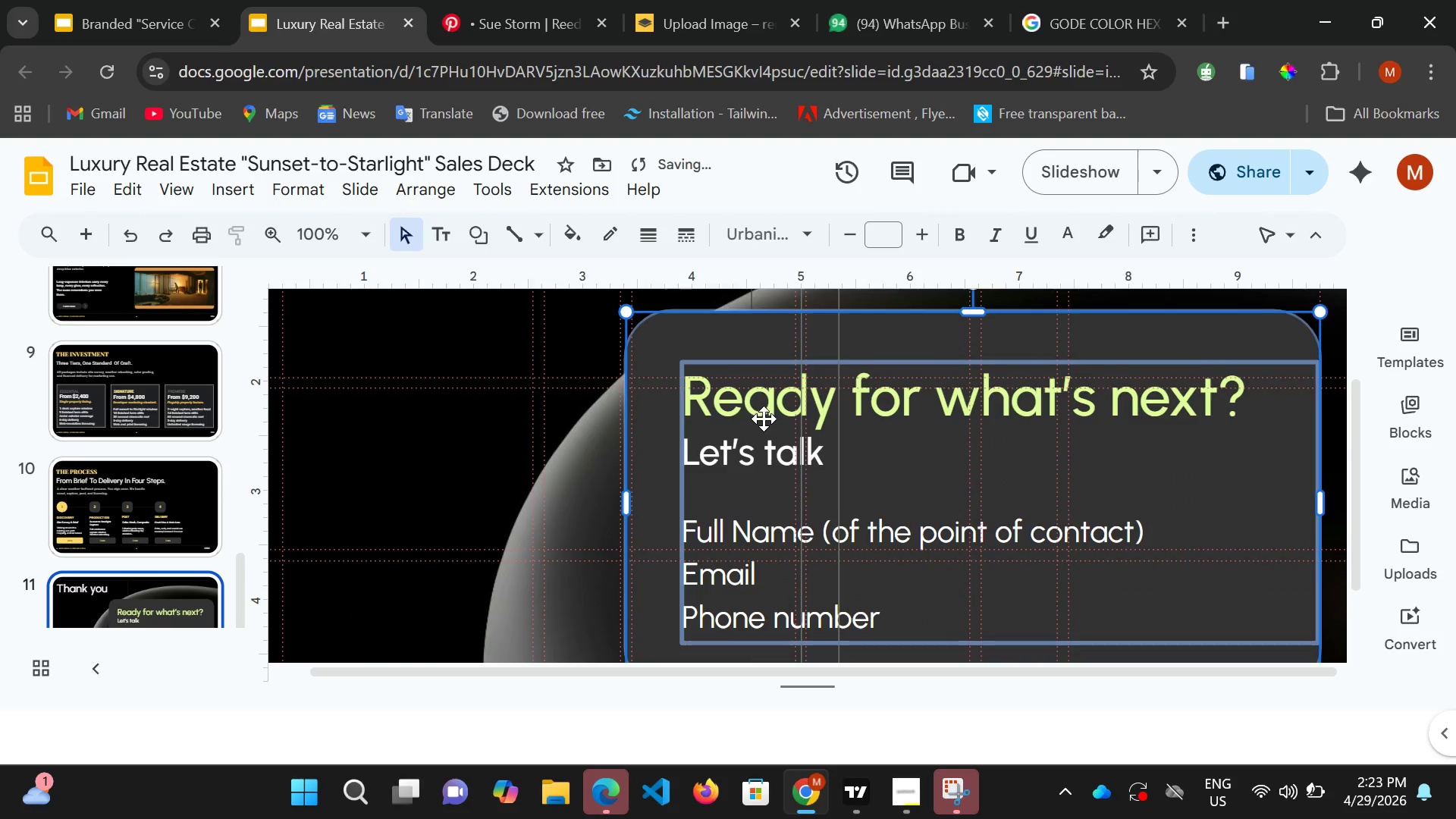 
scroll: coordinate [764, 418], scroll_direction: down, amount: 2.0
 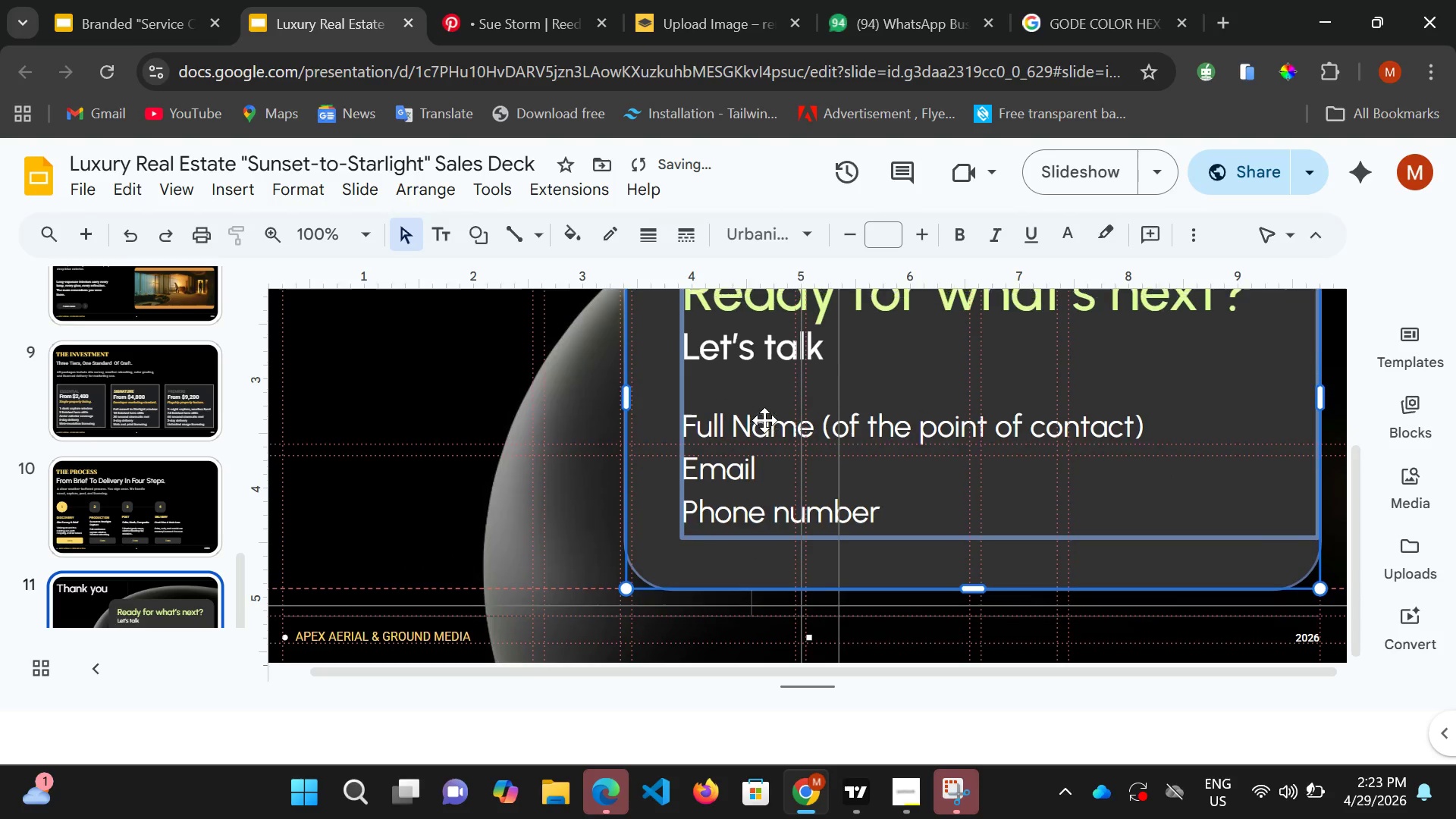 
scroll: coordinate [767, 420], scroll_direction: up, amount: 3.0
 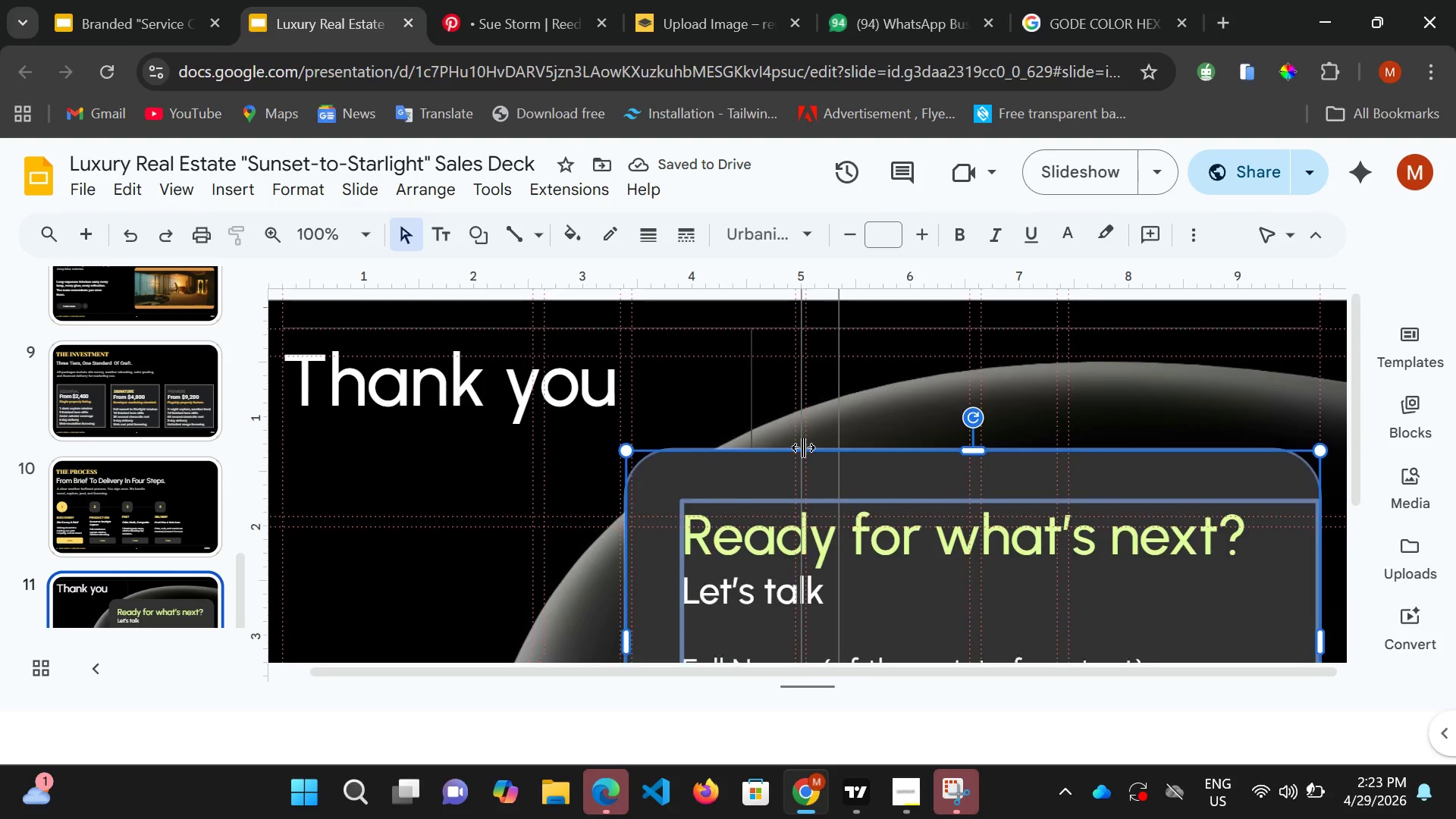 
scroll: coordinate [802, 447], scroll_direction: down, amount: 1.0
 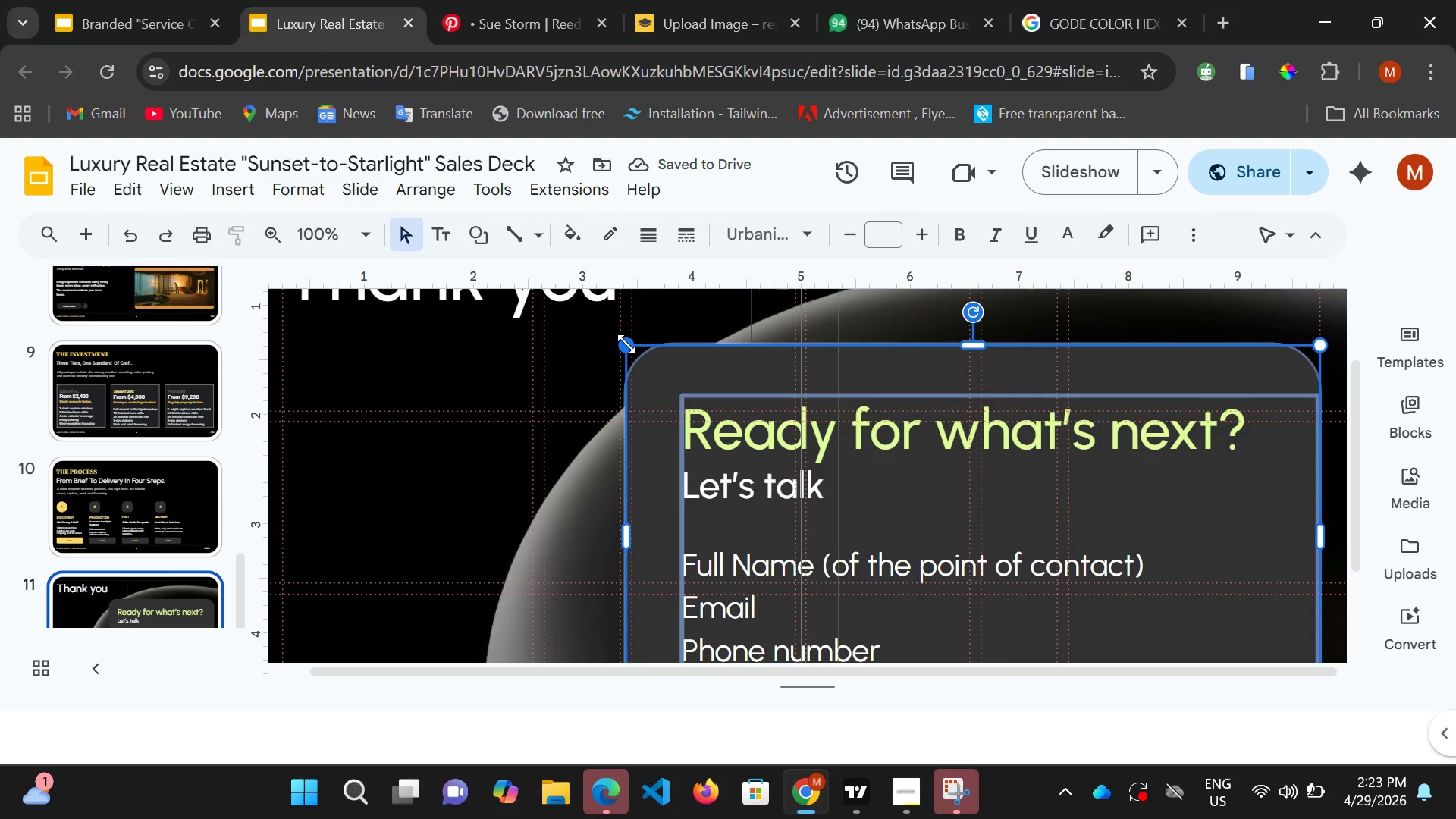 
left_click_drag(start_coordinate=[626, 344], to_coordinate=[645, 371])
 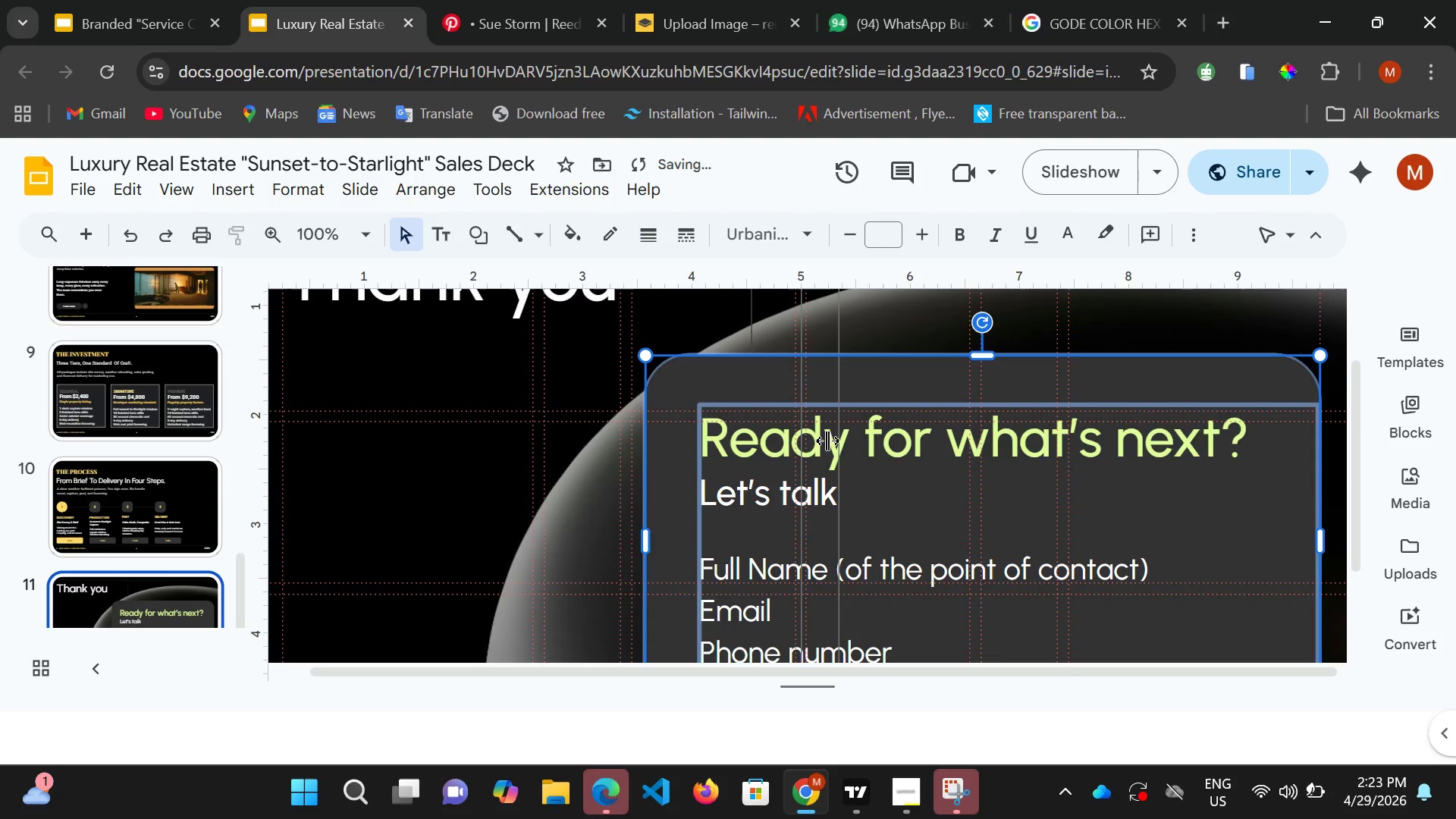 
left_click([826, 440])
 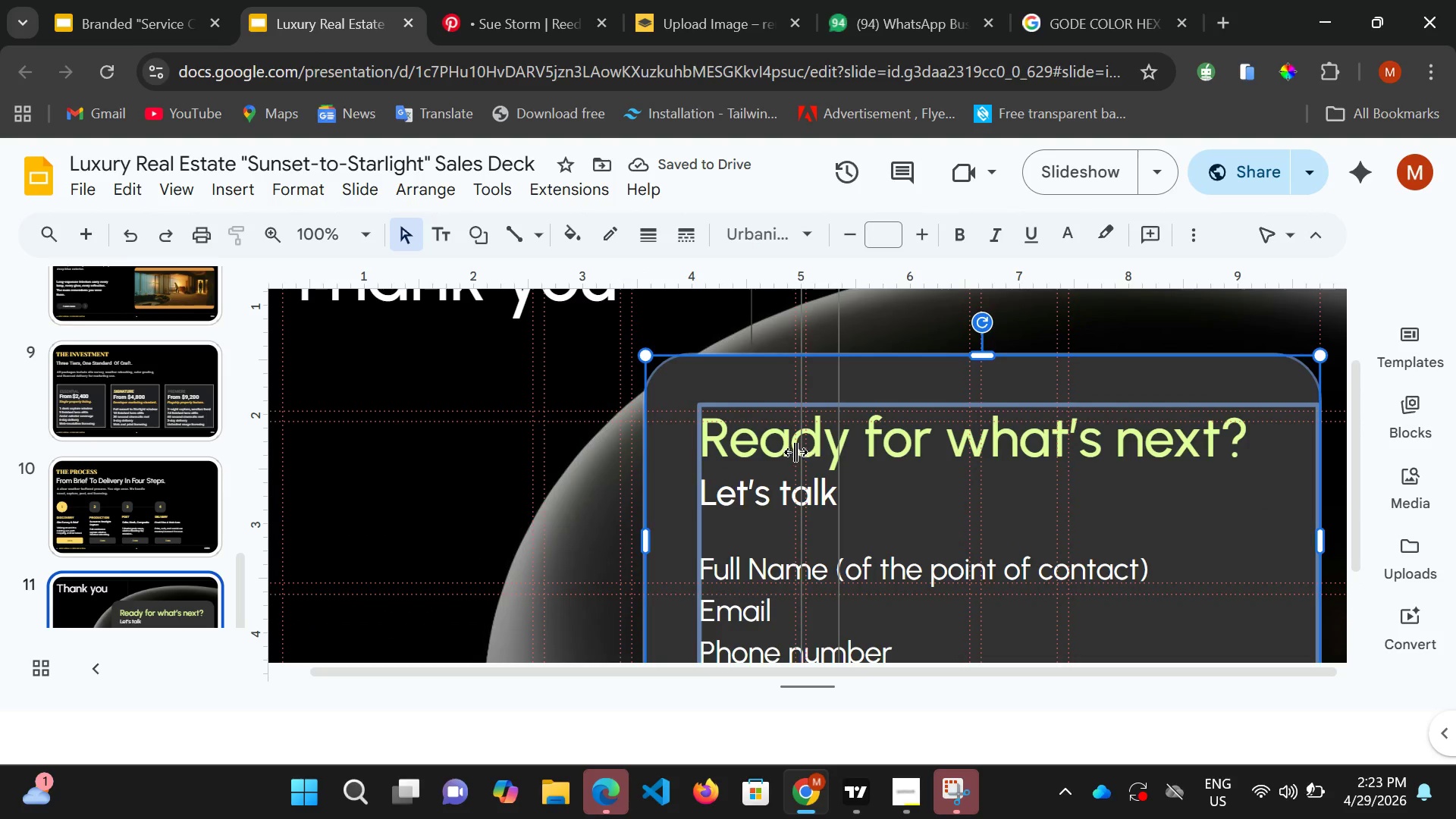 
double_click([795, 452])
 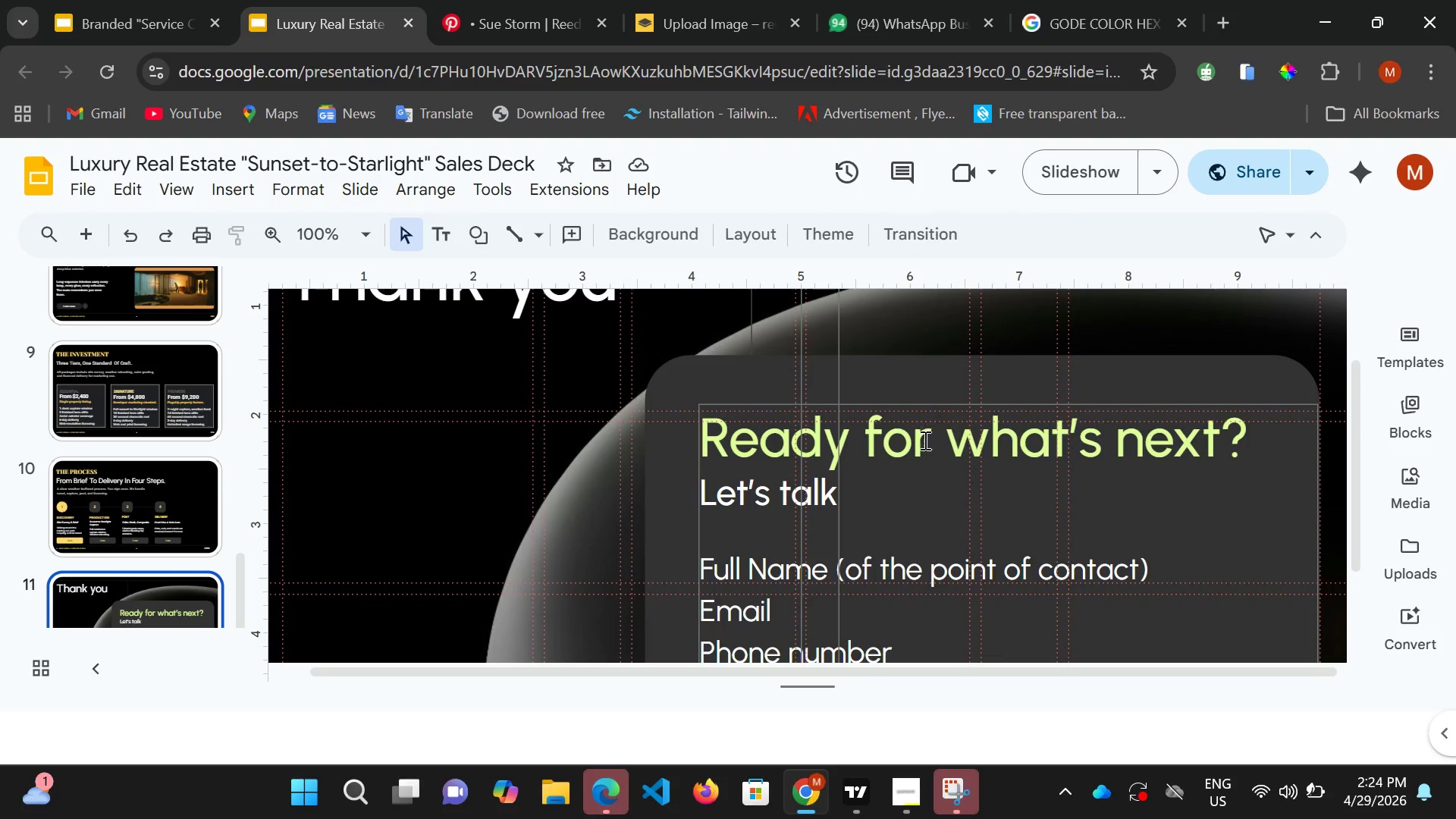 
double_click([924, 440])
 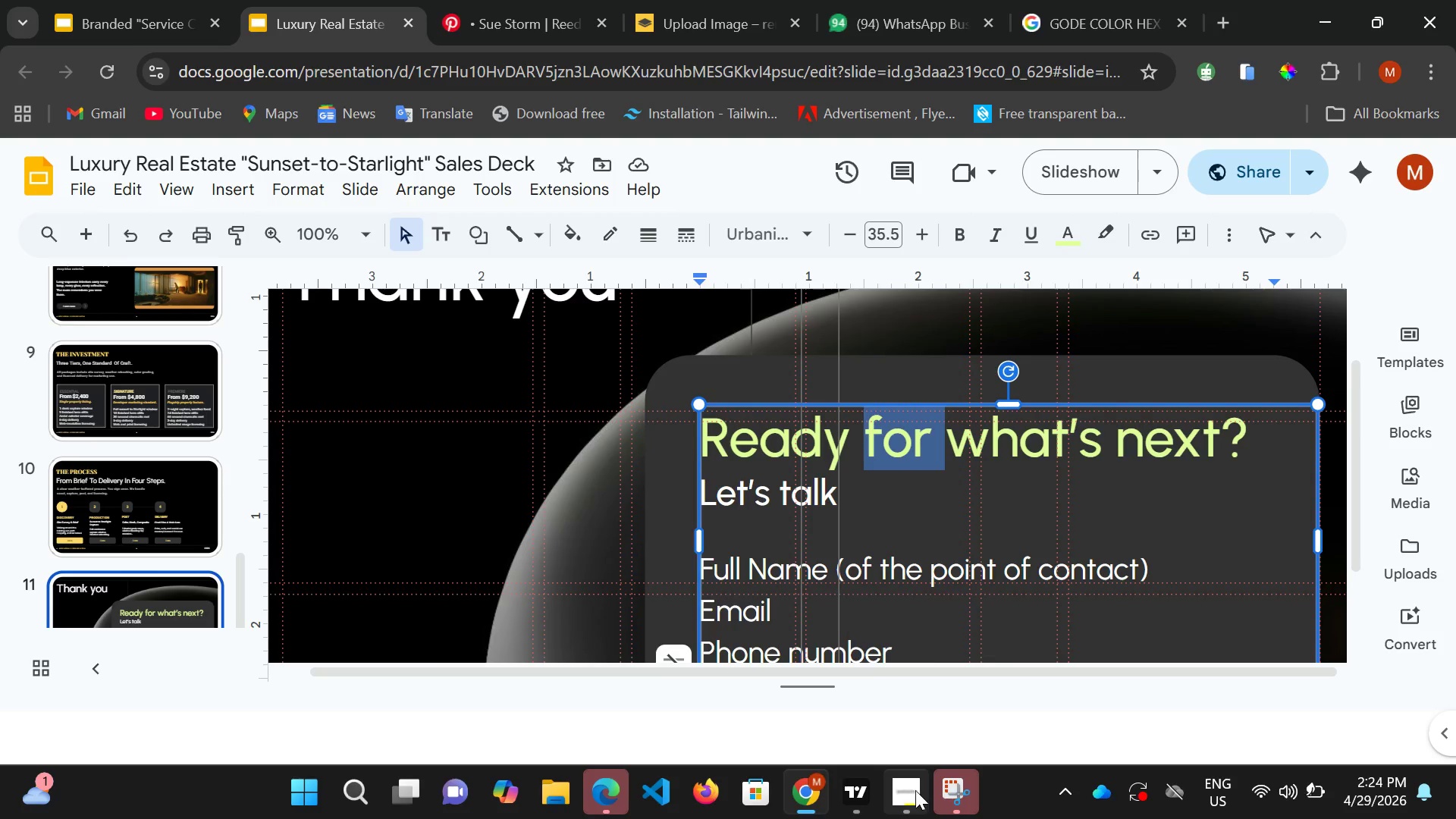 
left_click([912, 791])